 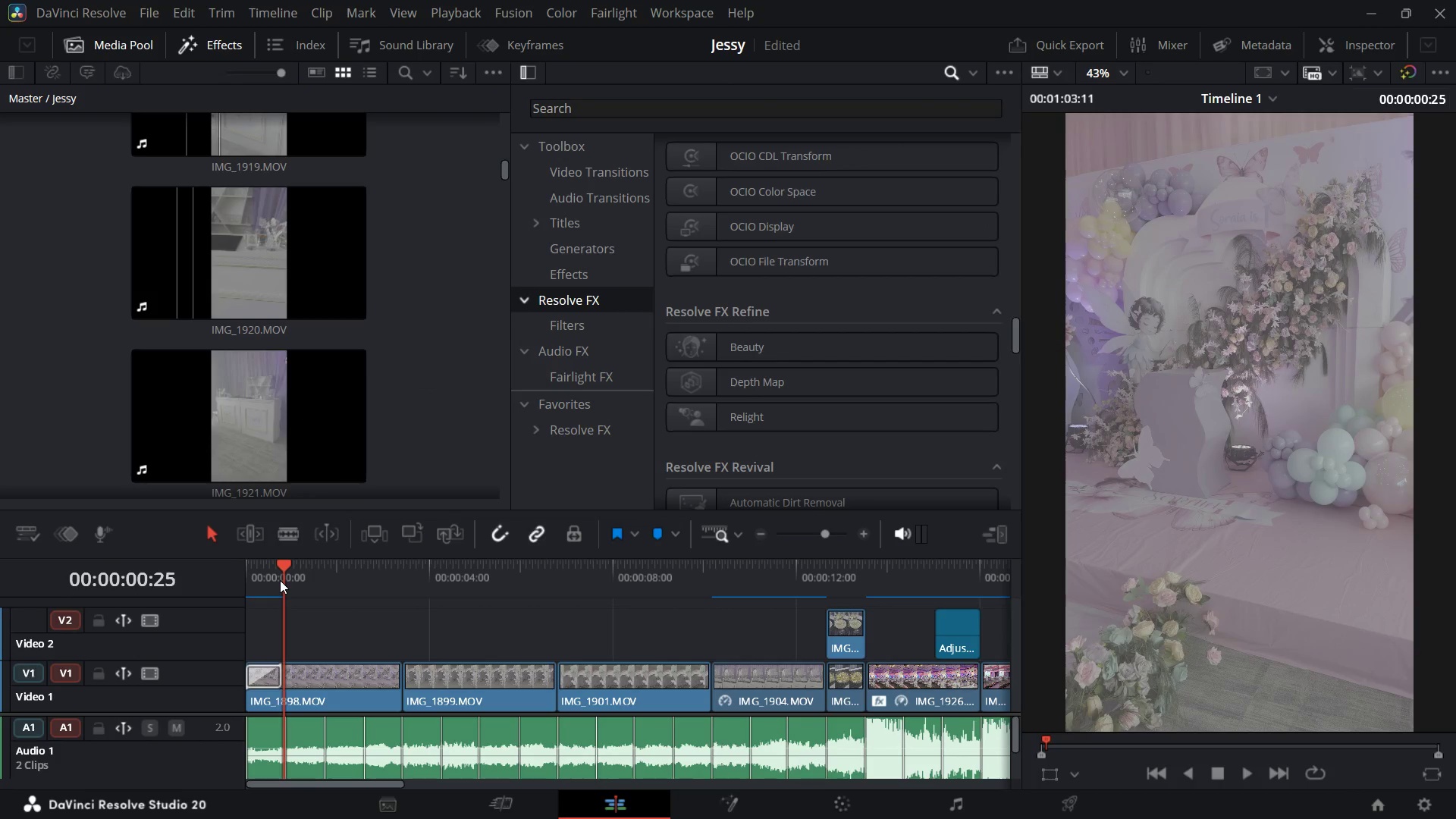 
left_click_drag(start_coordinate=[299, 576], to_coordinate=[637, 679])
 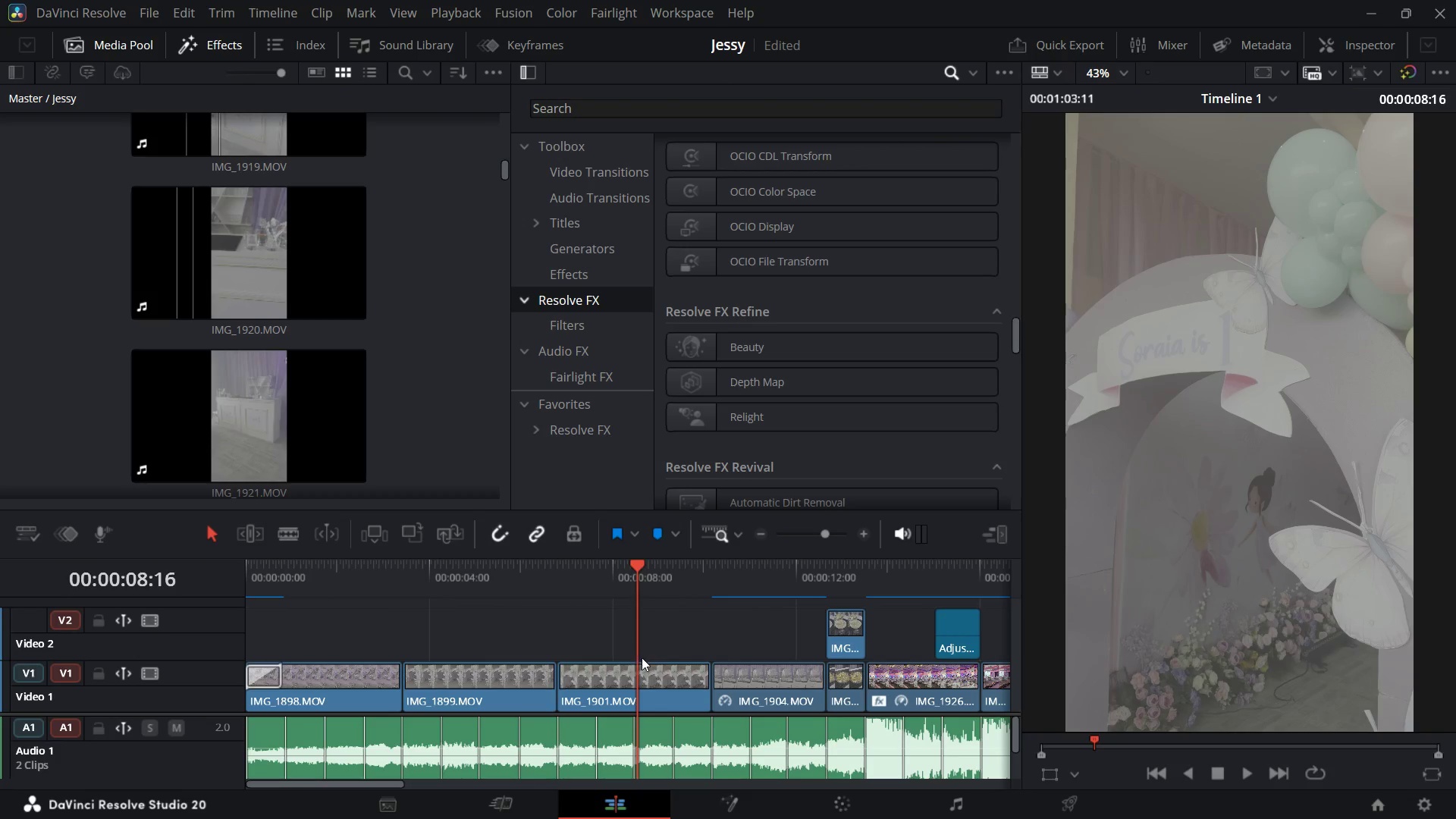 
left_click([661, 666])
 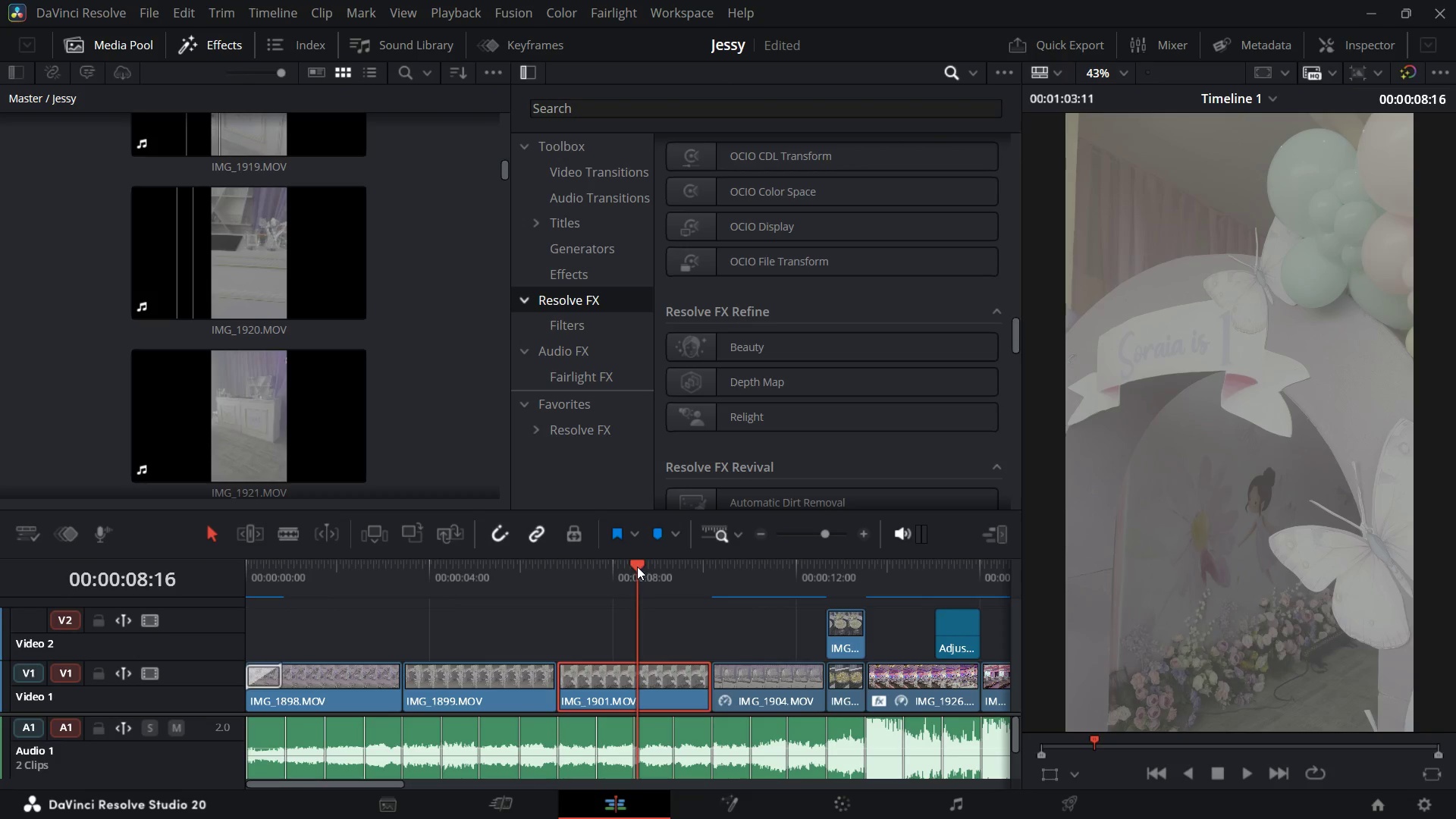 
left_click_drag(start_coordinate=[637, 566], to_coordinate=[246, 638])
 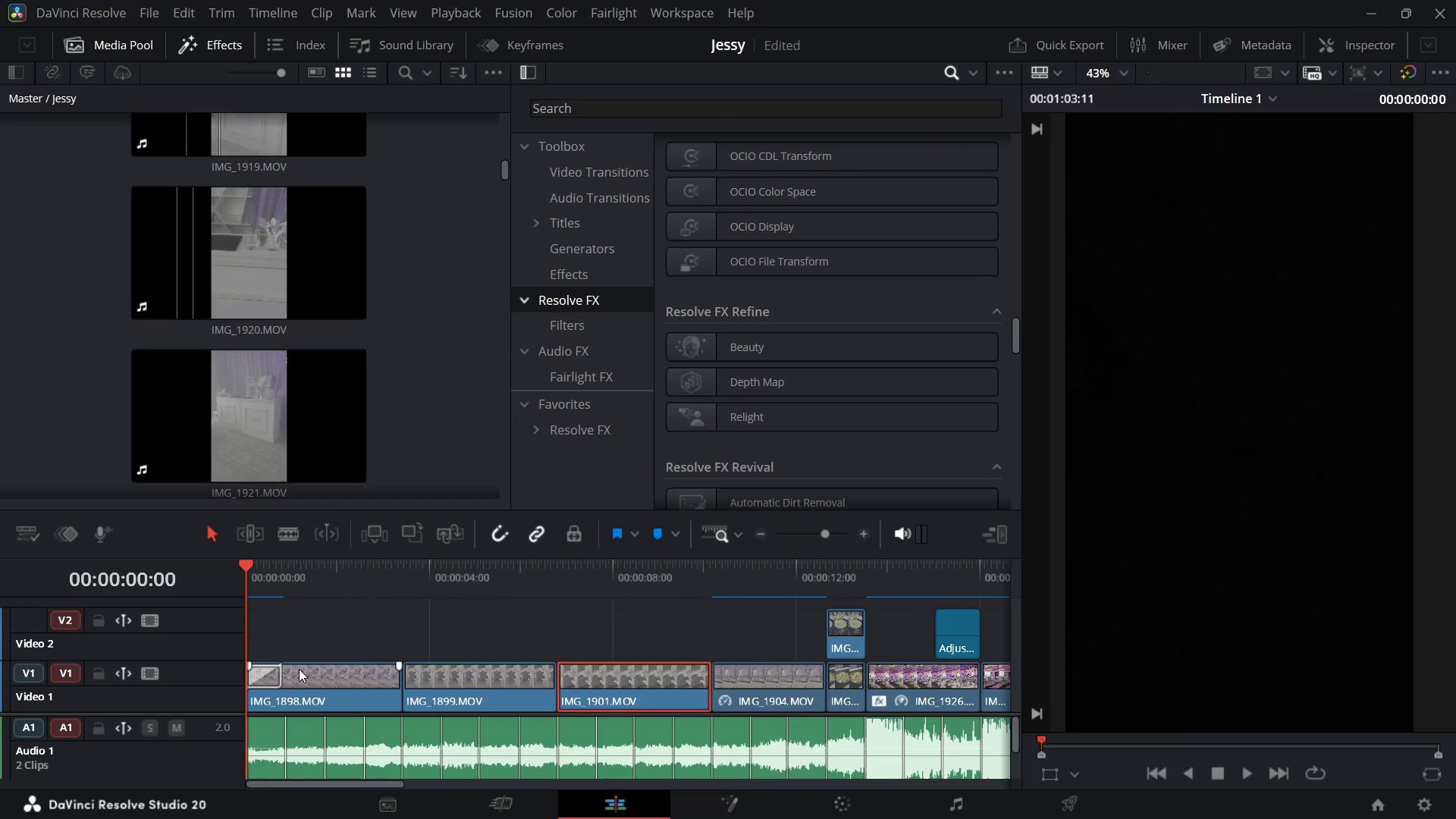 
left_click([299, 669])
 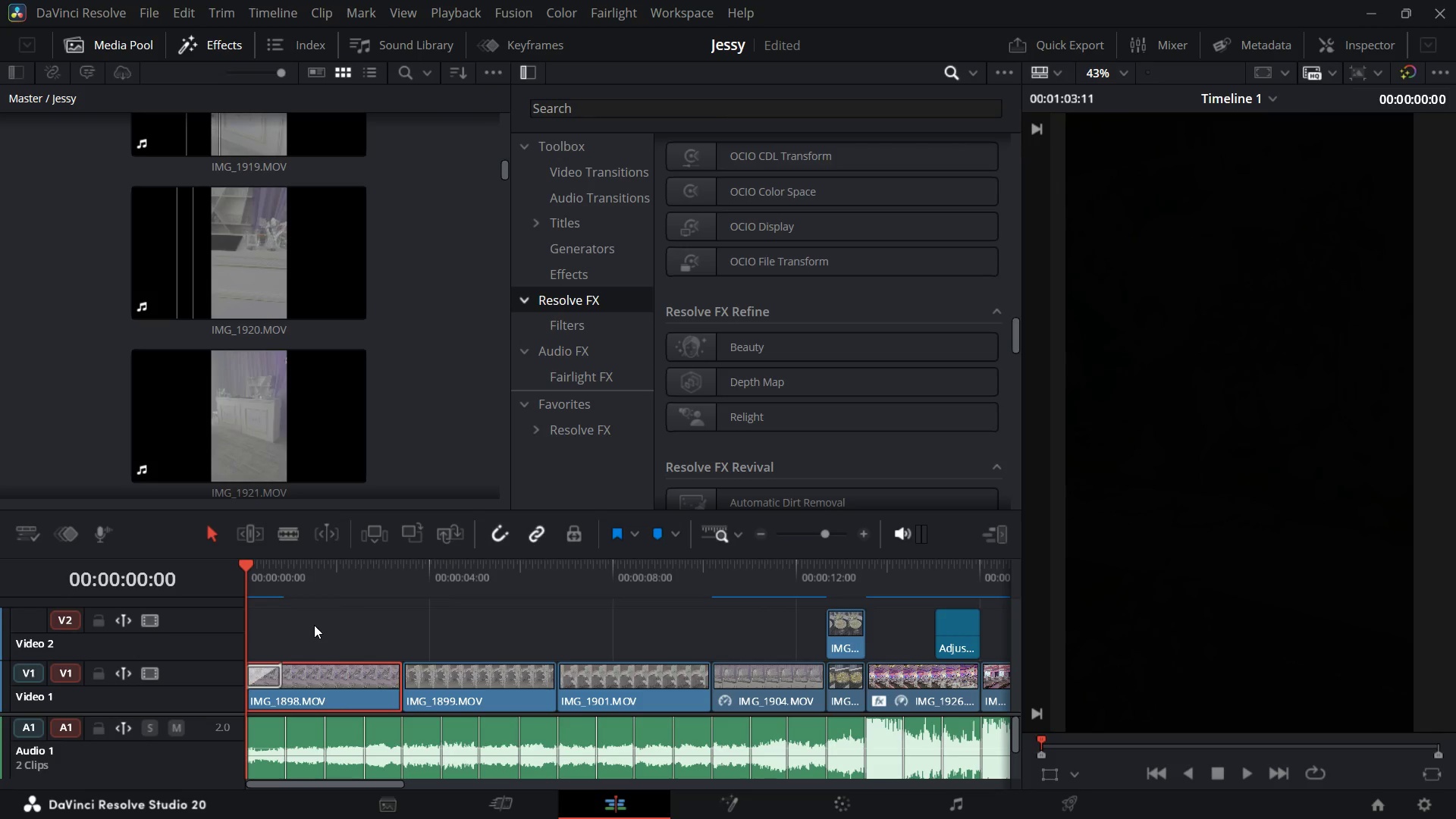 
key(Space)
 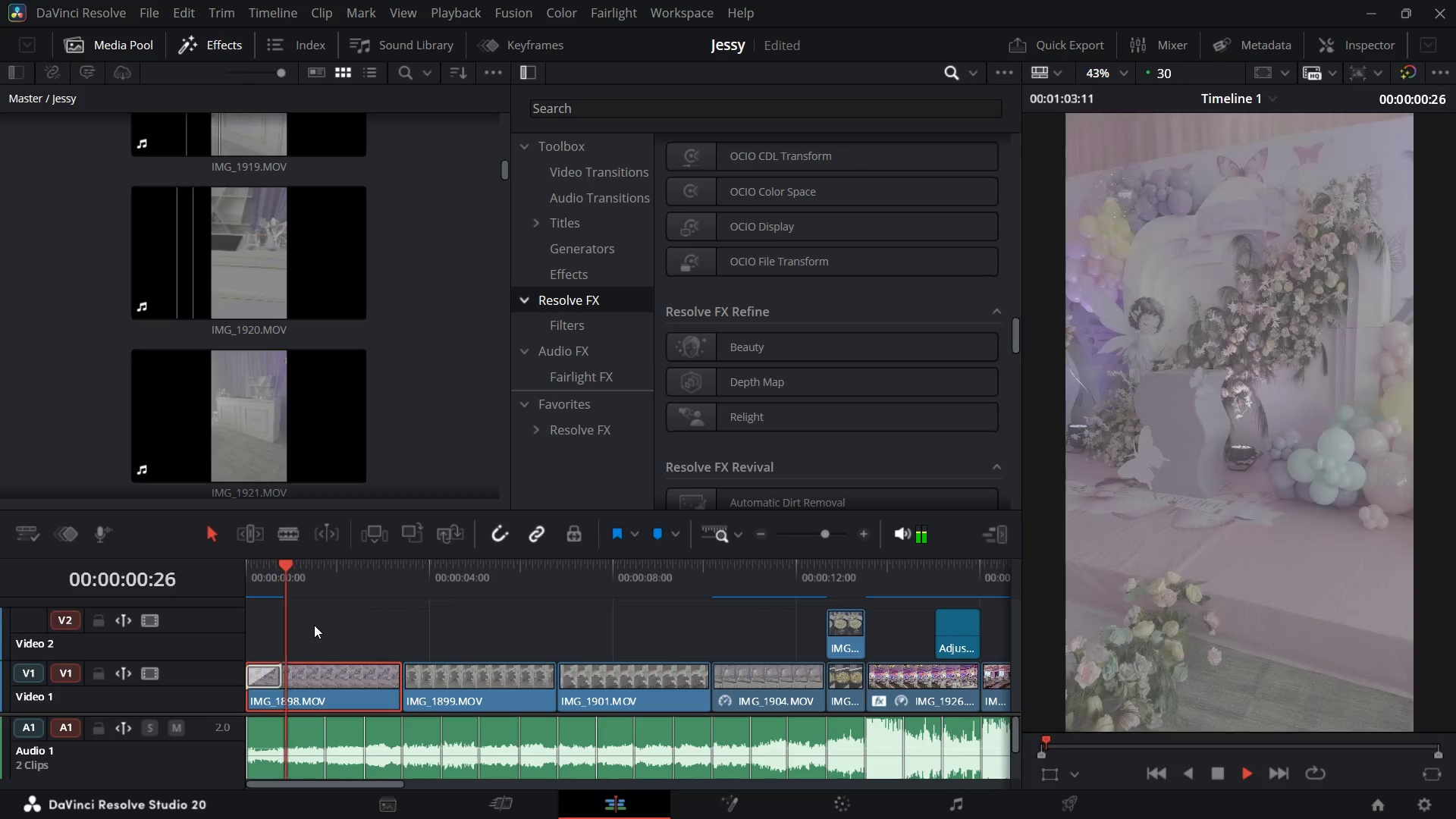 
key(Space)
 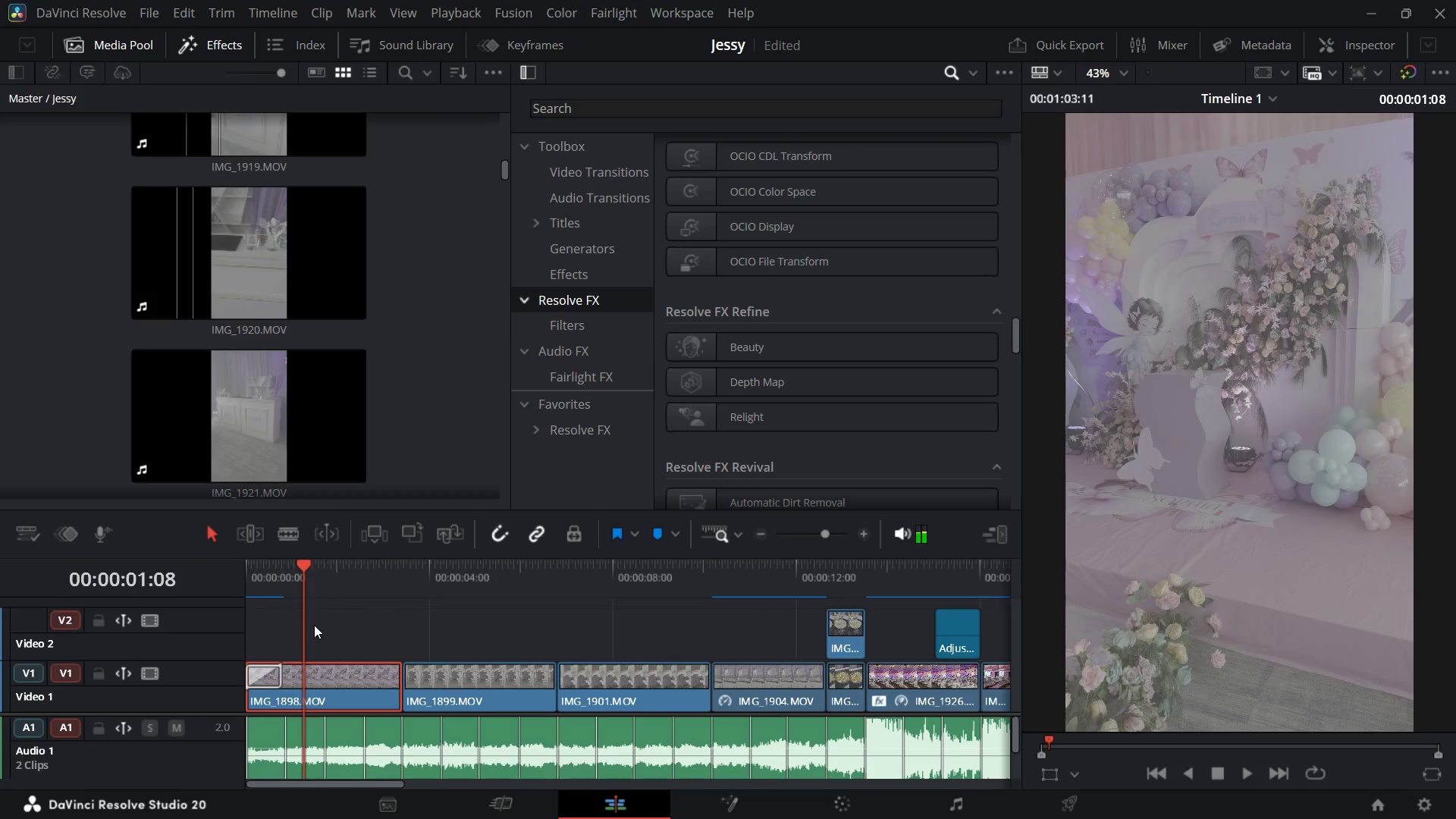 
key(Space)
 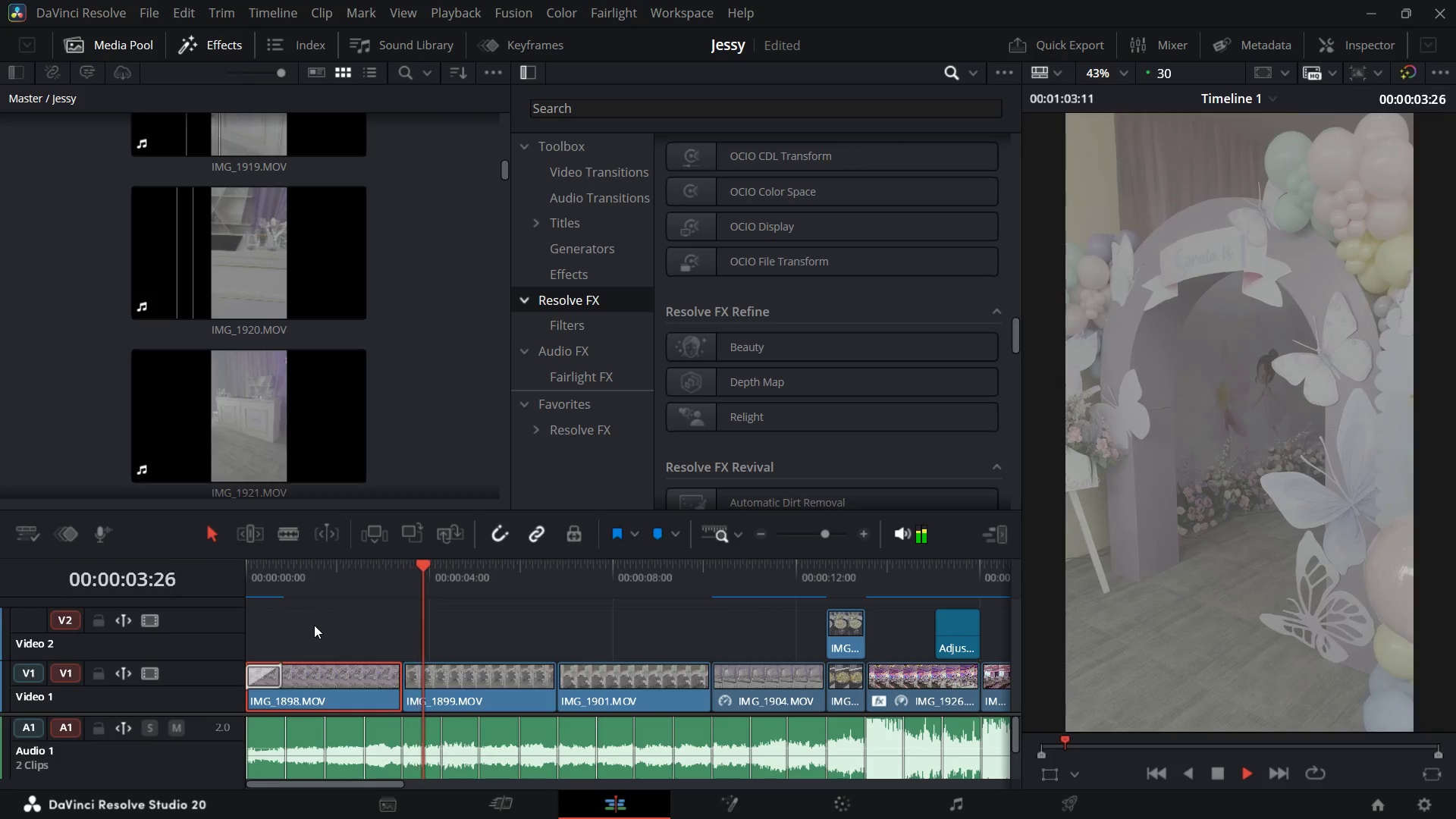 
key(Space)
 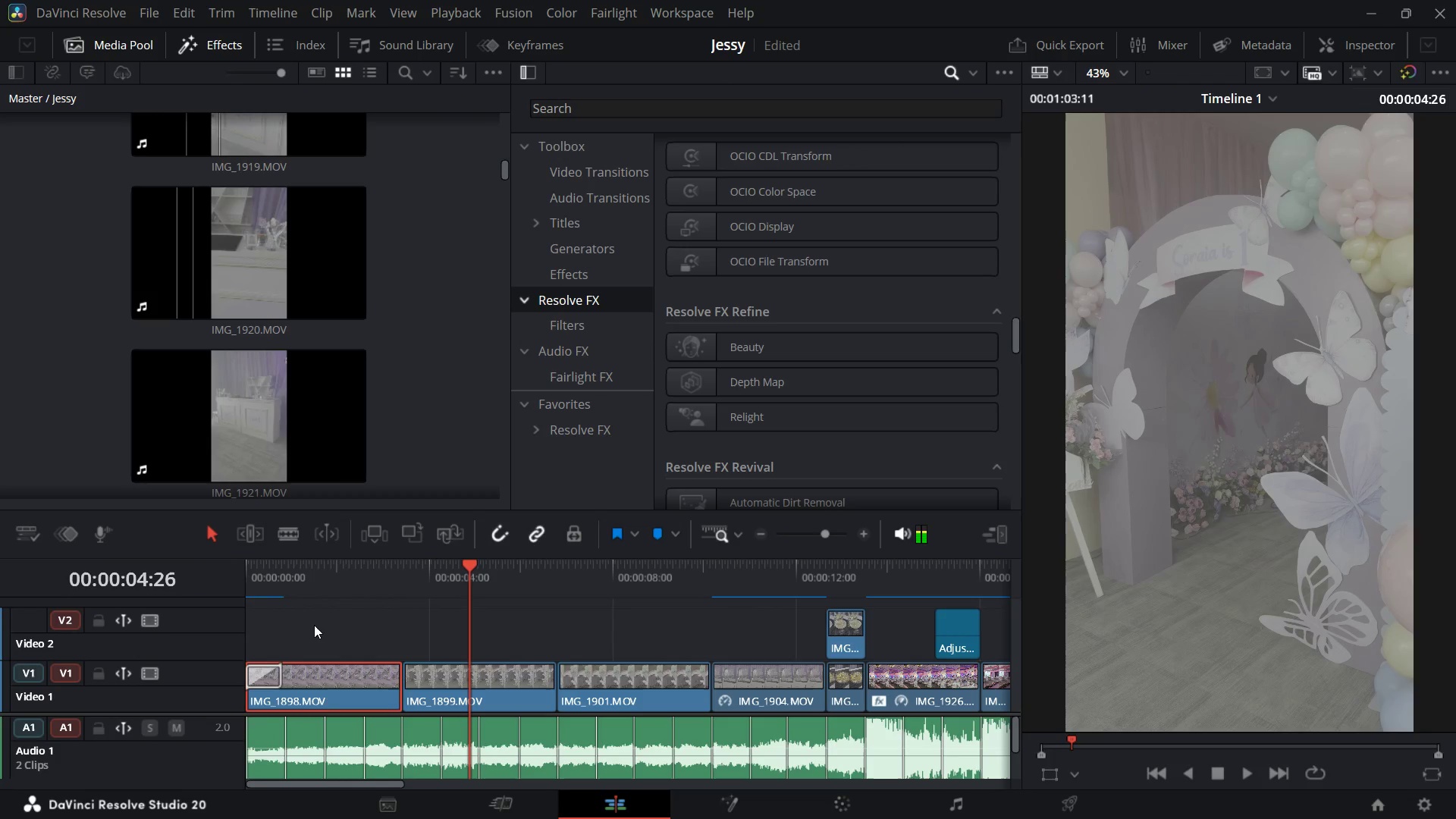 
key(Space)
 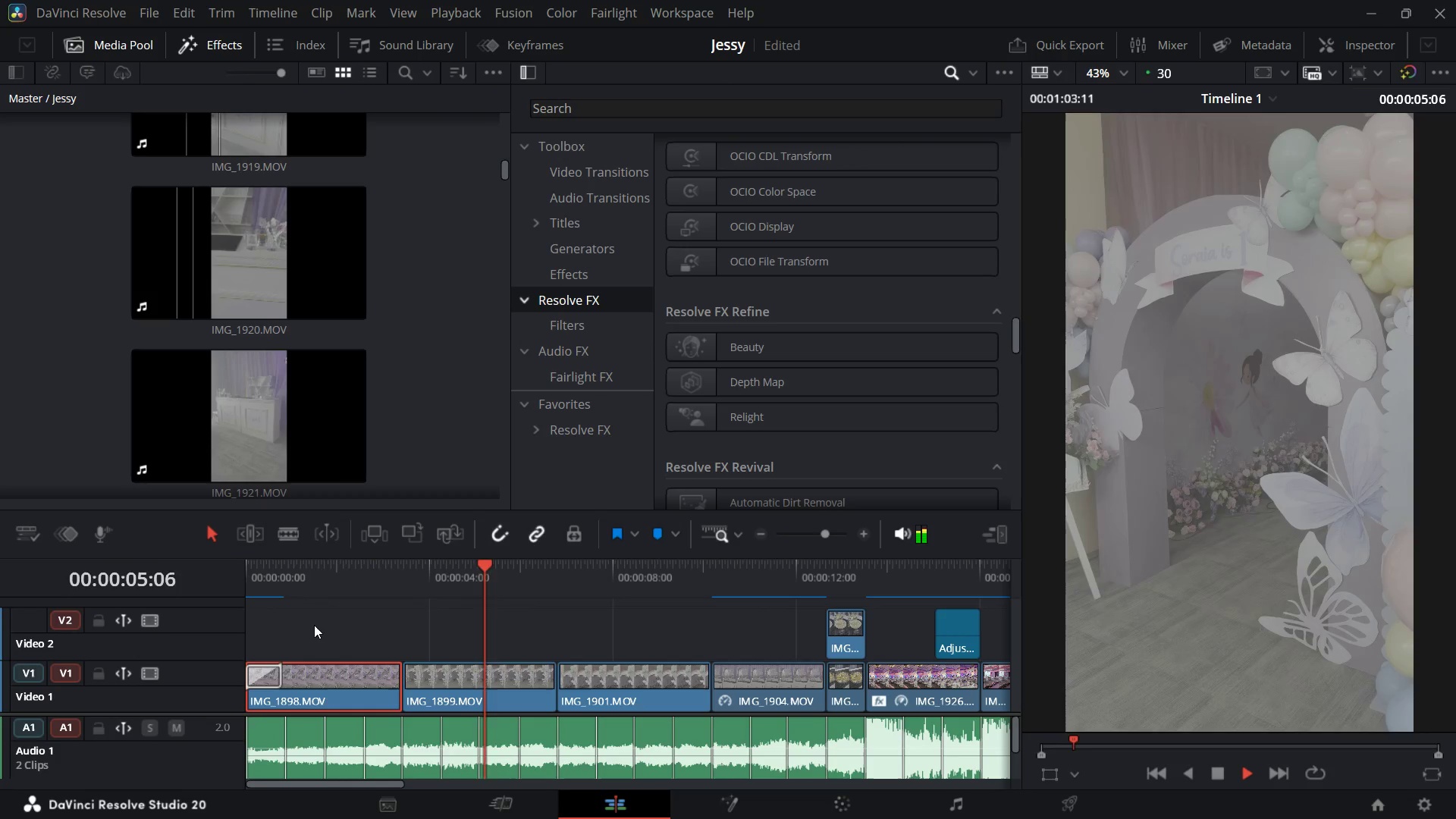 
key(Space)
 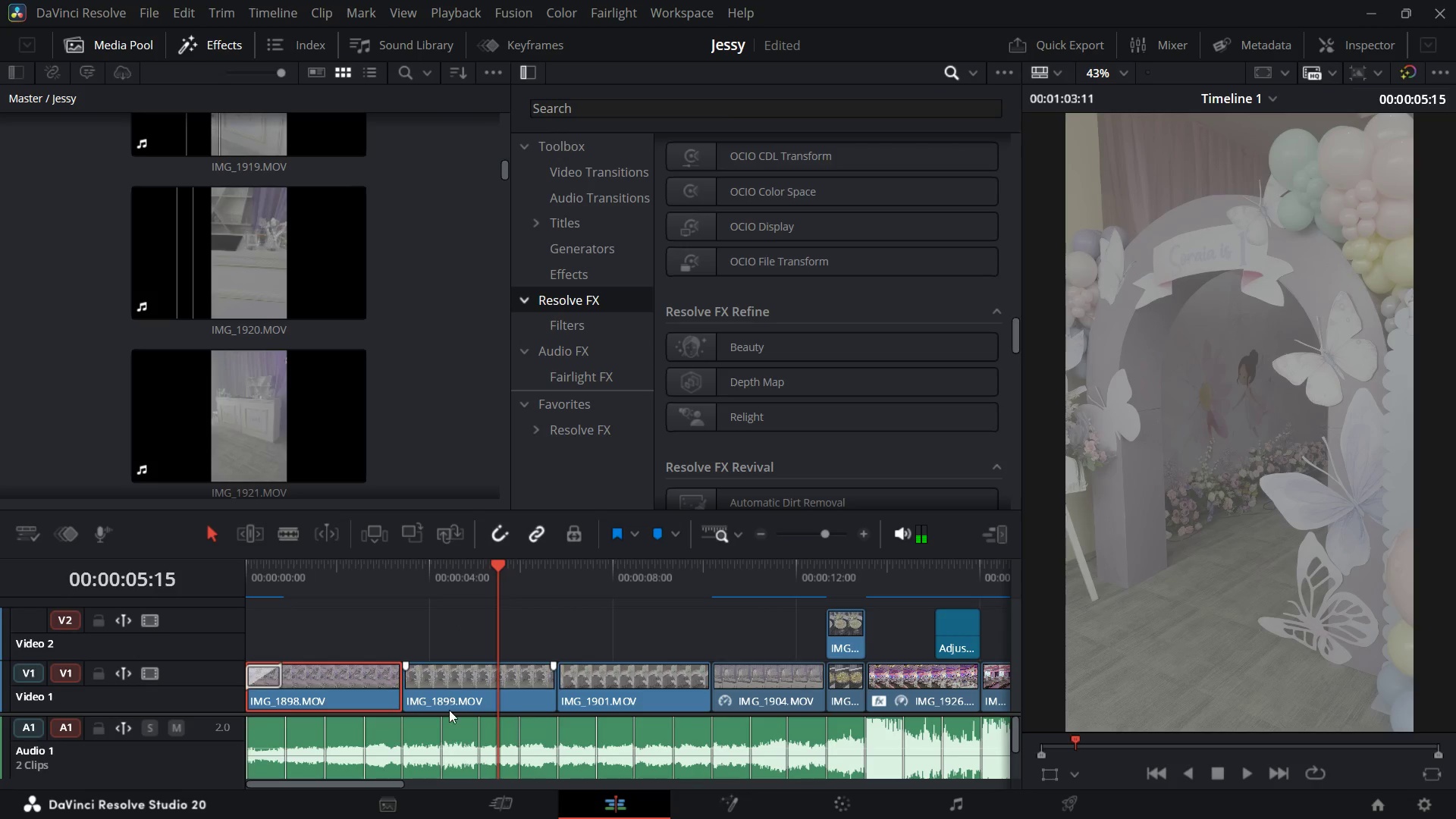 
left_click([483, 664])
 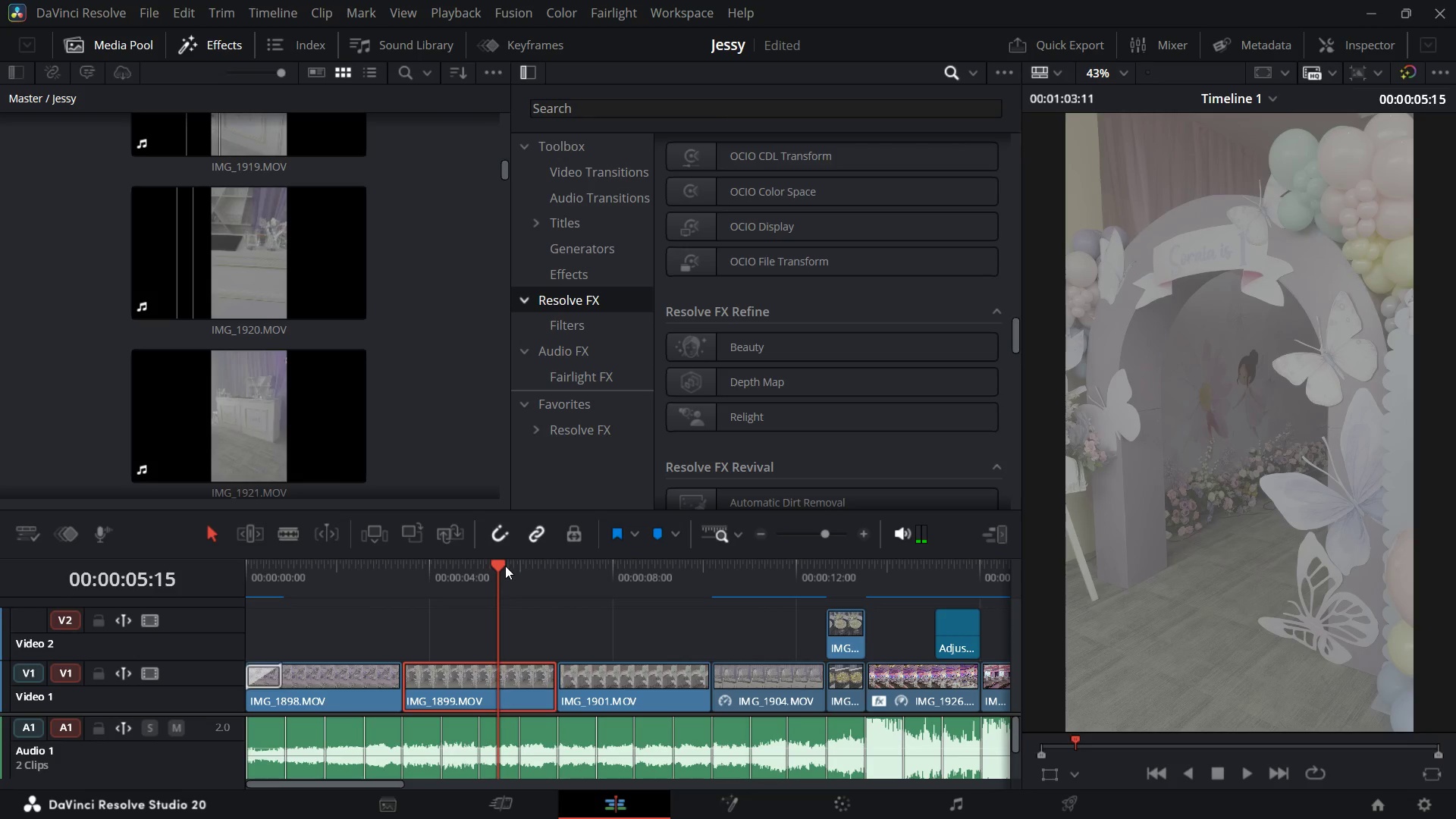 
left_click_drag(start_coordinate=[504, 565], to_coordinate=[664, 573])
 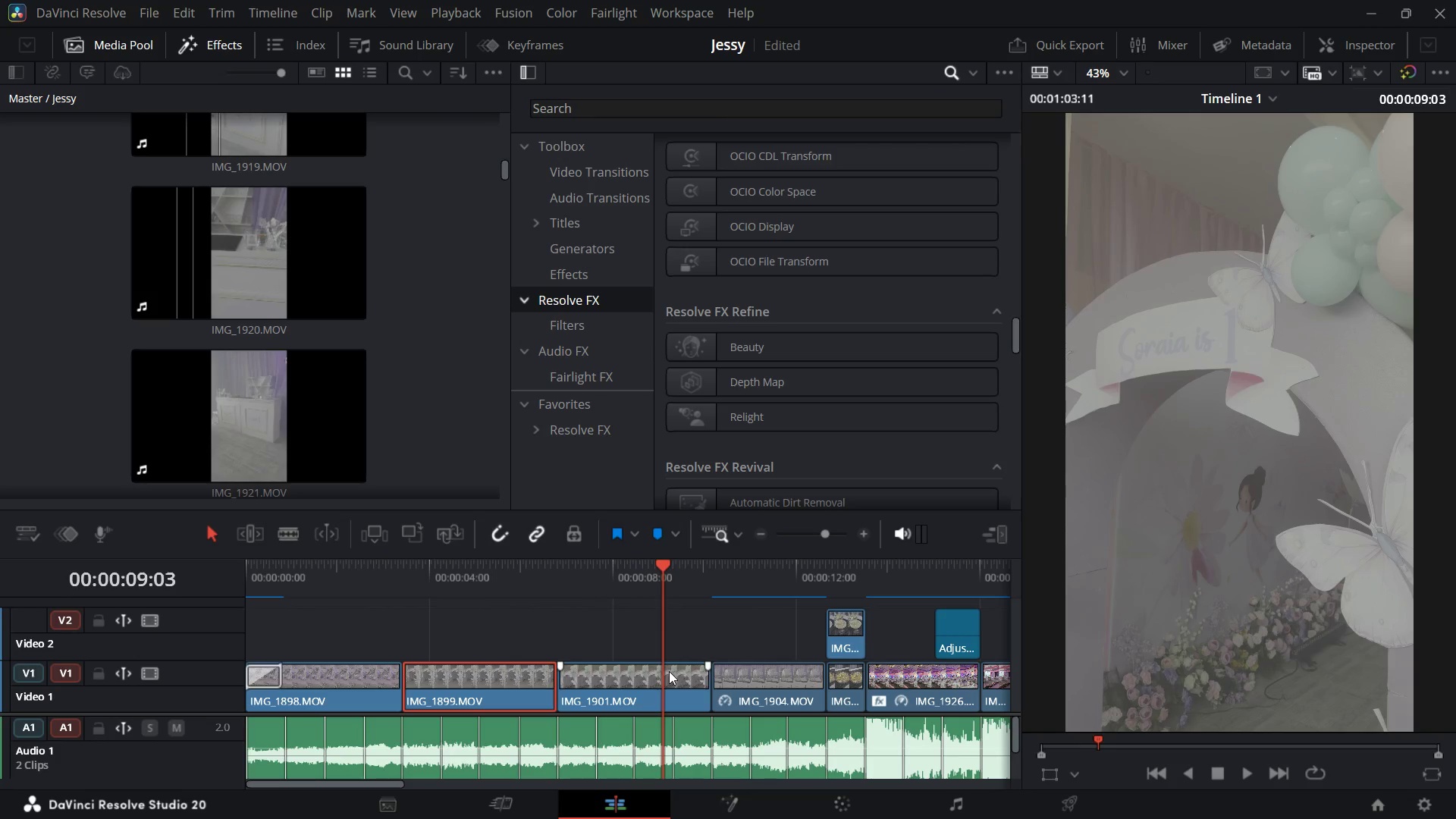 
left_click([669, 671])
 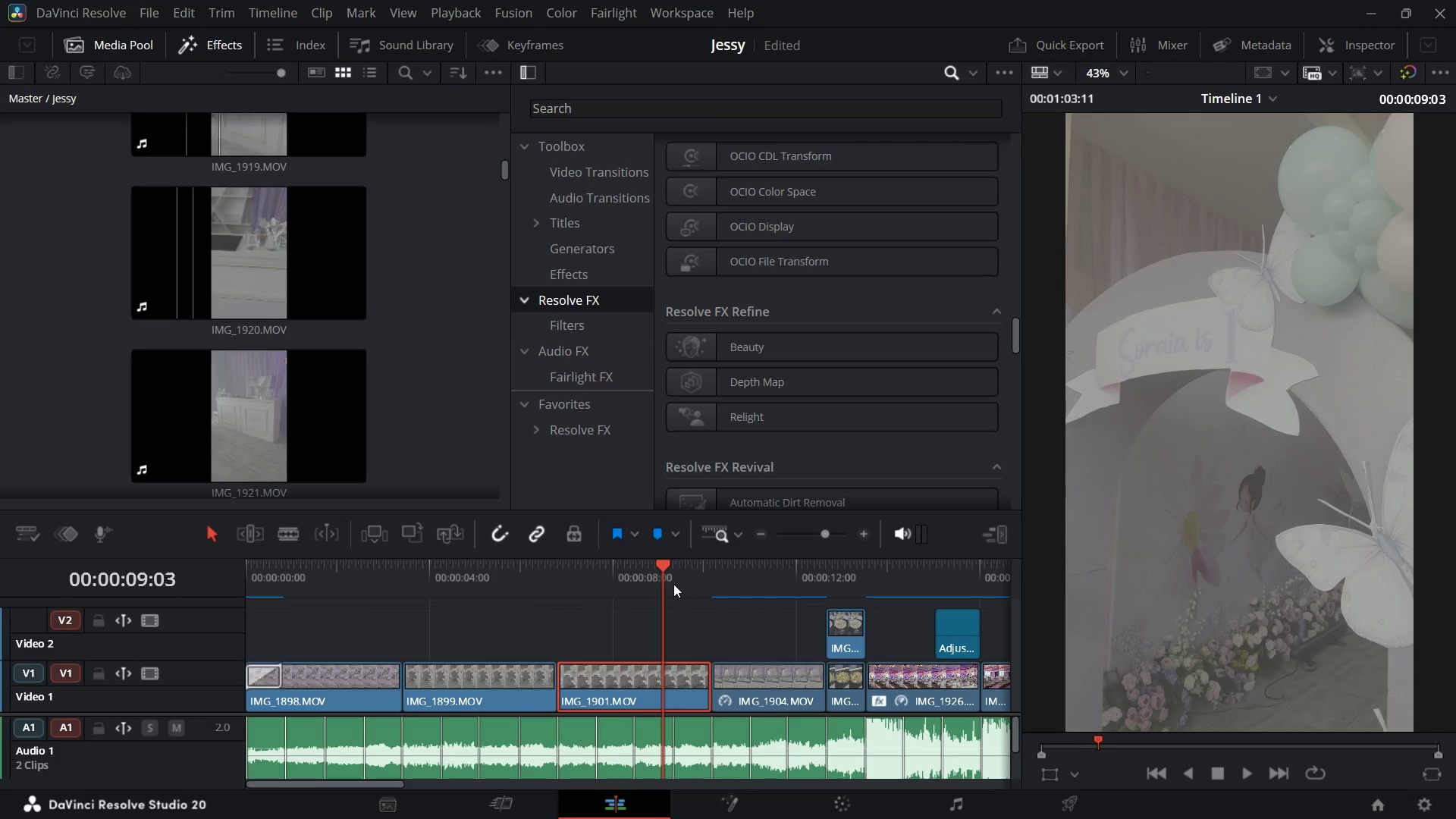 
left_click_drag(start_coordinate=[658, 570], to_coordinate=[253, 656])
 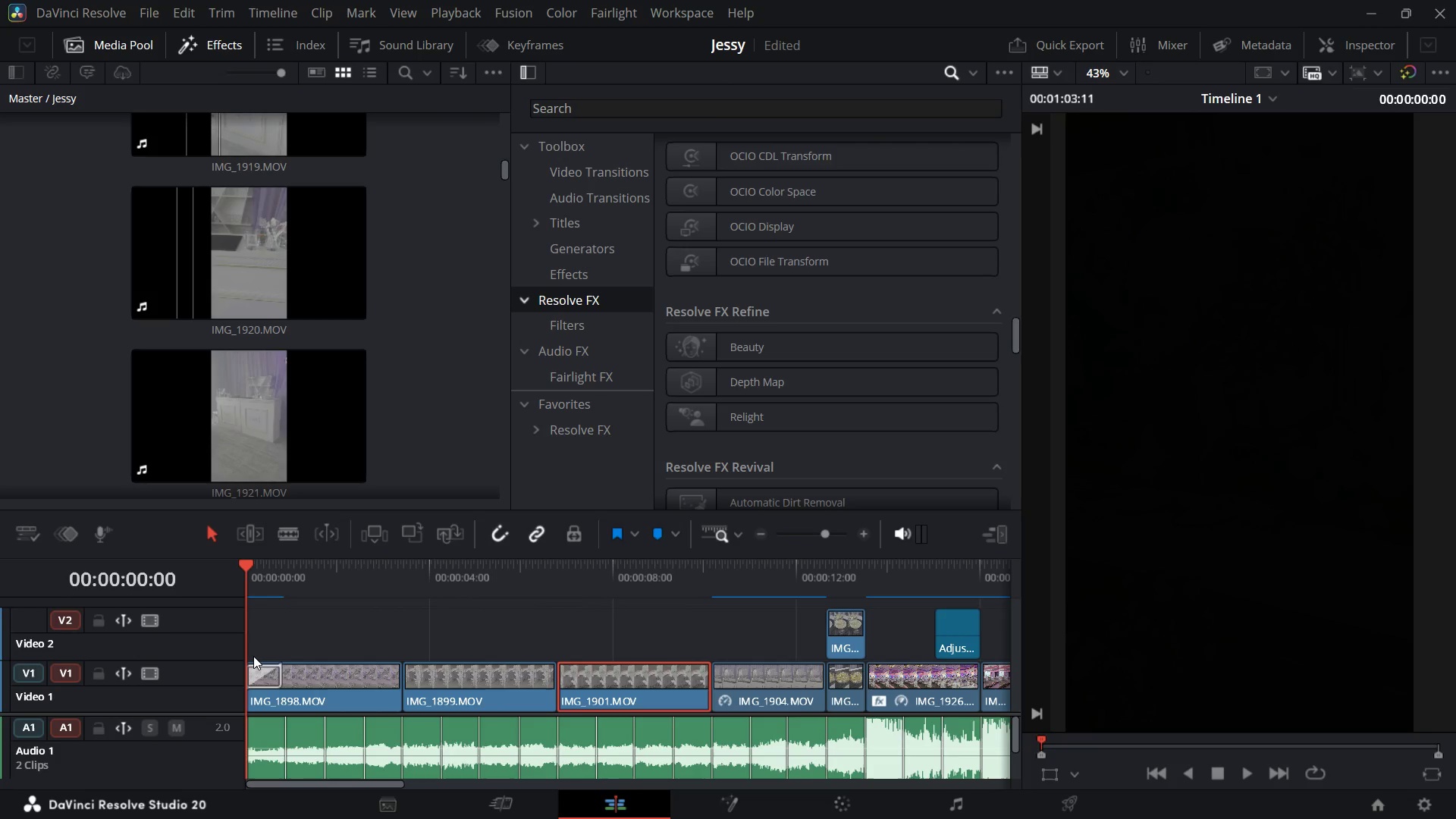 
key(Space)
 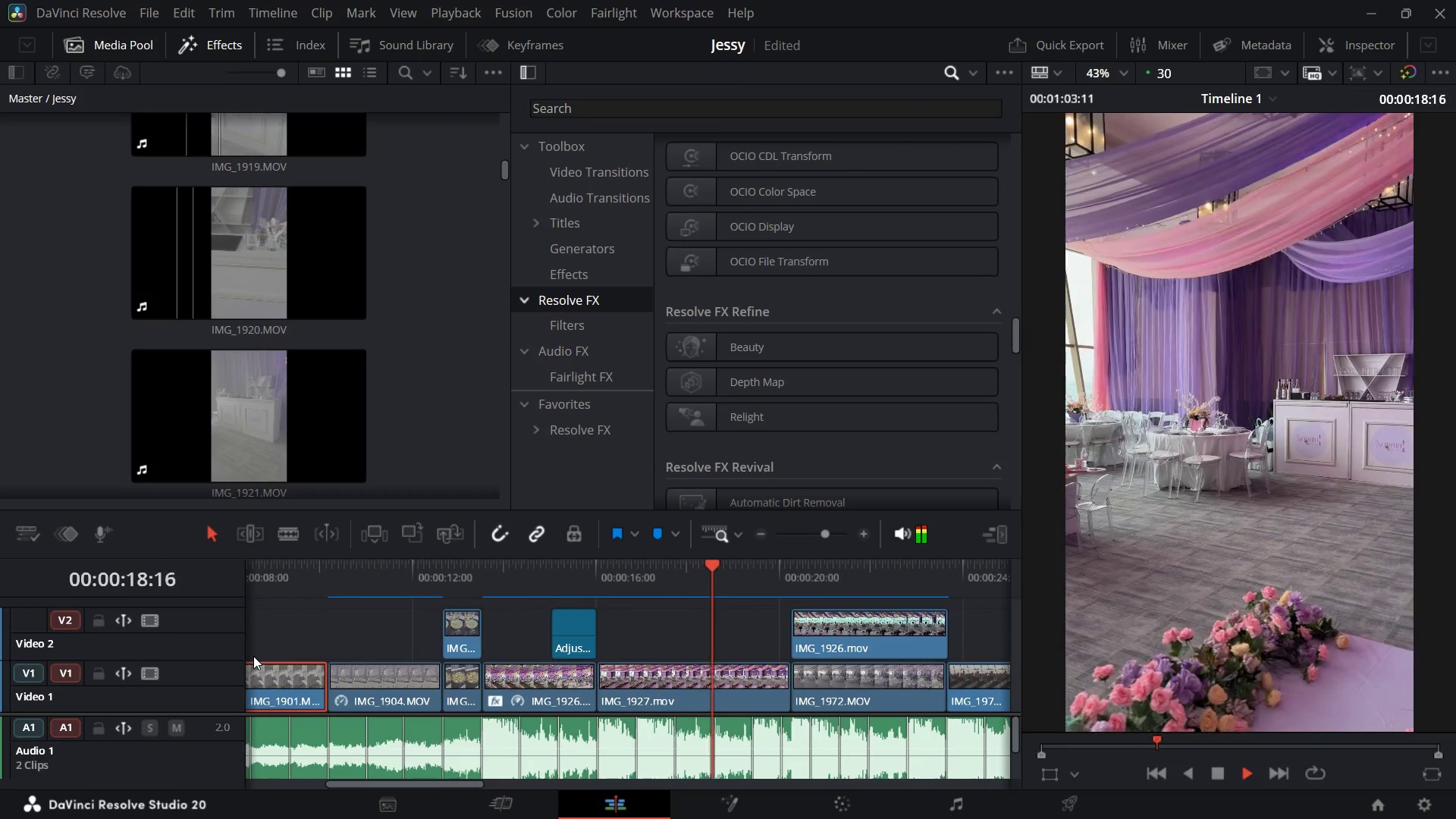 
wait(23.68)
 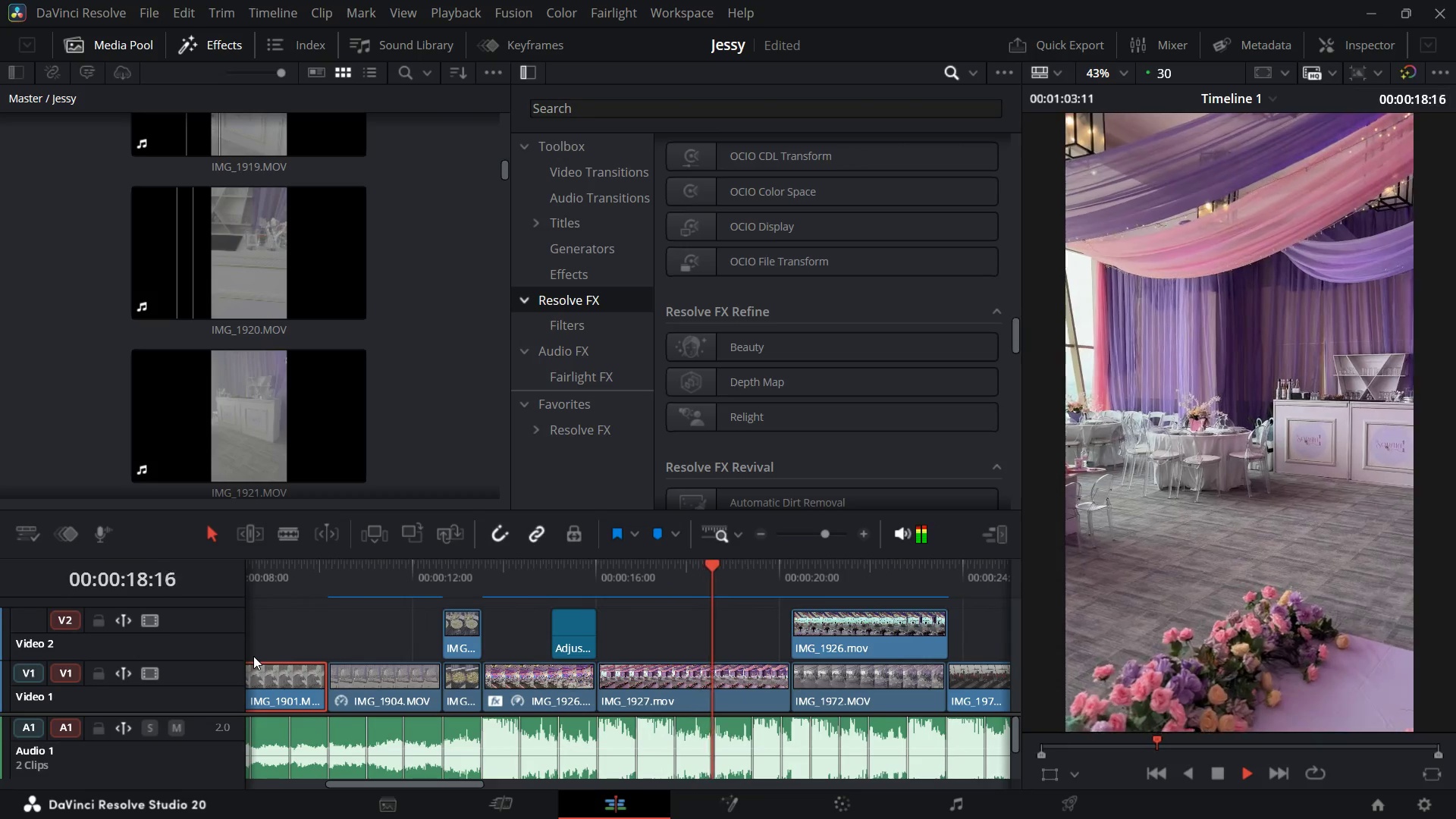 
key(Space)
 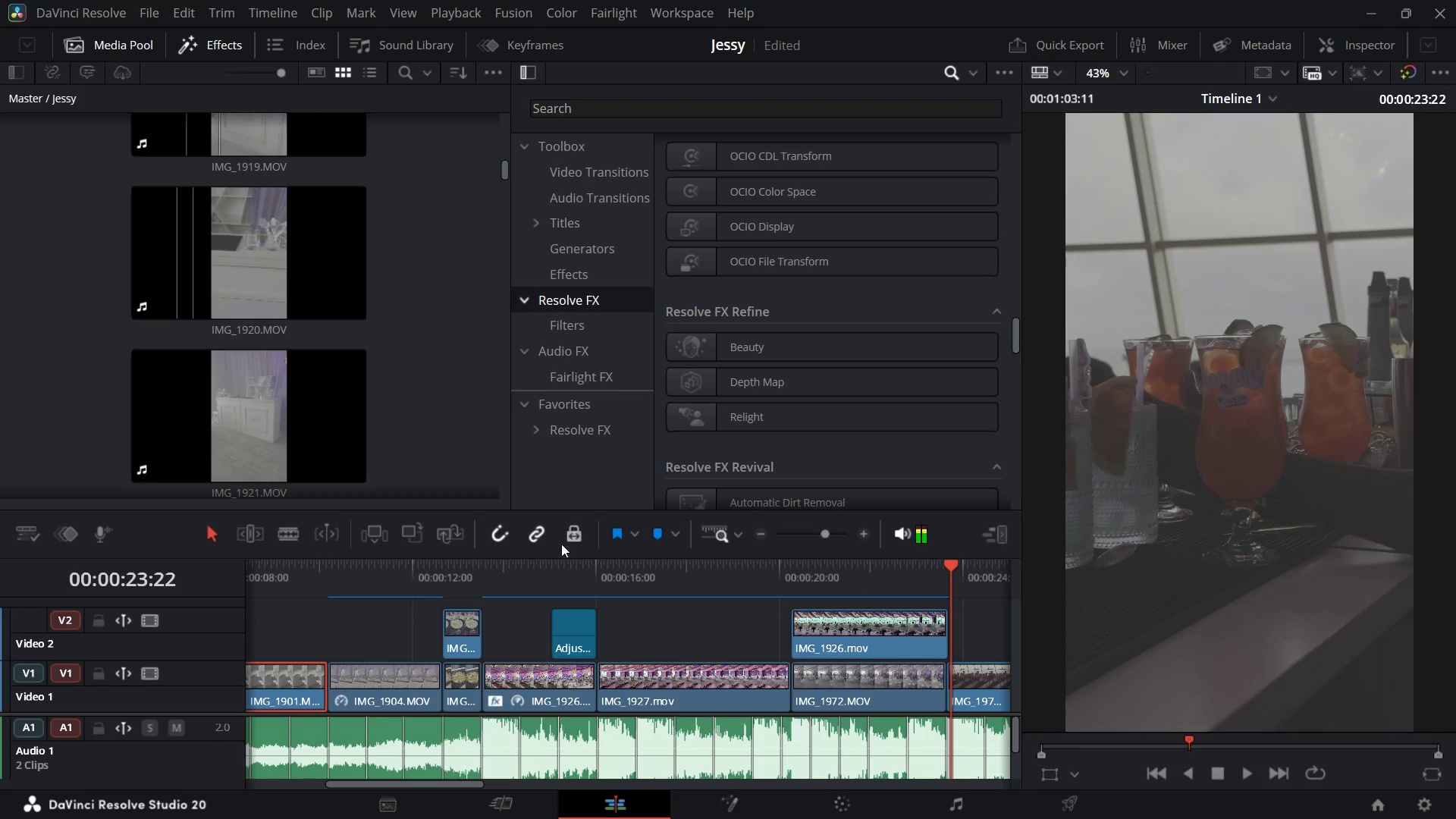 
left_click_drag(start_coordinate=[541, 580], to_coordinate=[524, 584])
 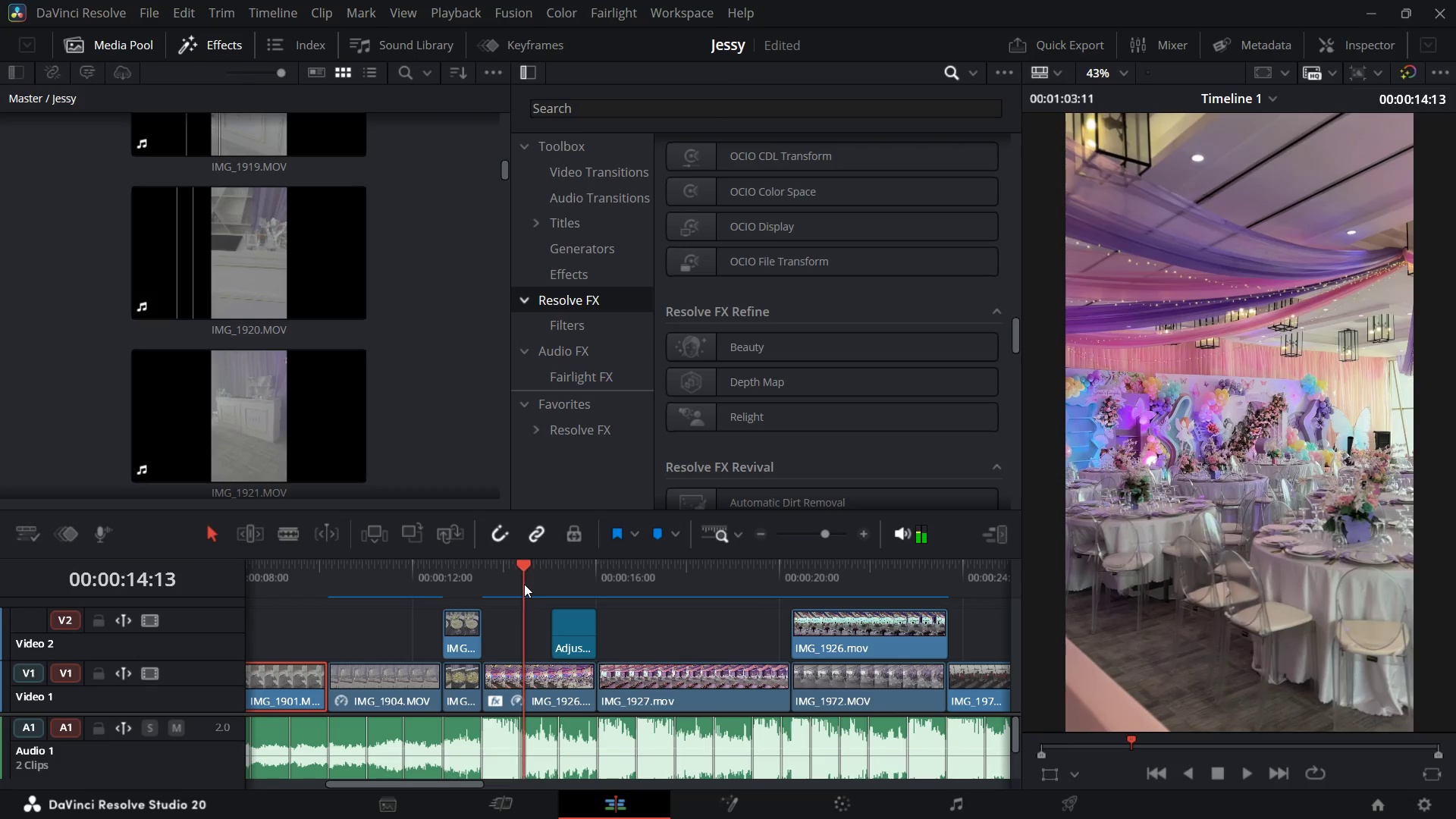 
key(Space)
 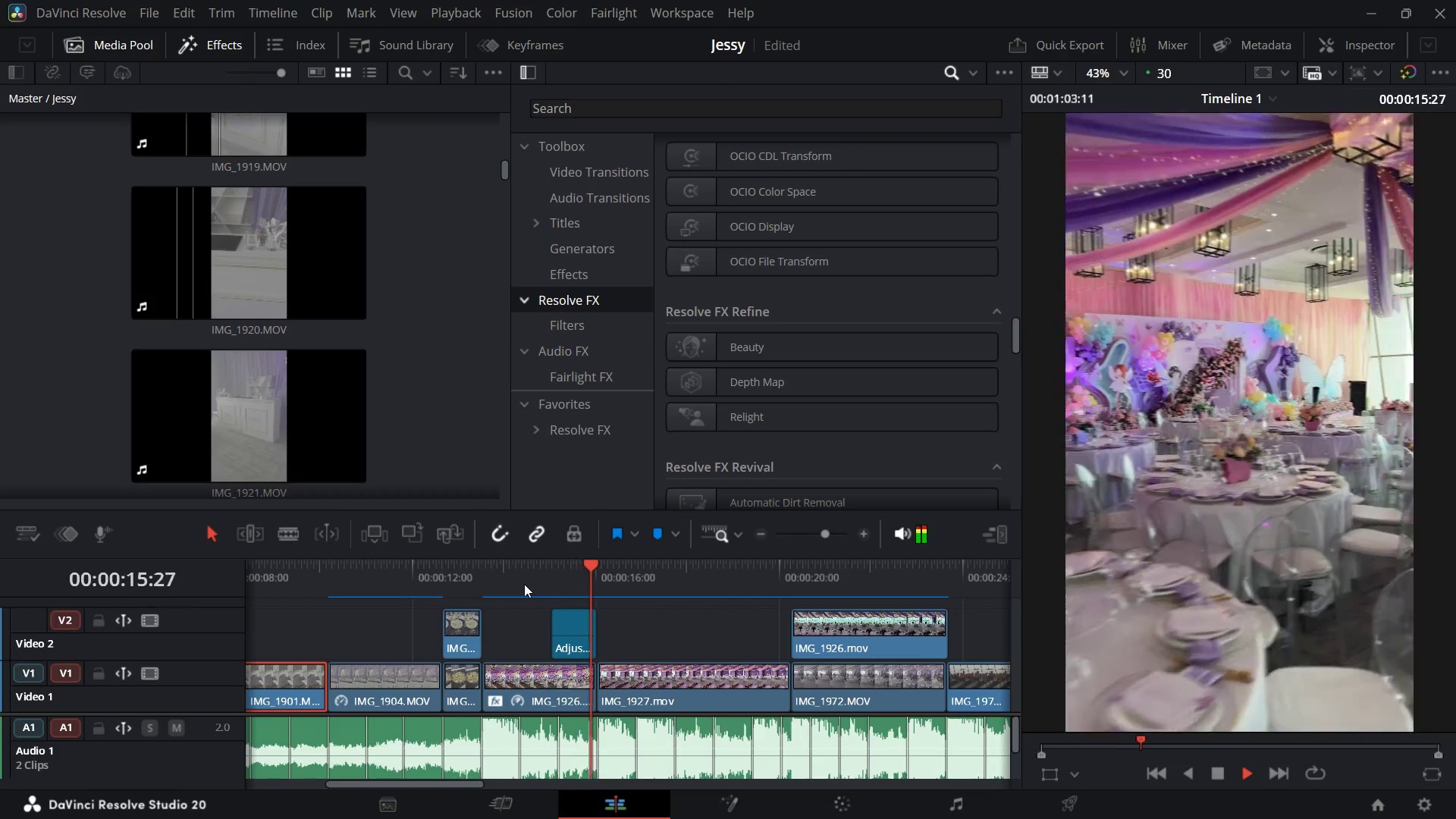 
key(Space)
 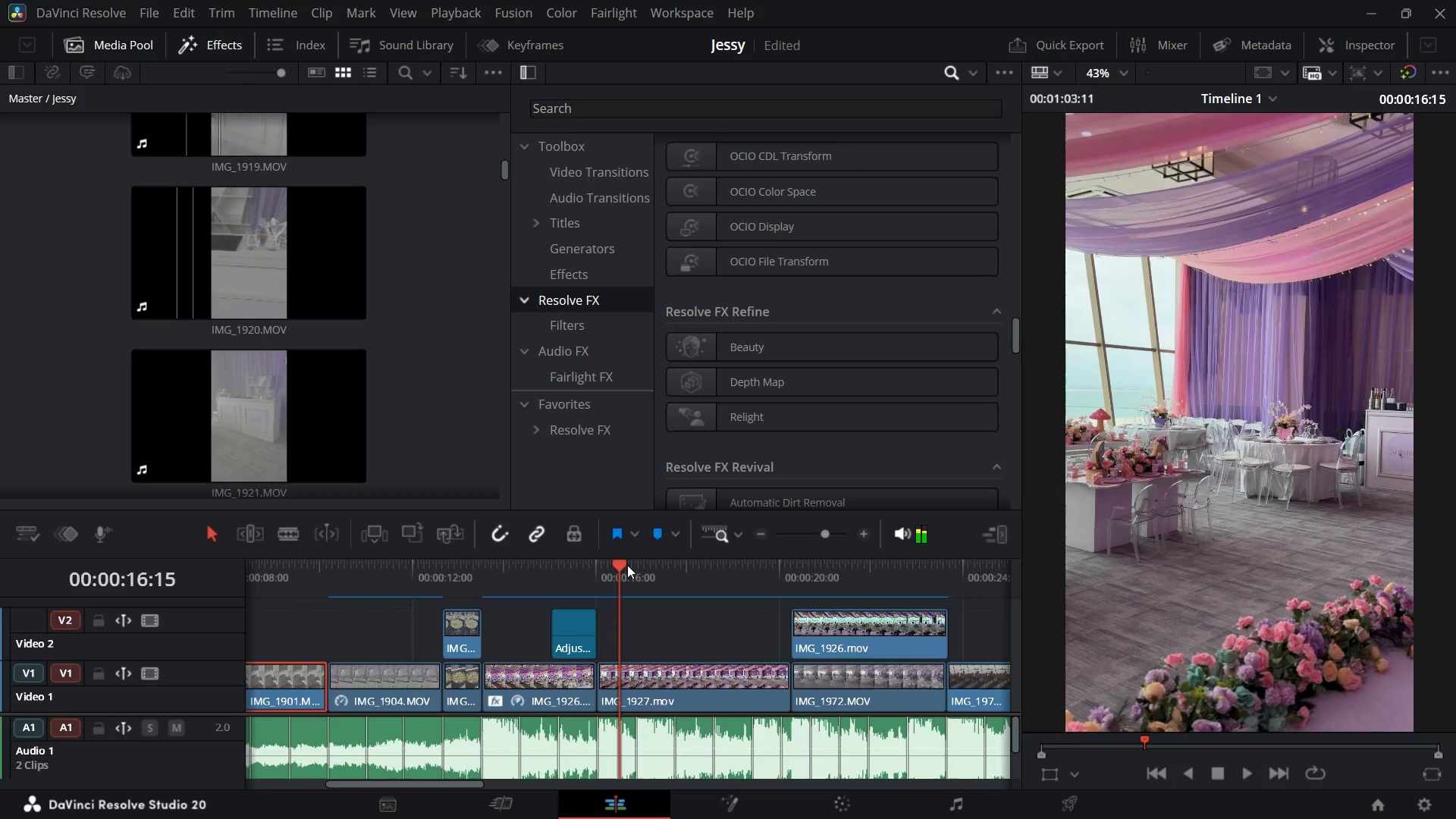 
left_click_drag(start_coordinate=[623, 566], to_coordinate=[538, 577])
 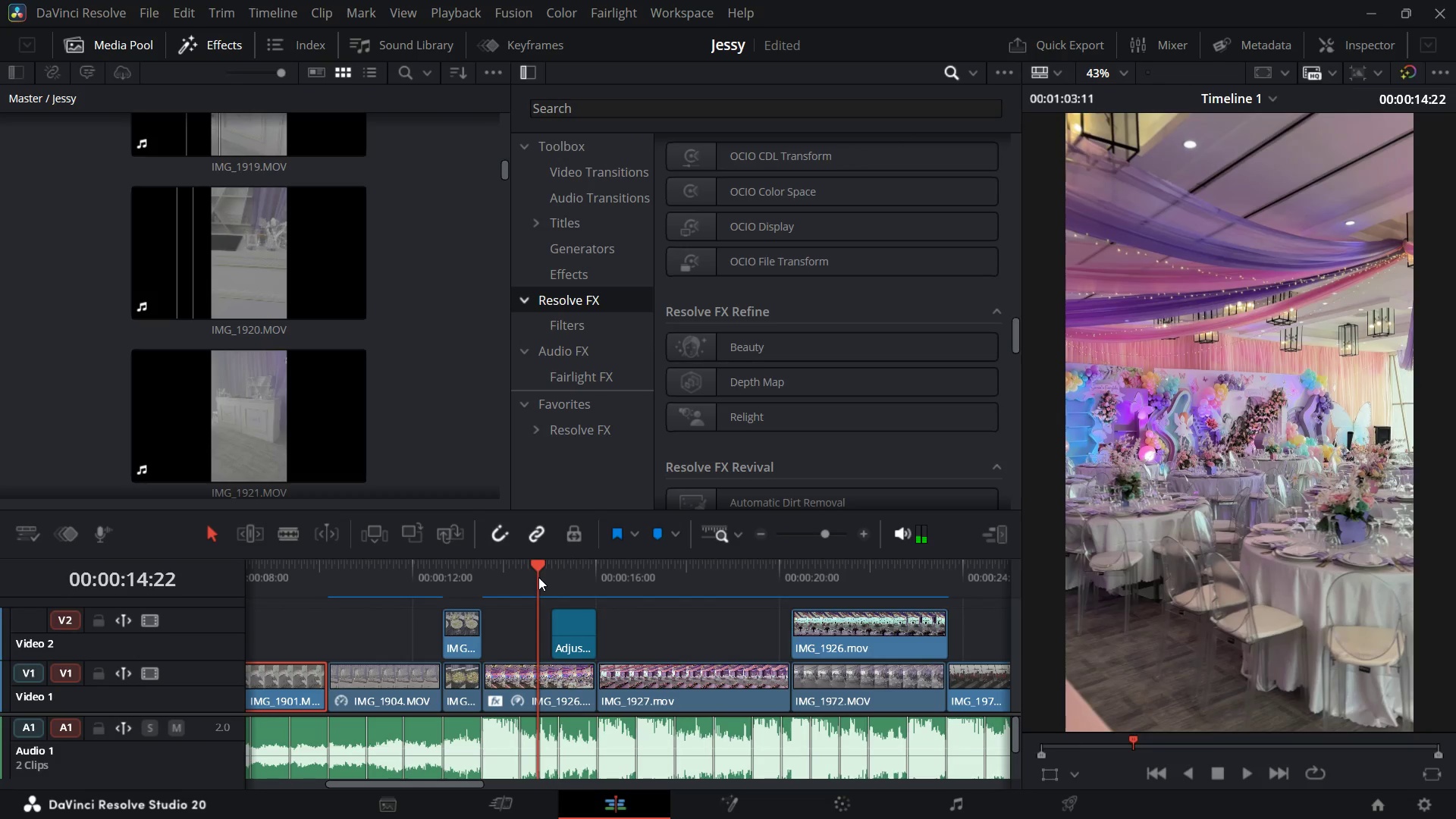 
key(Space)
 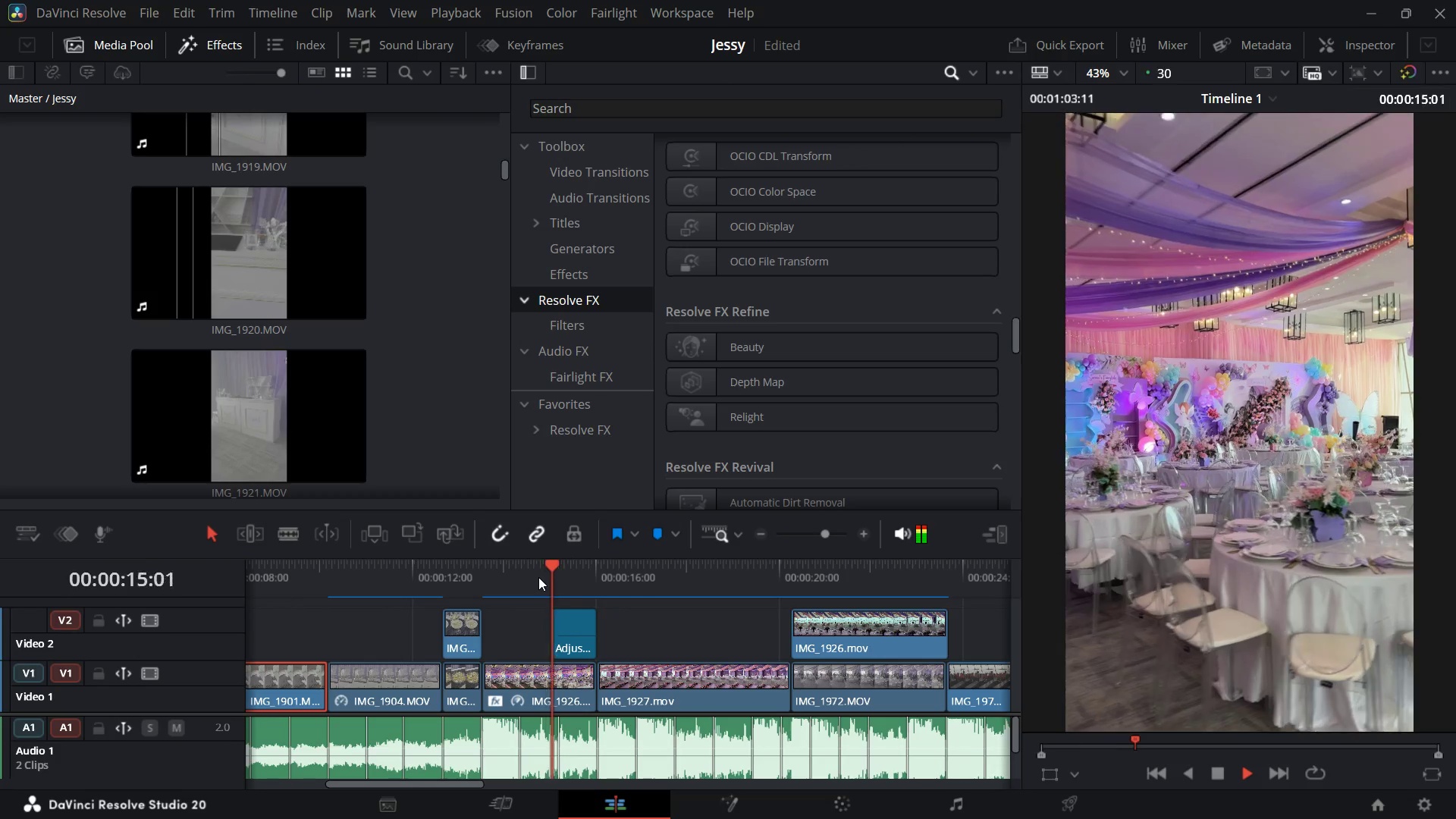 
key(Space)
 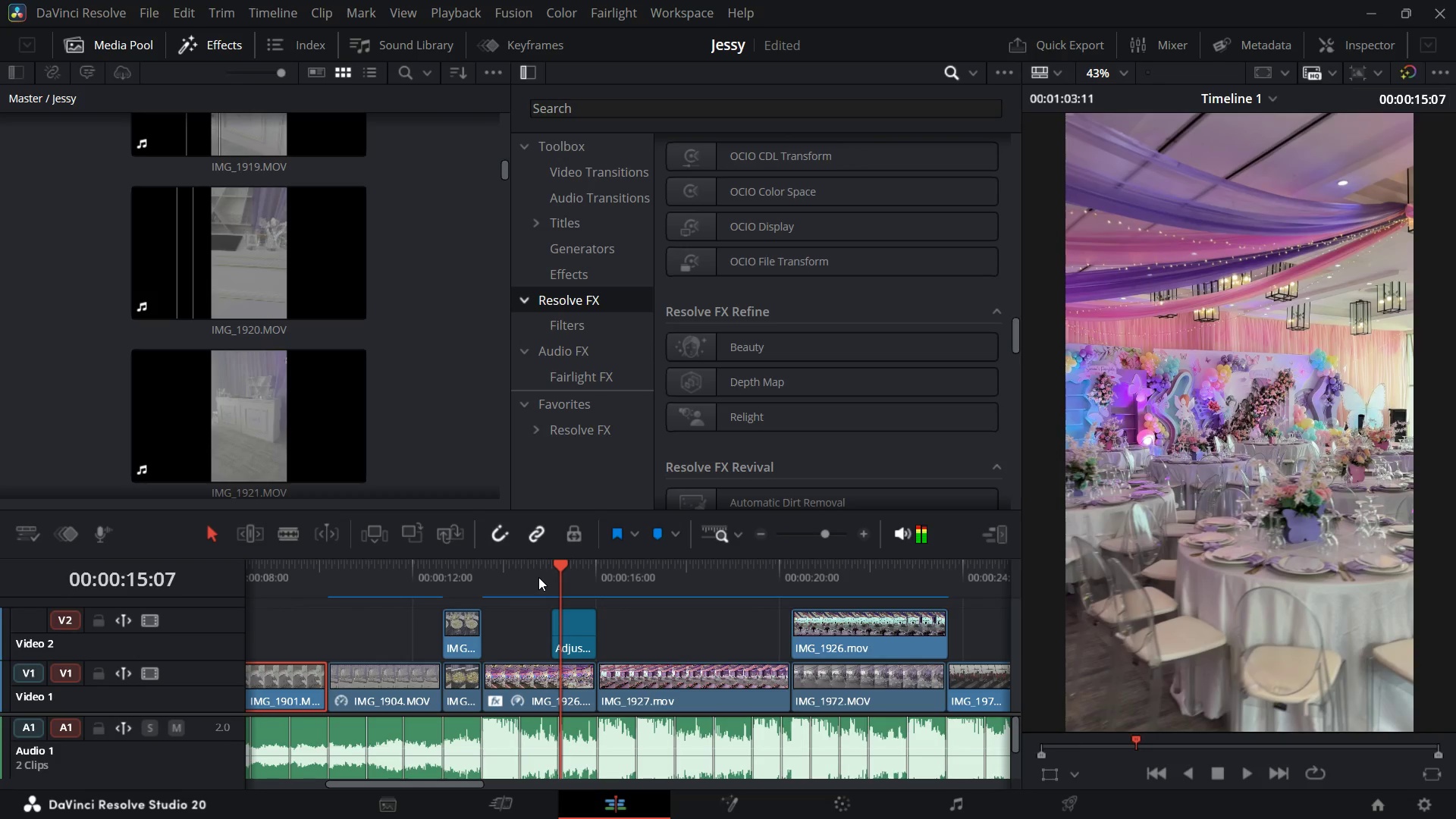 
key(Space)
 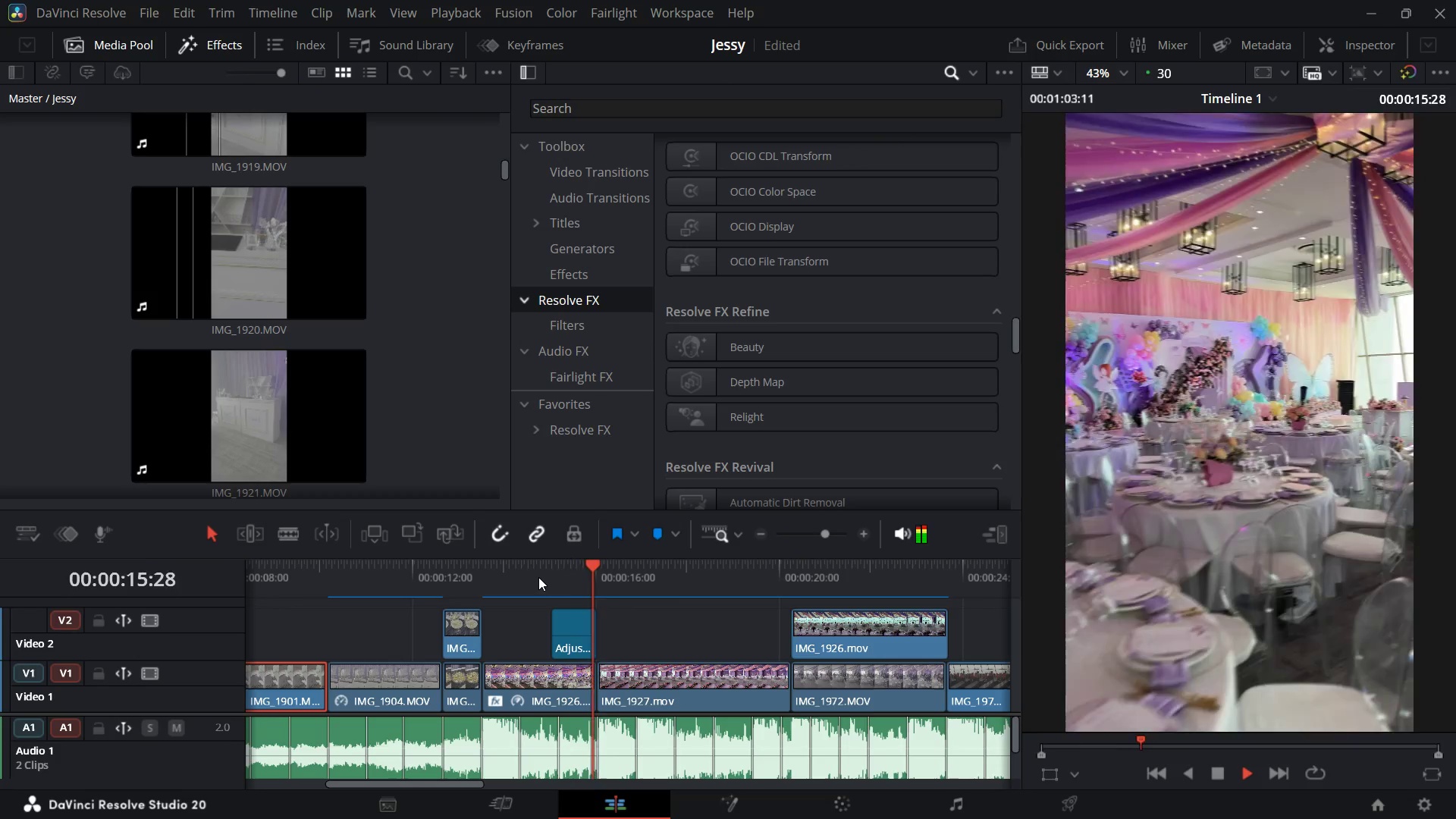 
key(Space)
 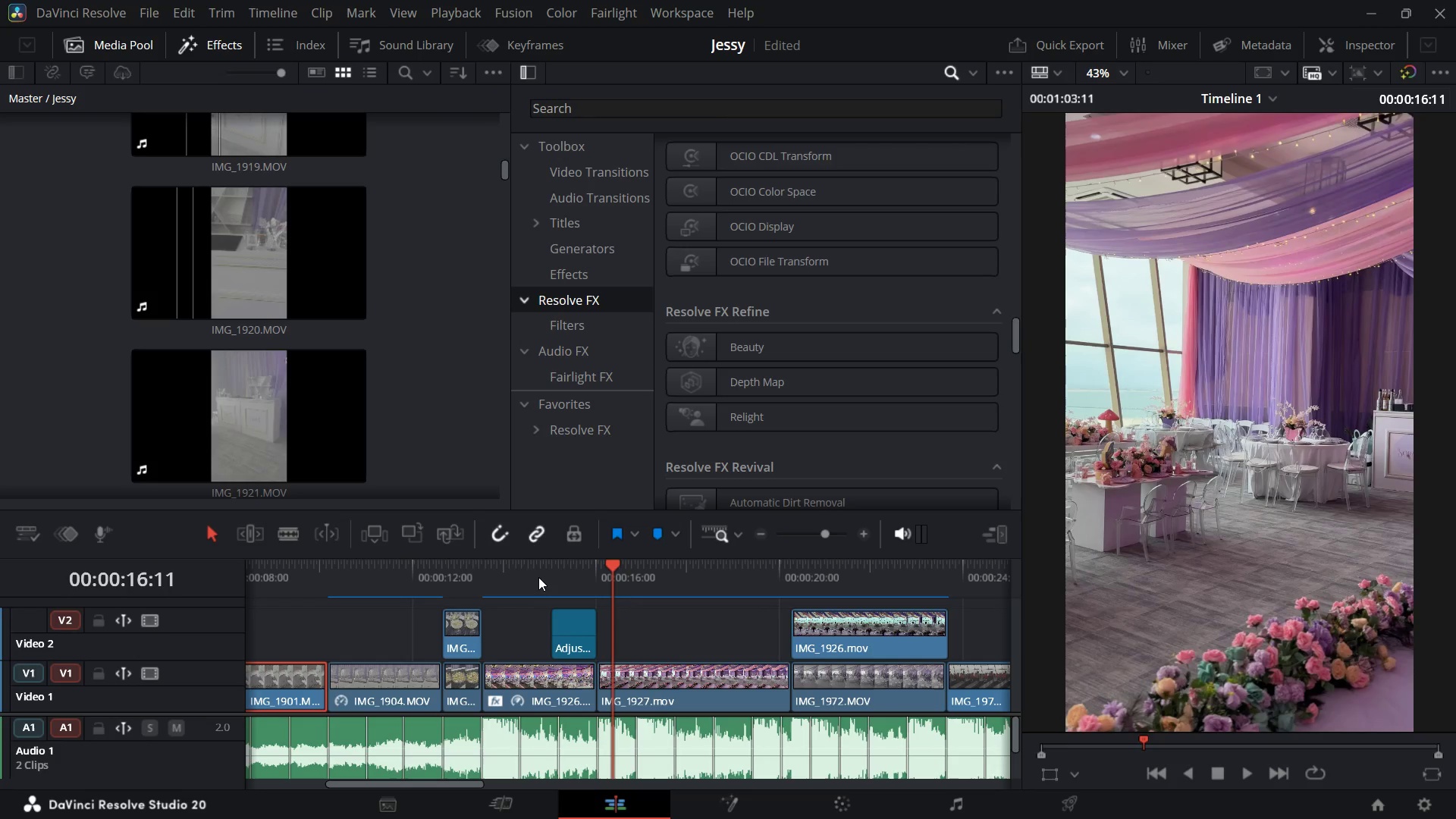 
wait(6.81)
 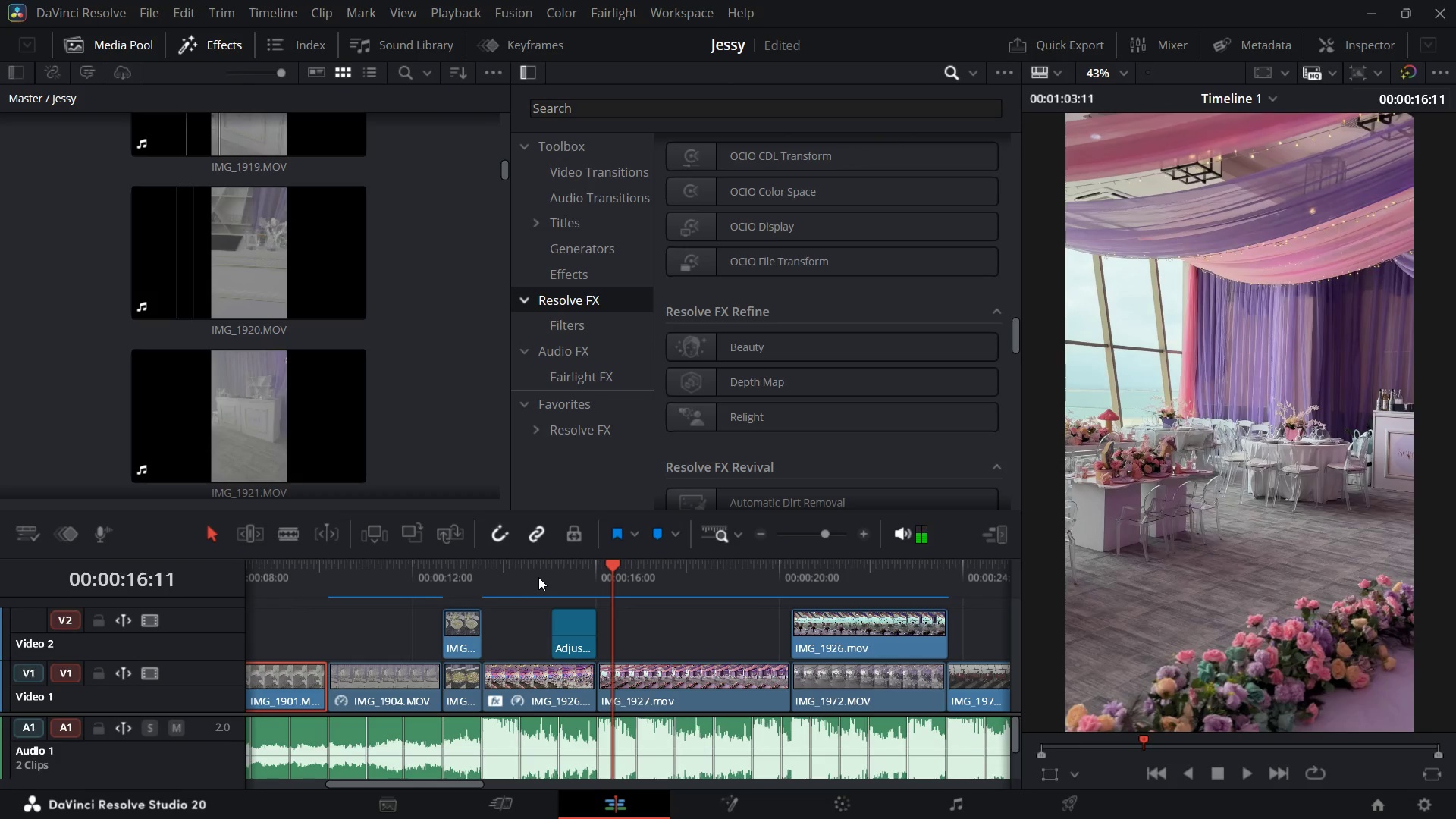 
key(Space)
 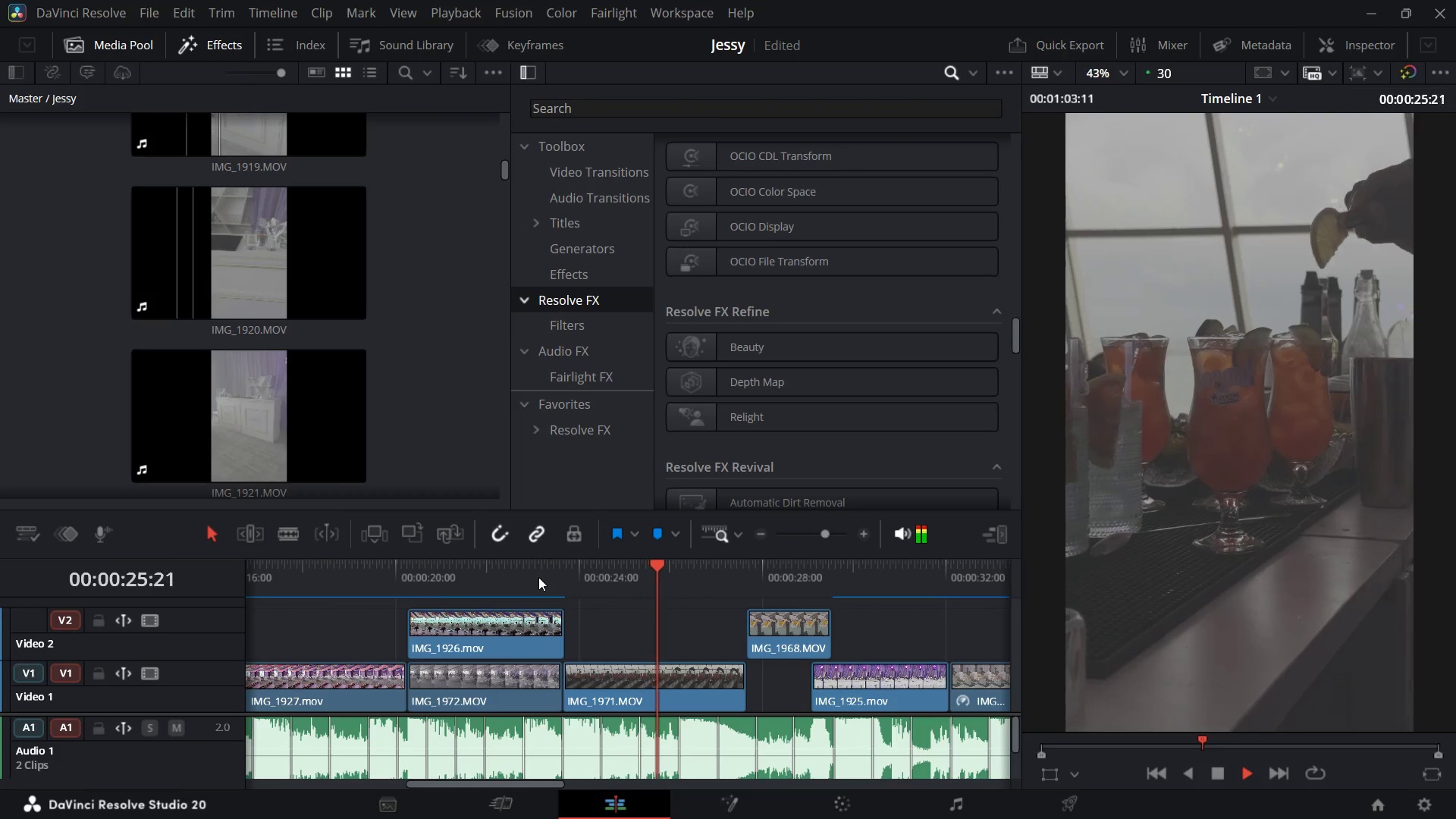 
wait(14.42)
 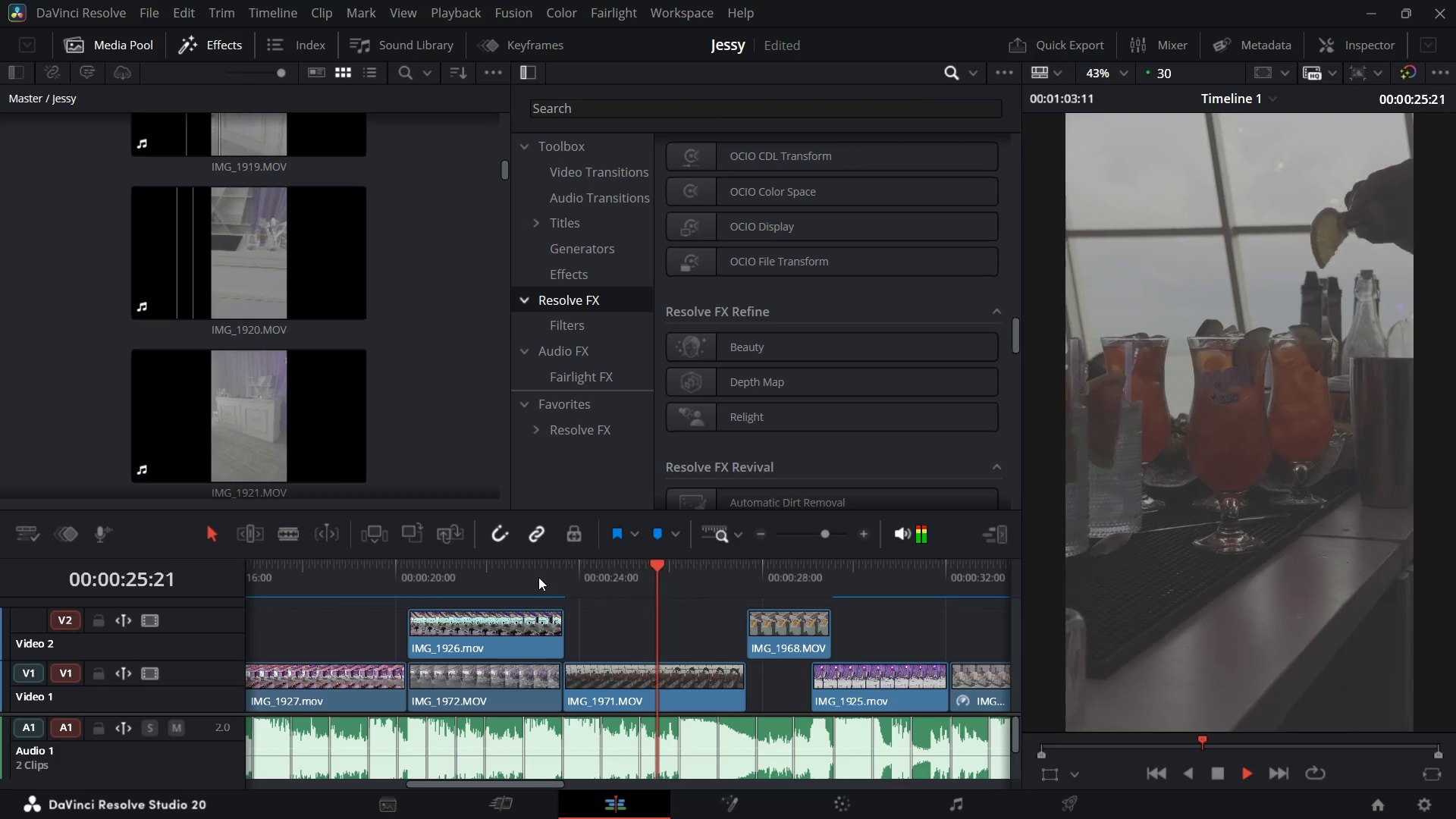 
key(Space)
 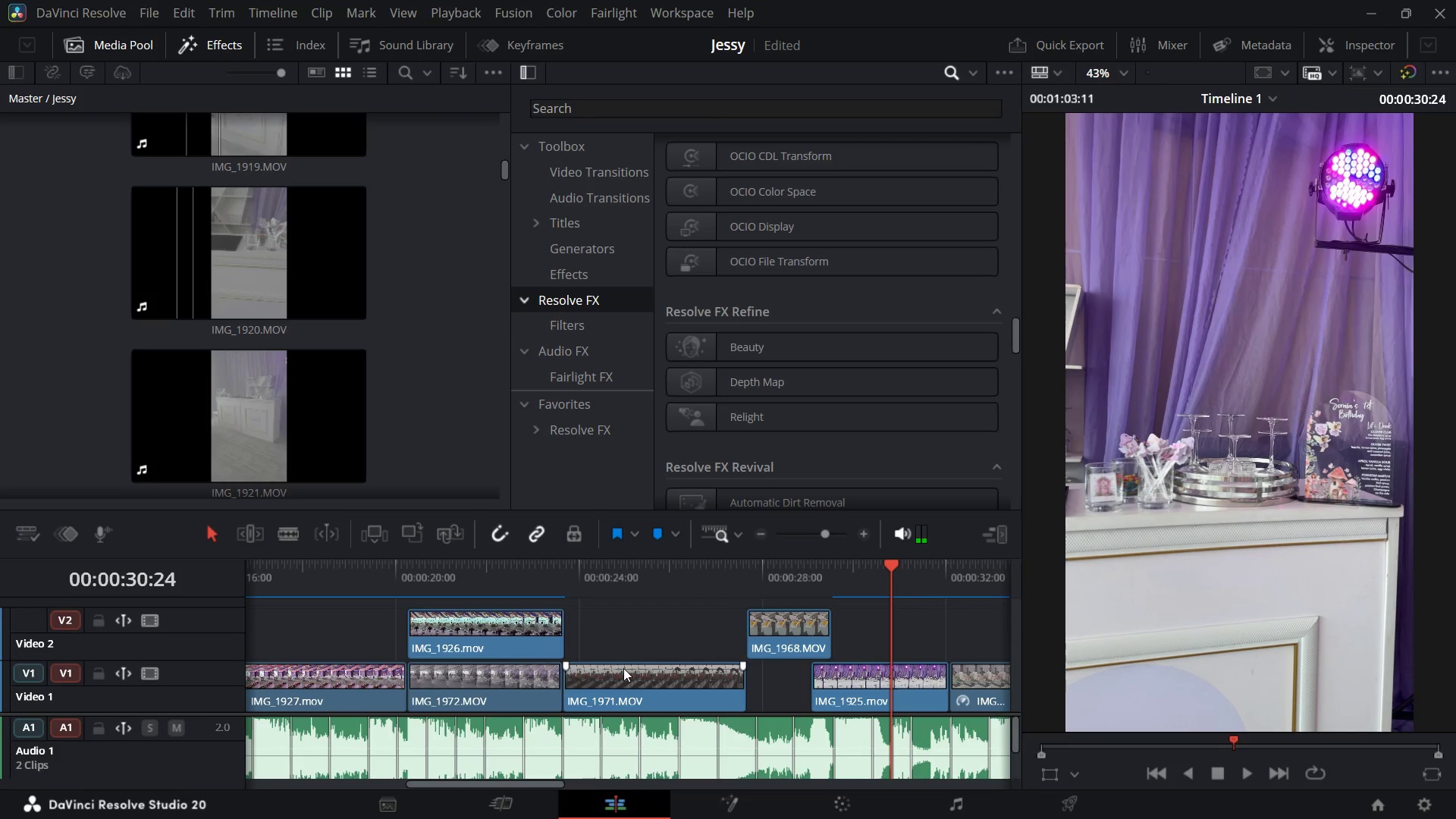 
left_click_drag(start_coordinate=[884, 563], to_coordinate=[762, 574])
 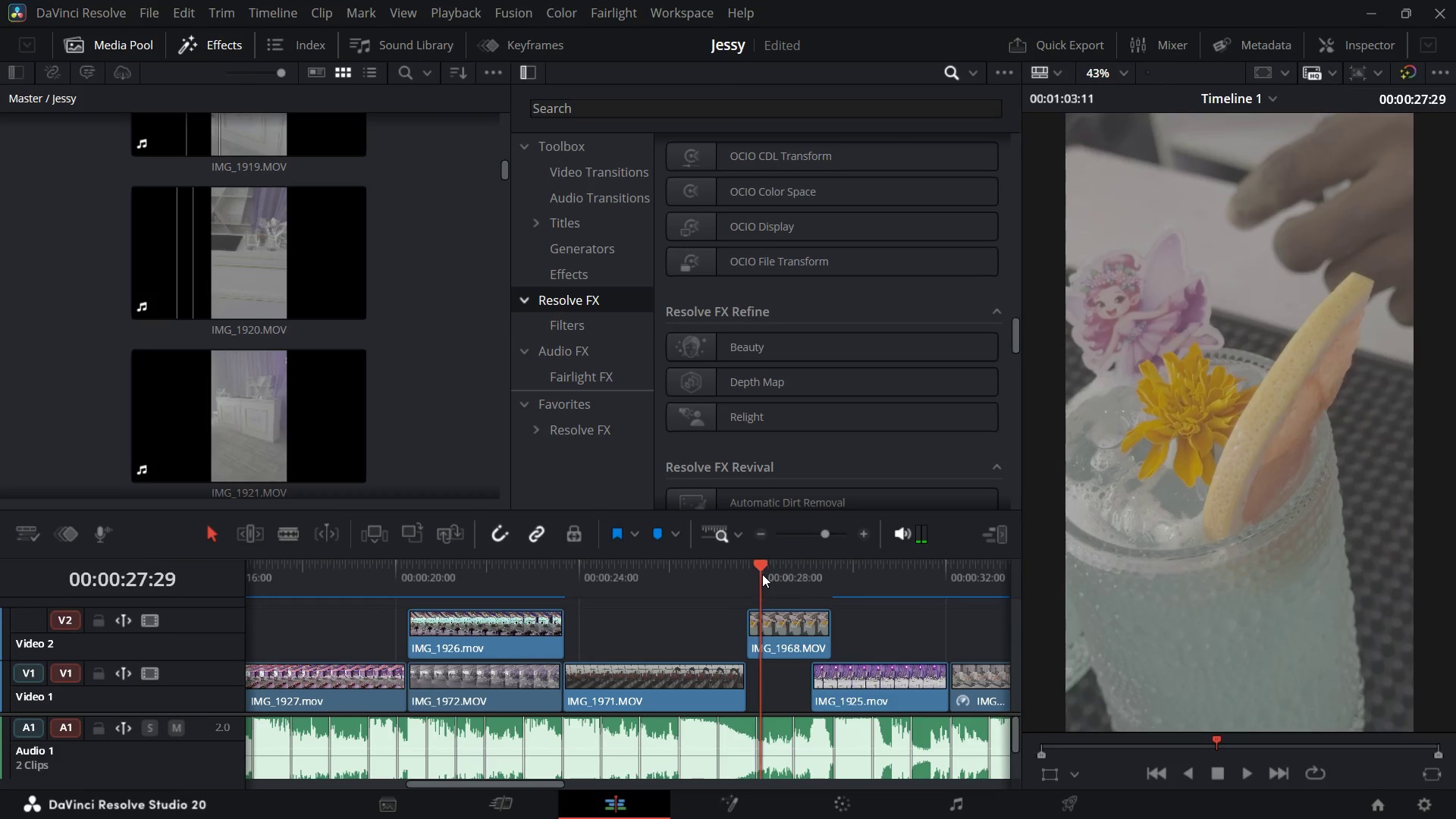 
left_click_drag(start_coordinate=[762, 574], to_coordinate=[777, 574])
 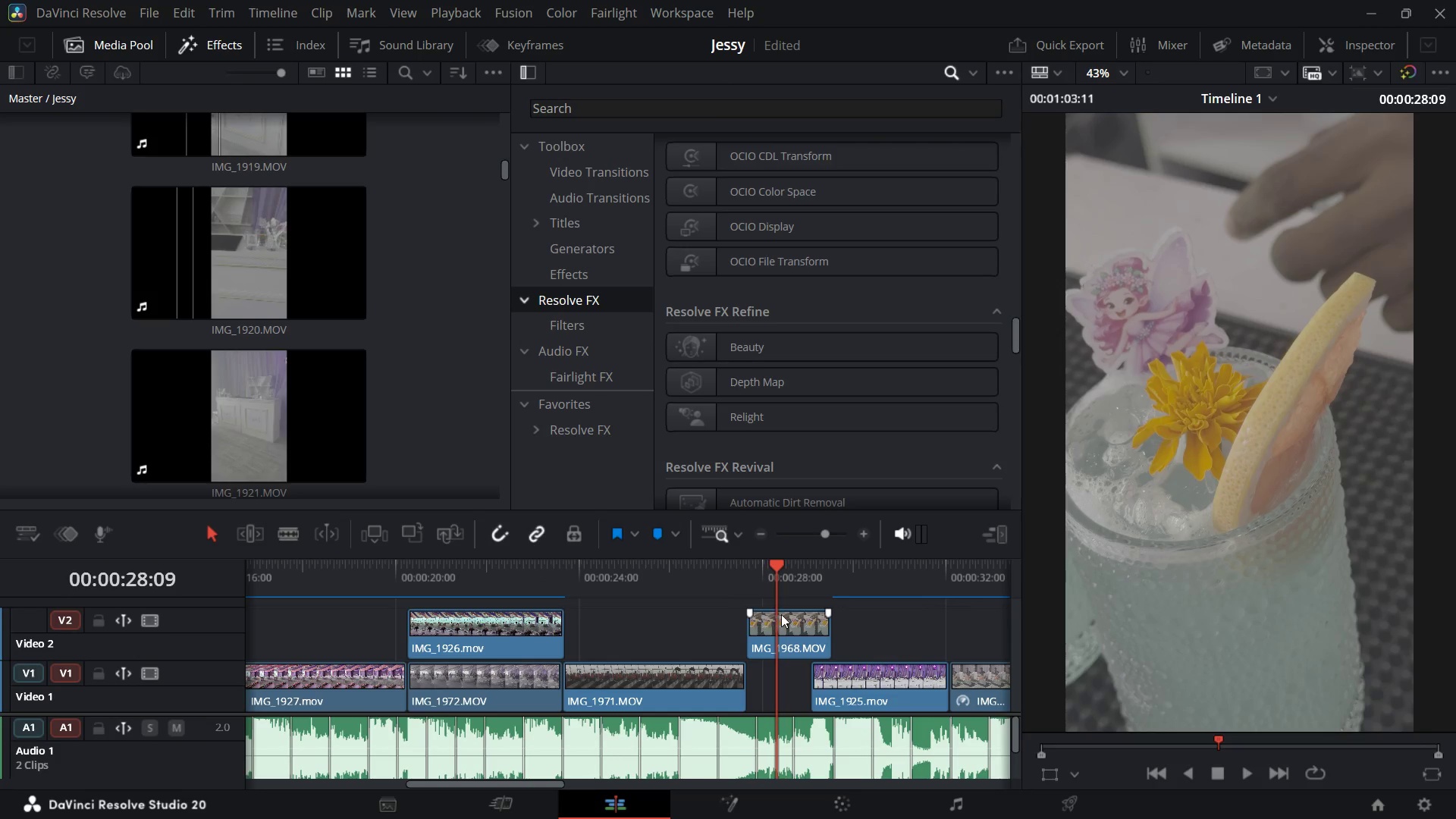 
left_click([781, 614])
 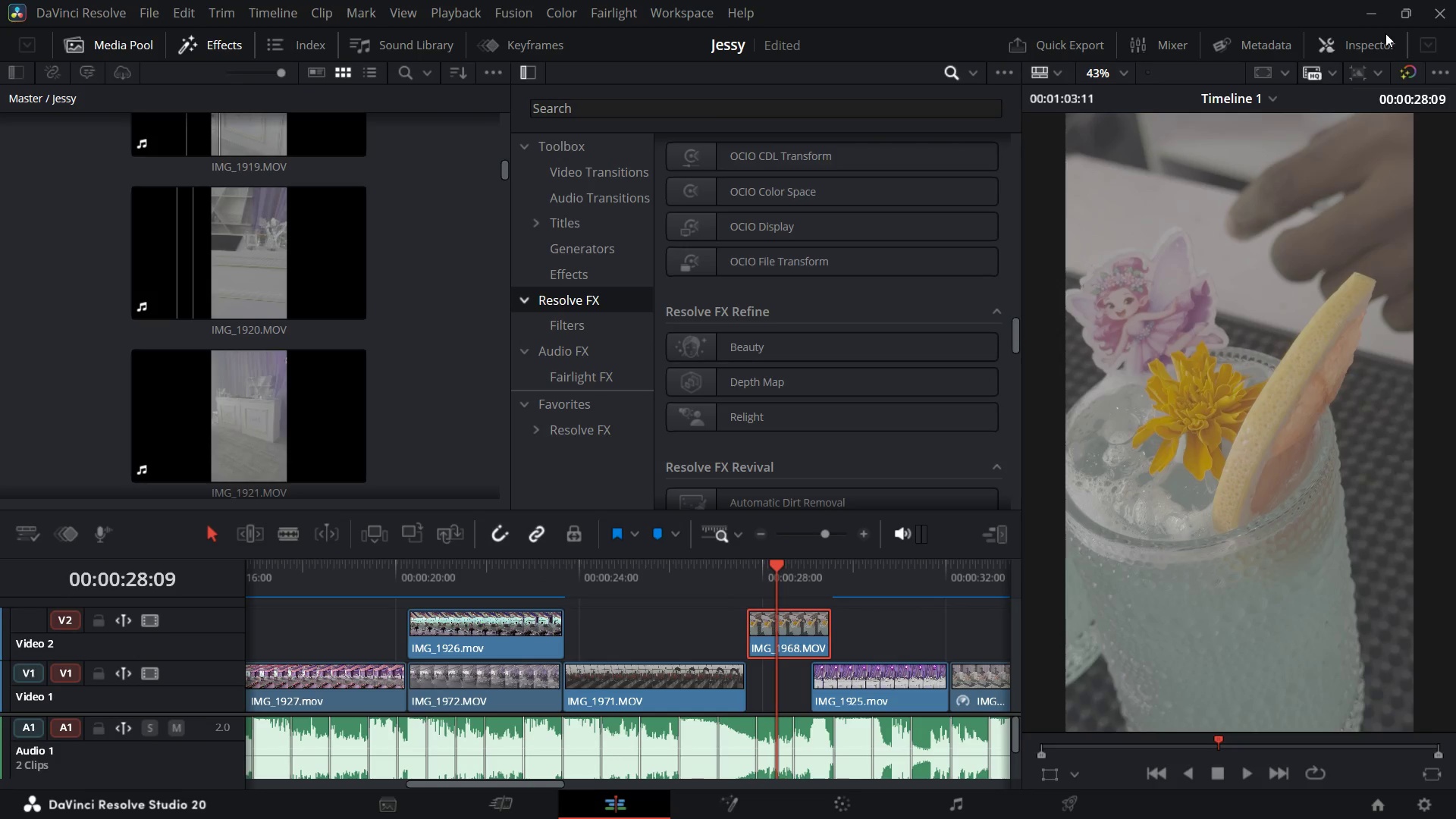 
left_click([1353, 45])
 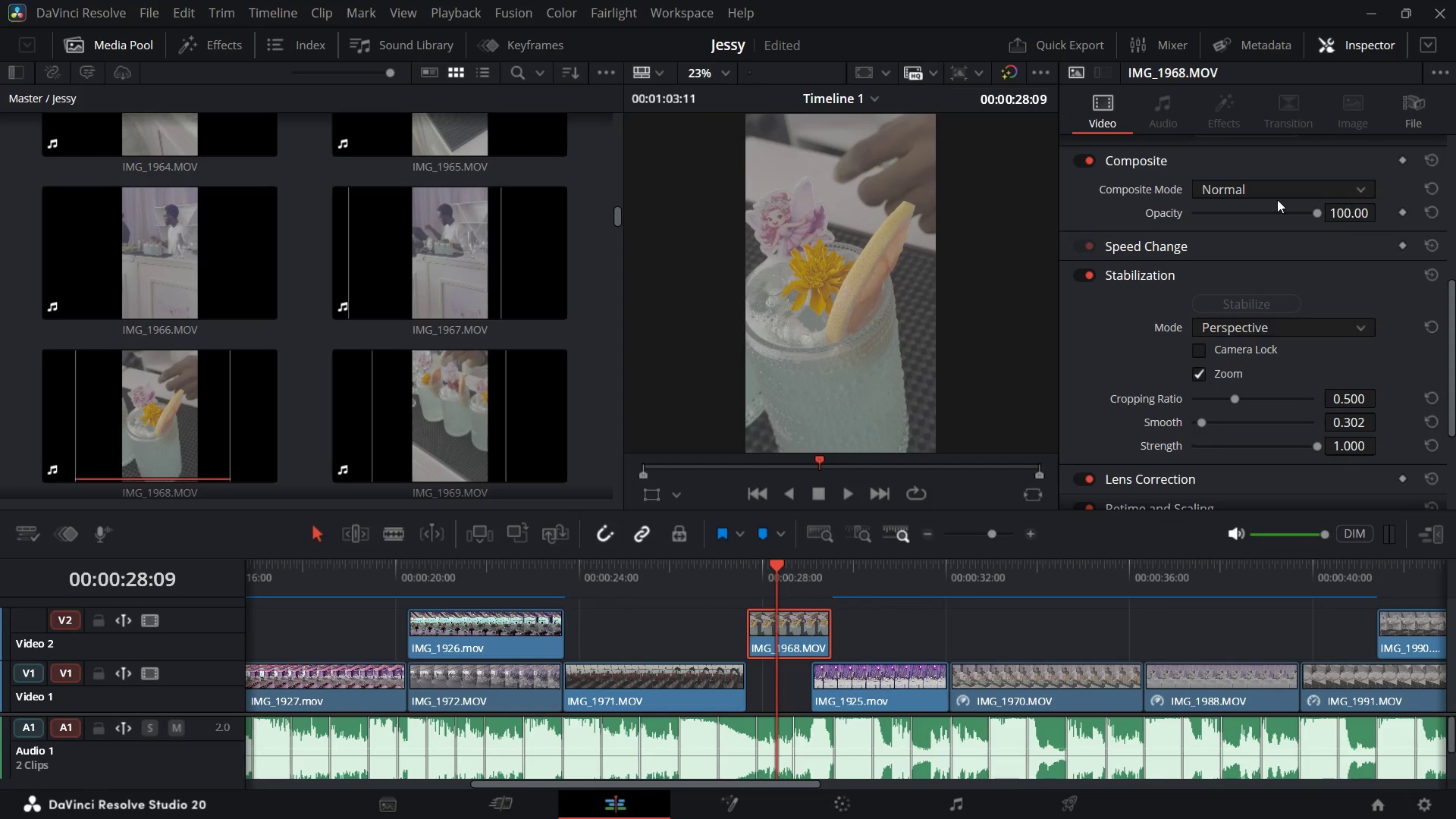 
scroll: coordinate [1239, 303], scroll_direction: up, amount: 10.0
 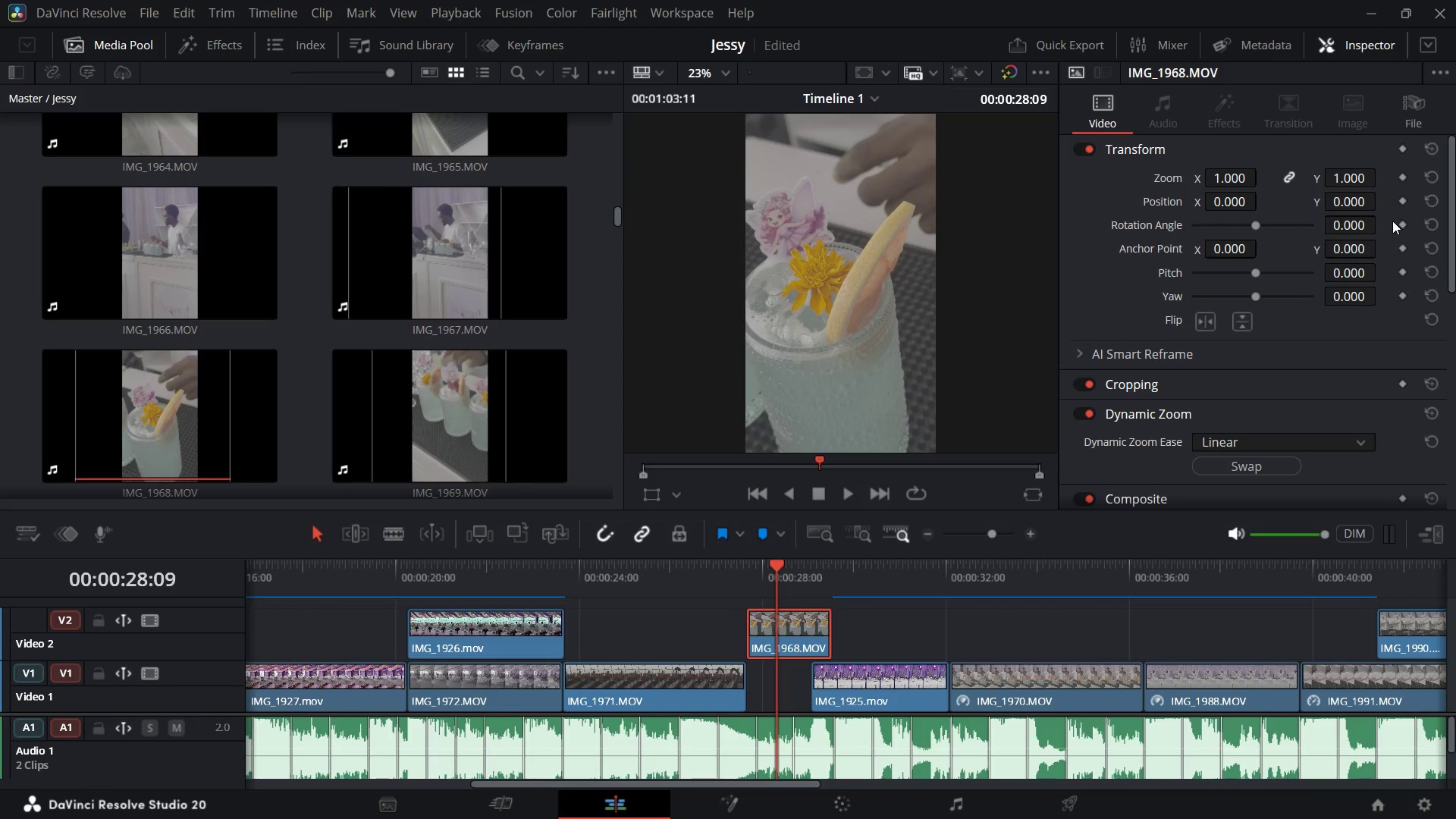 
left_click_drag(start_coordinate=[1351, 225], to_coordinate=[1294, 239])
 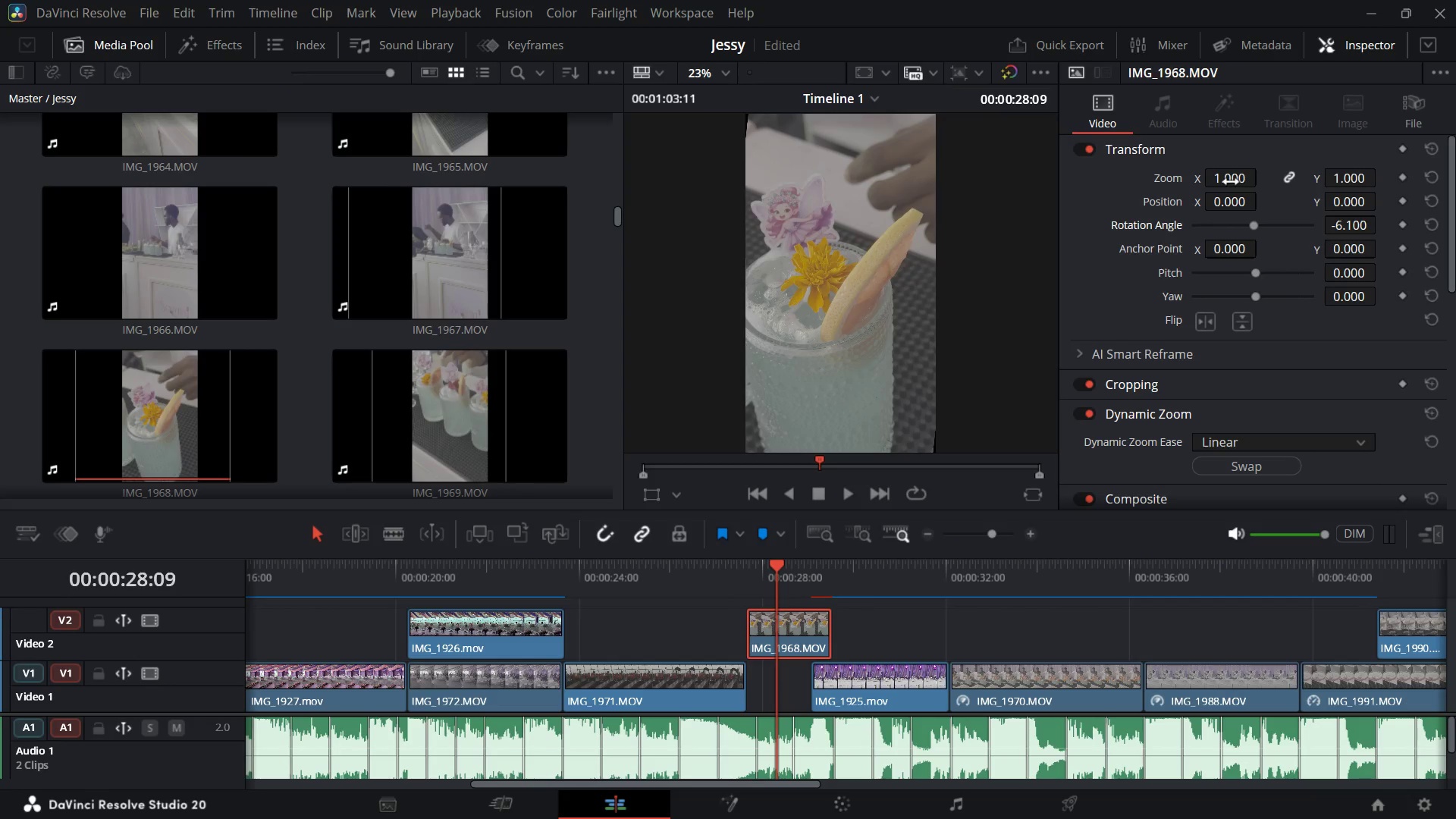 
left_click_drag(start_coordinate=[1231, 182], to_coordinate=[1247, 182])
 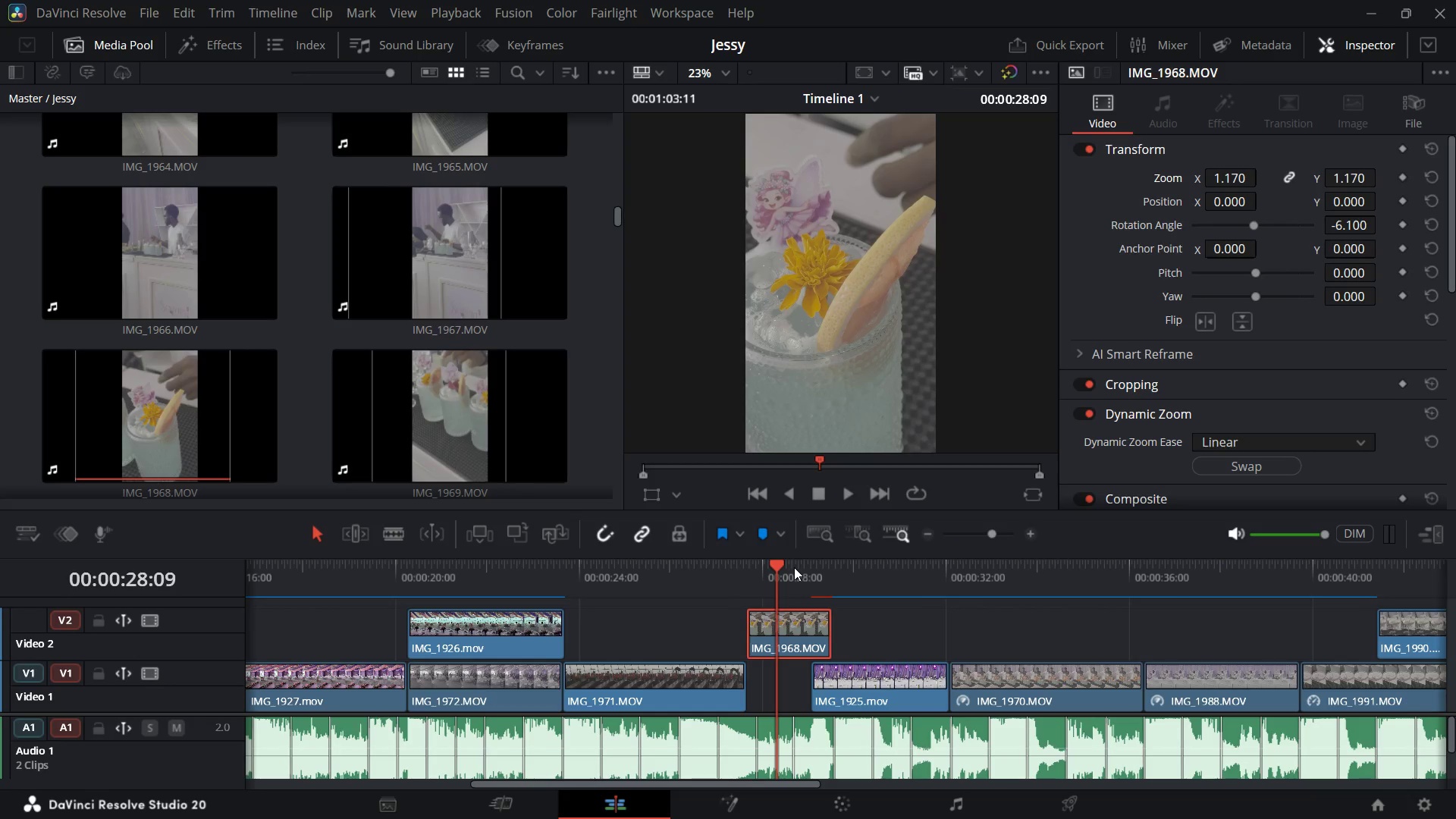 
left_click_drag(start_coordinate=[779, 562], to_coordinate=[705, 576])
 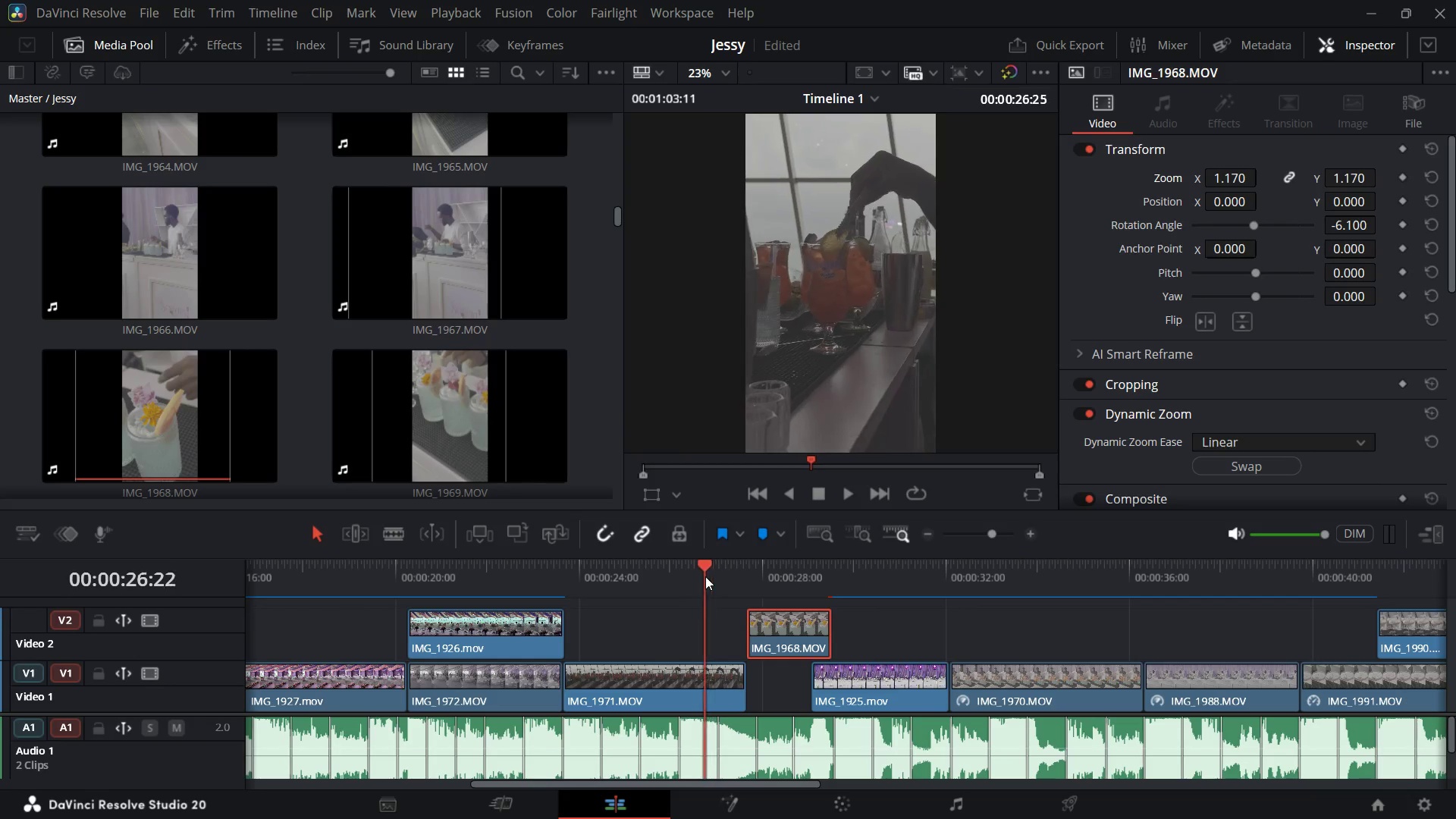 
key(Space)
 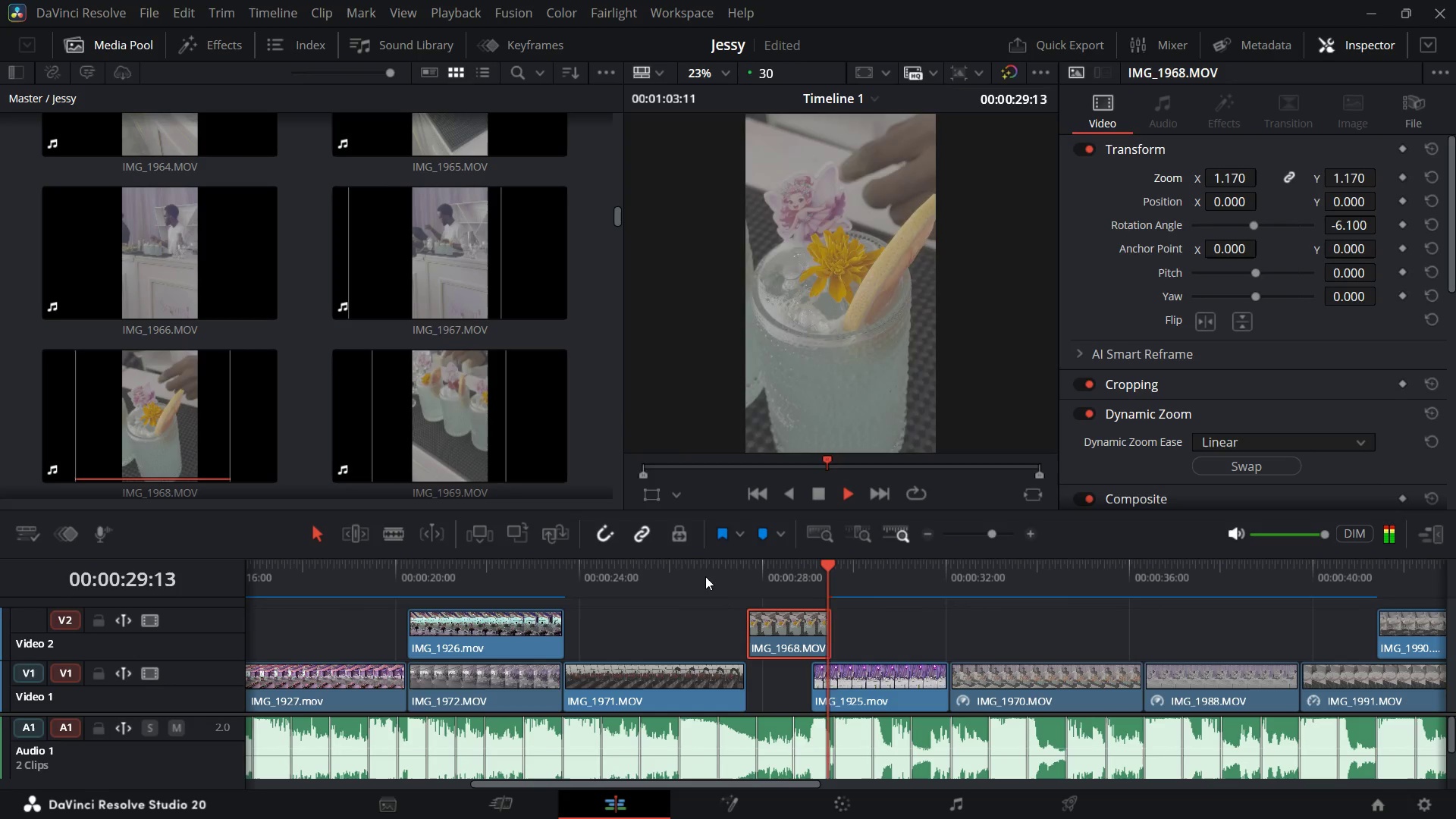 
key(Space)
 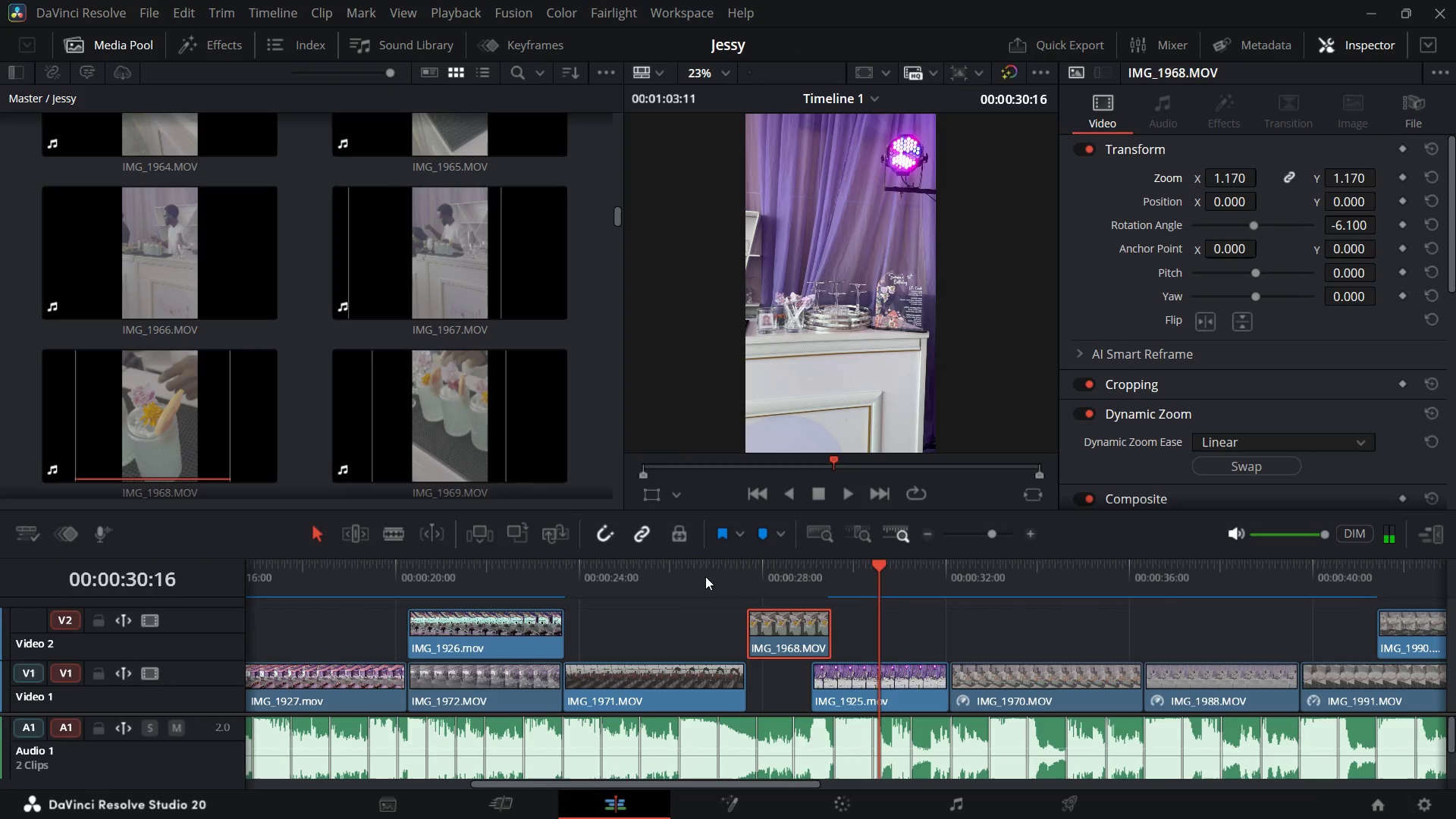 
key(Space)
 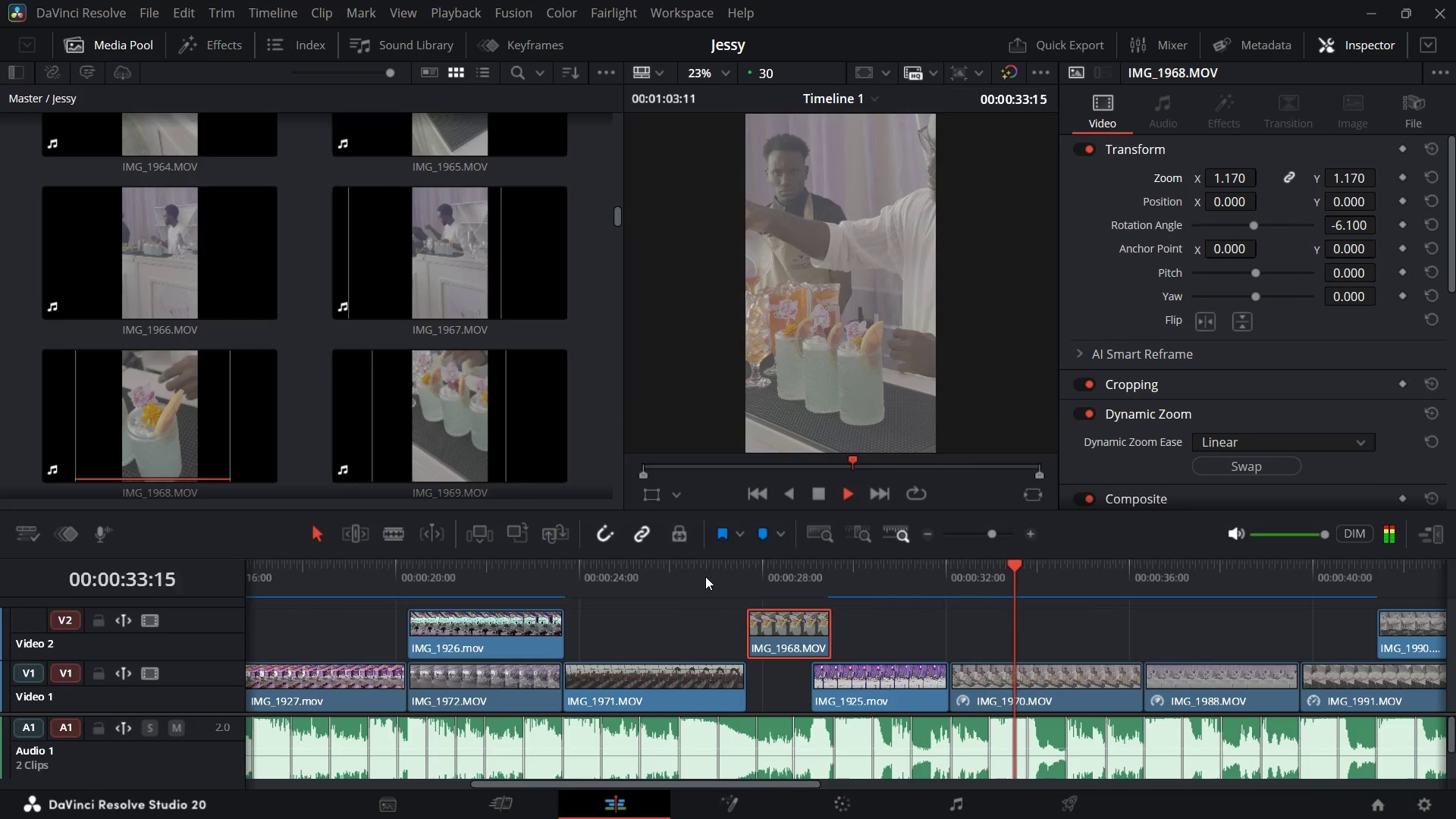 
key(Space)
 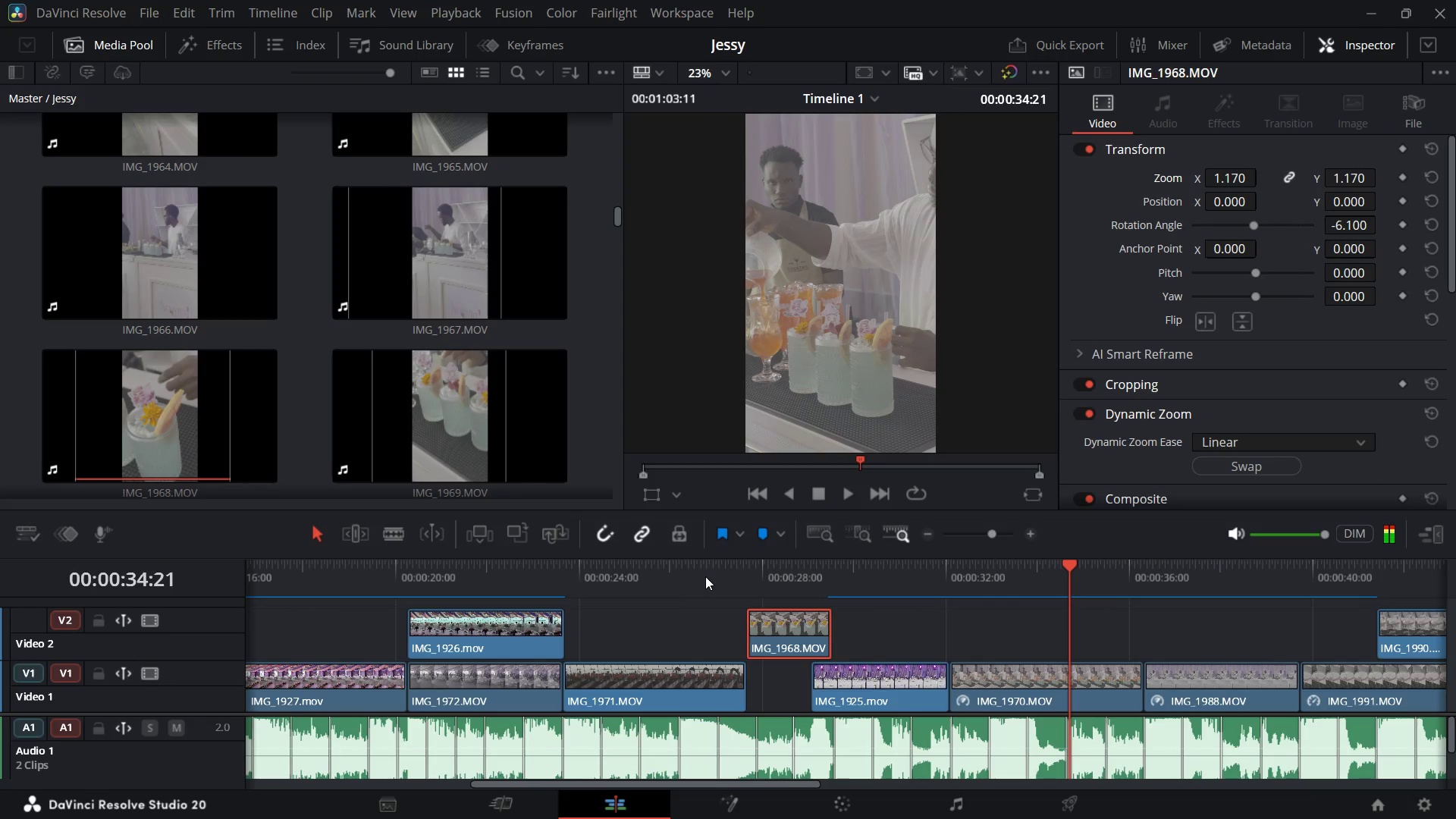 
key(Space)
 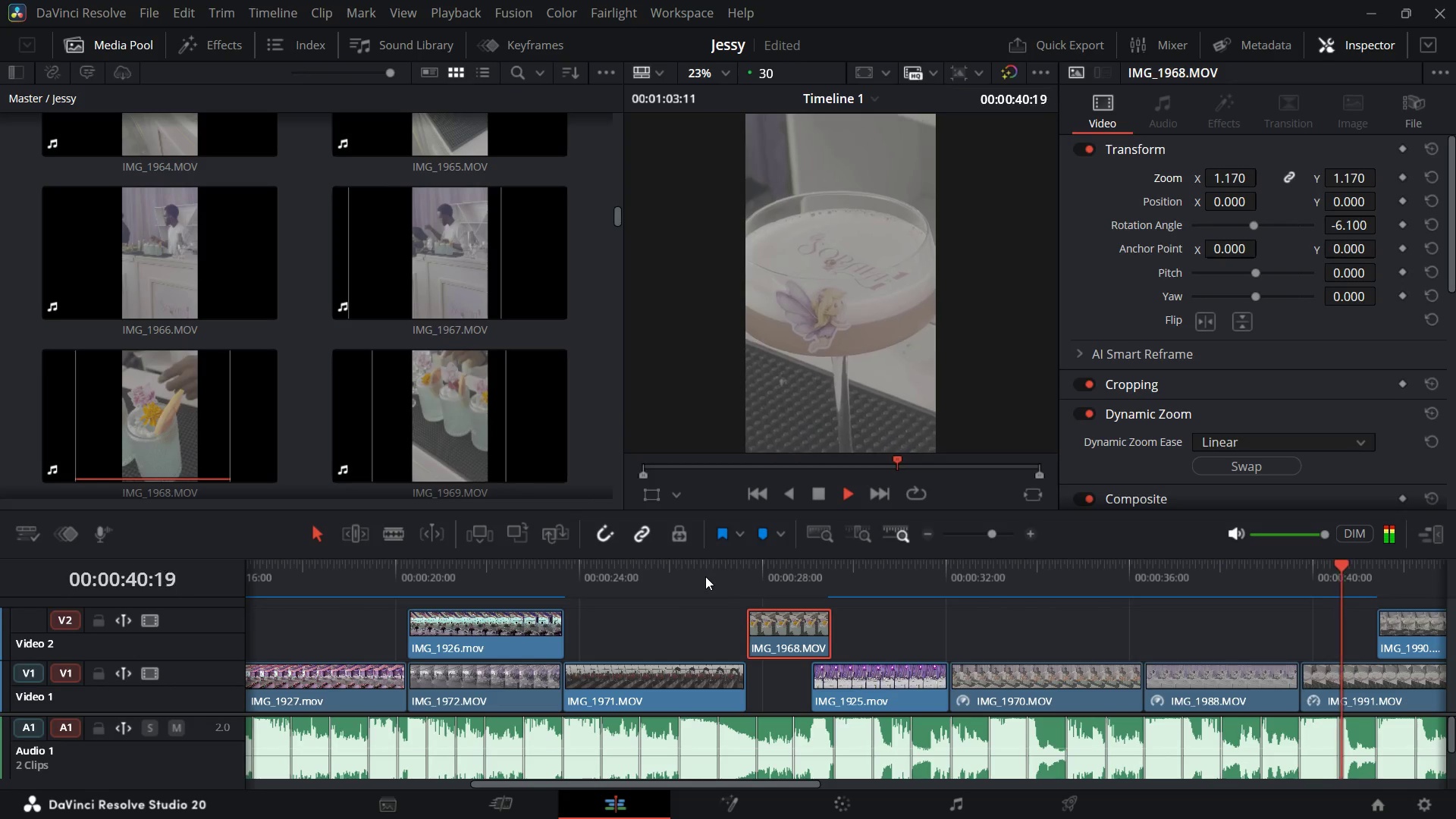 
wait(11.01)
 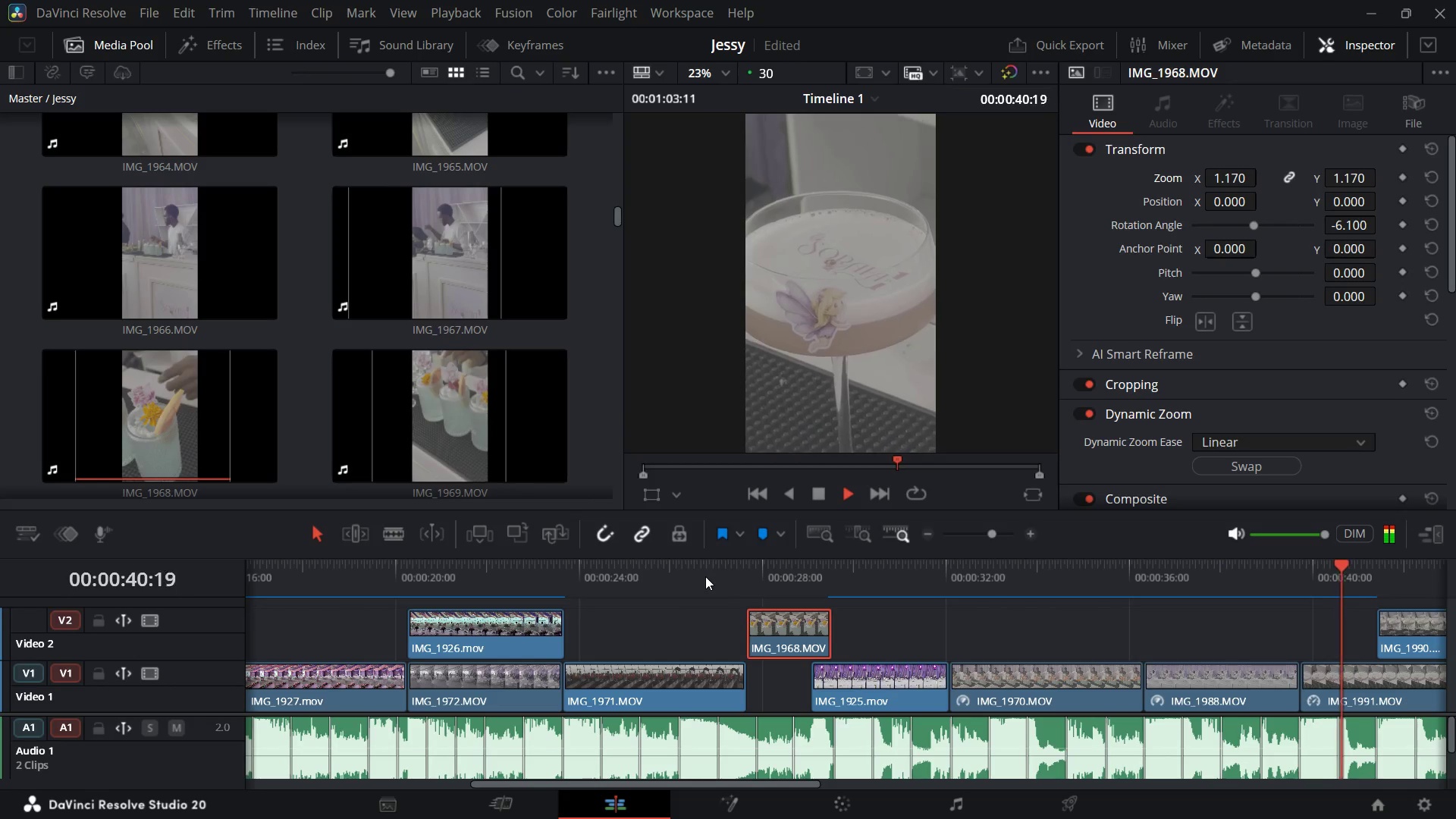 
key(Space)
 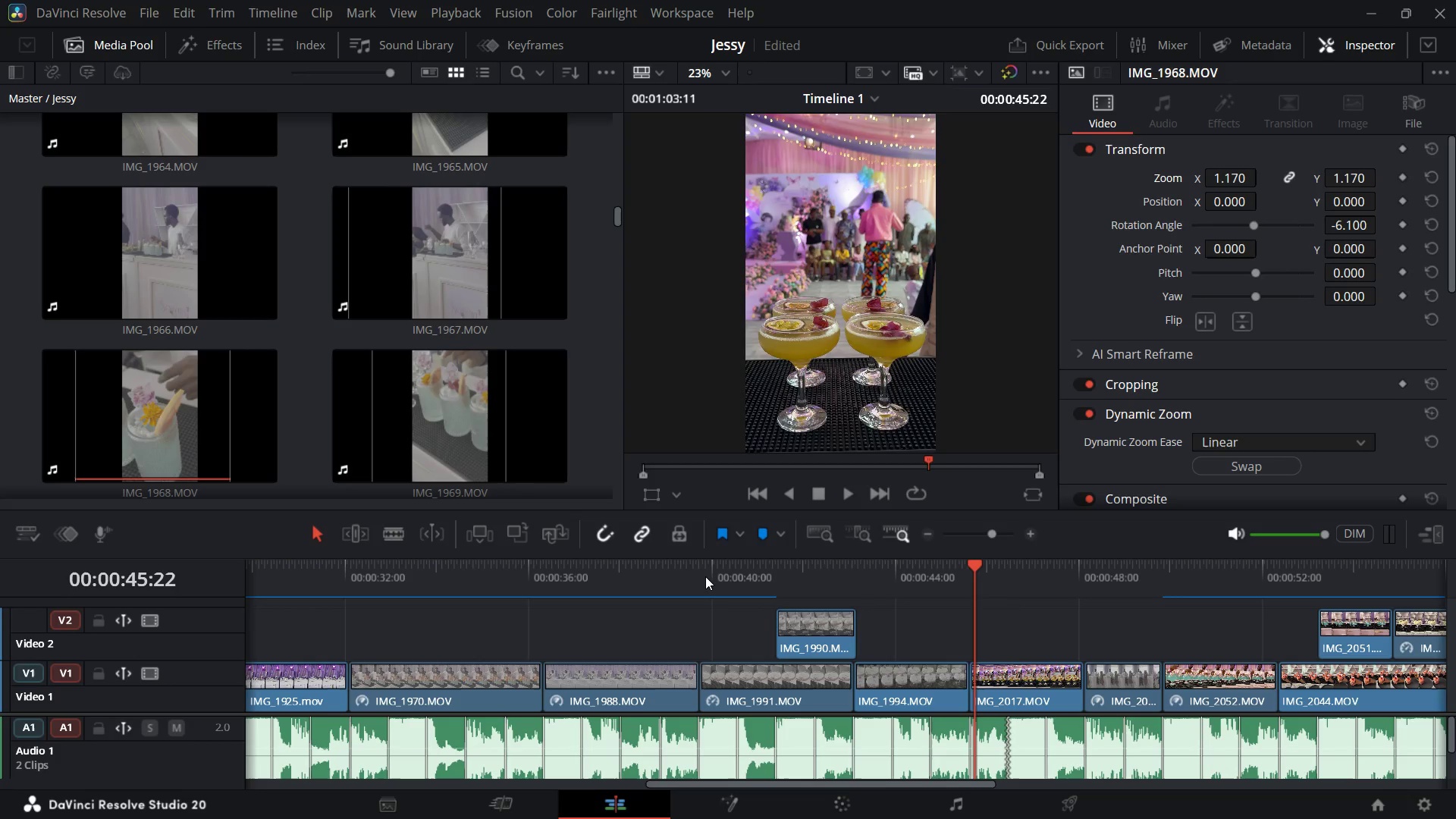 
wait(12.65)
 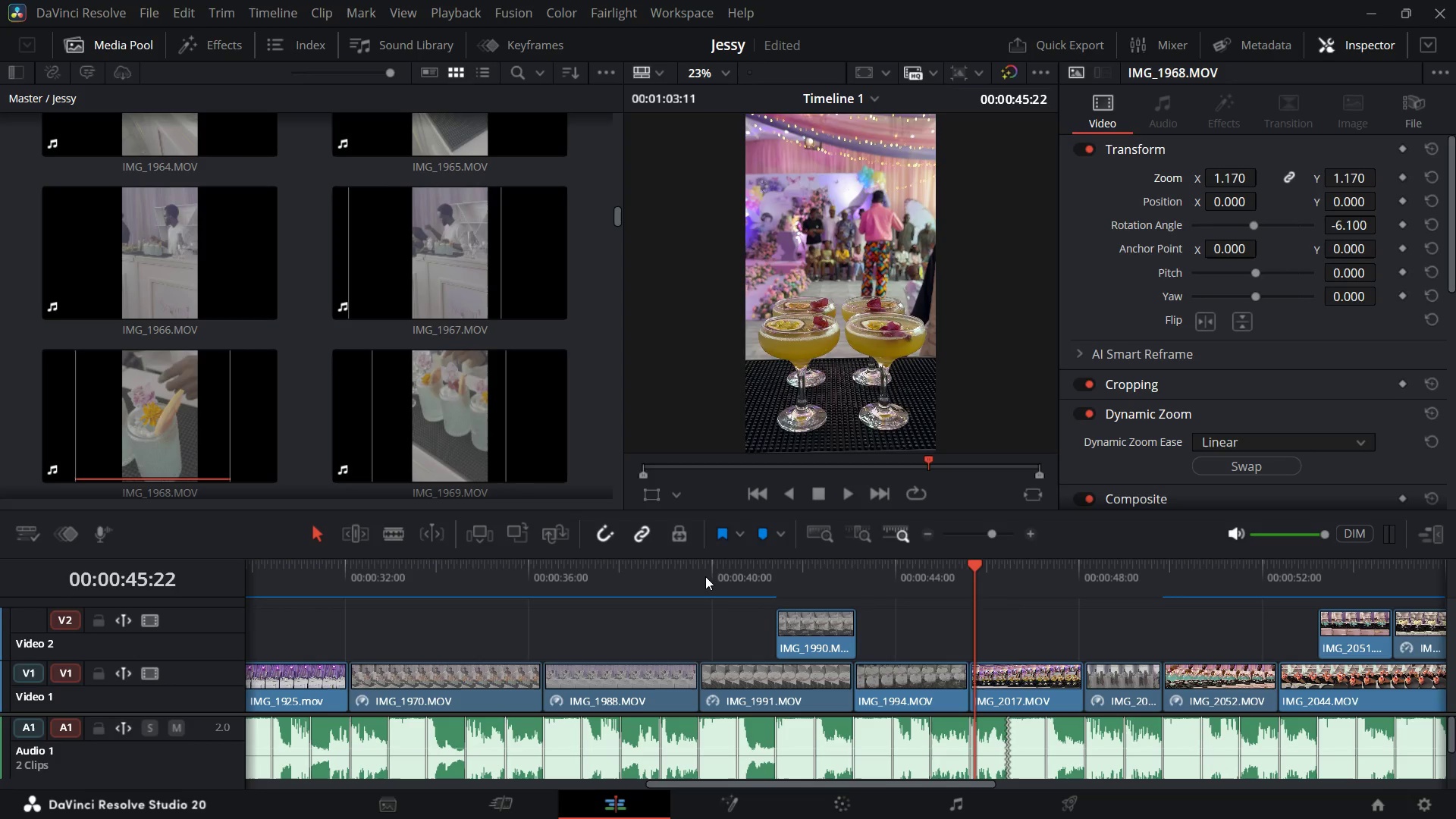 
left_click_drag(start_coordinate=[972, 566], to_coordinate=[0, 737])
 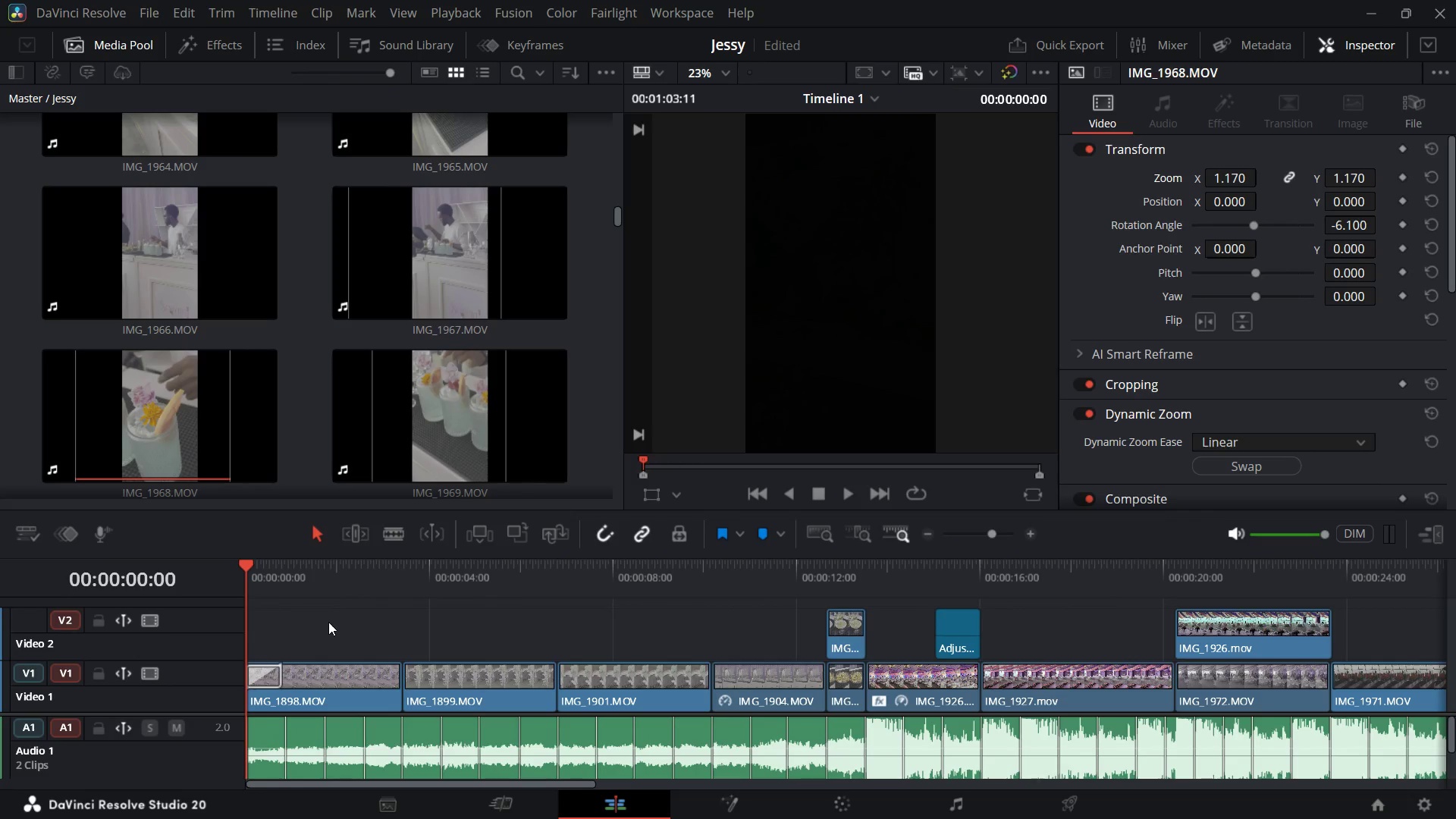 
key(Space)
 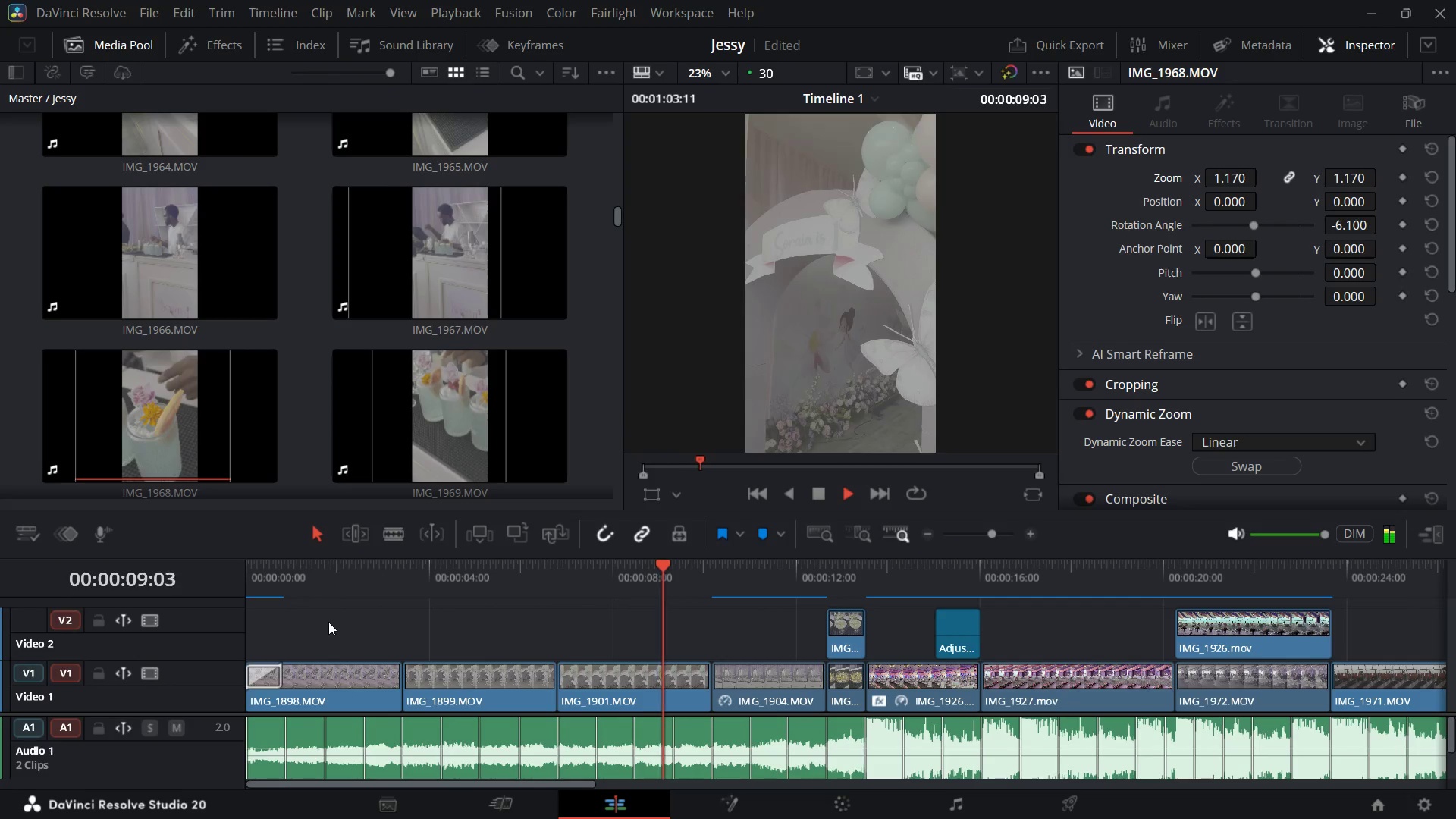 
wait(14.19)
 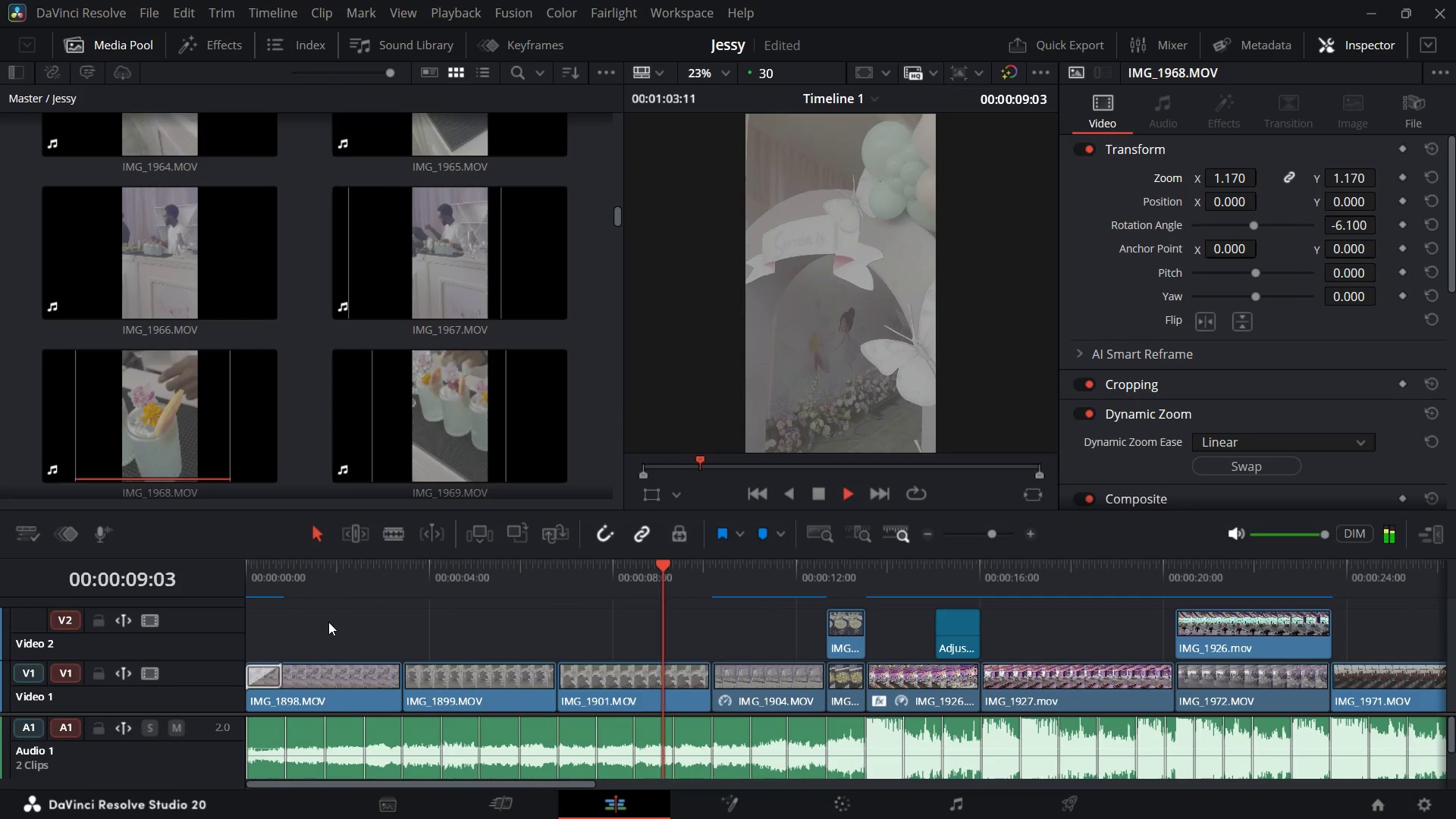 
key(Space)
 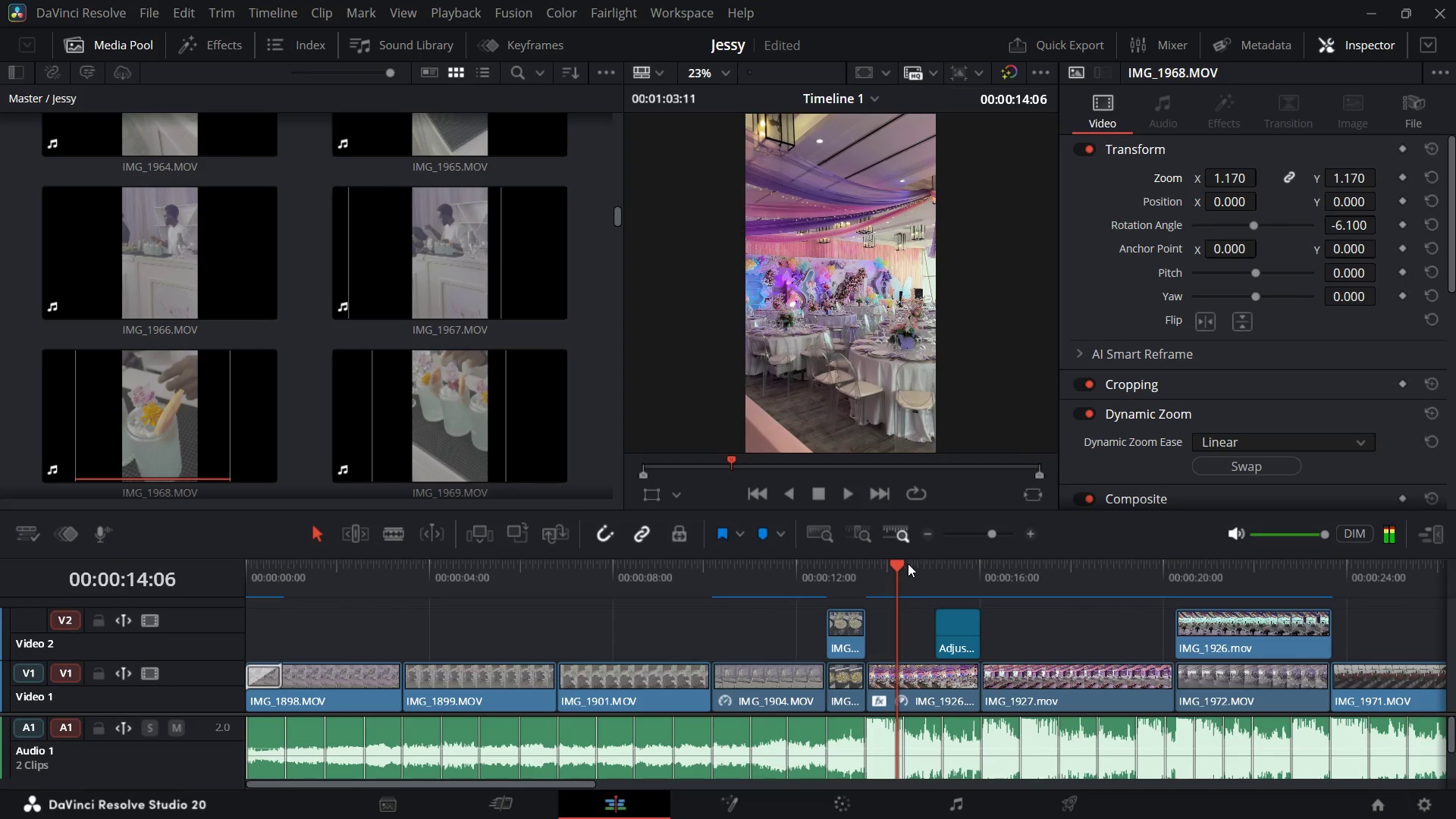 
left_click_drag(start_coordinate=[901, 563], to_coordinate=[79, 714])
 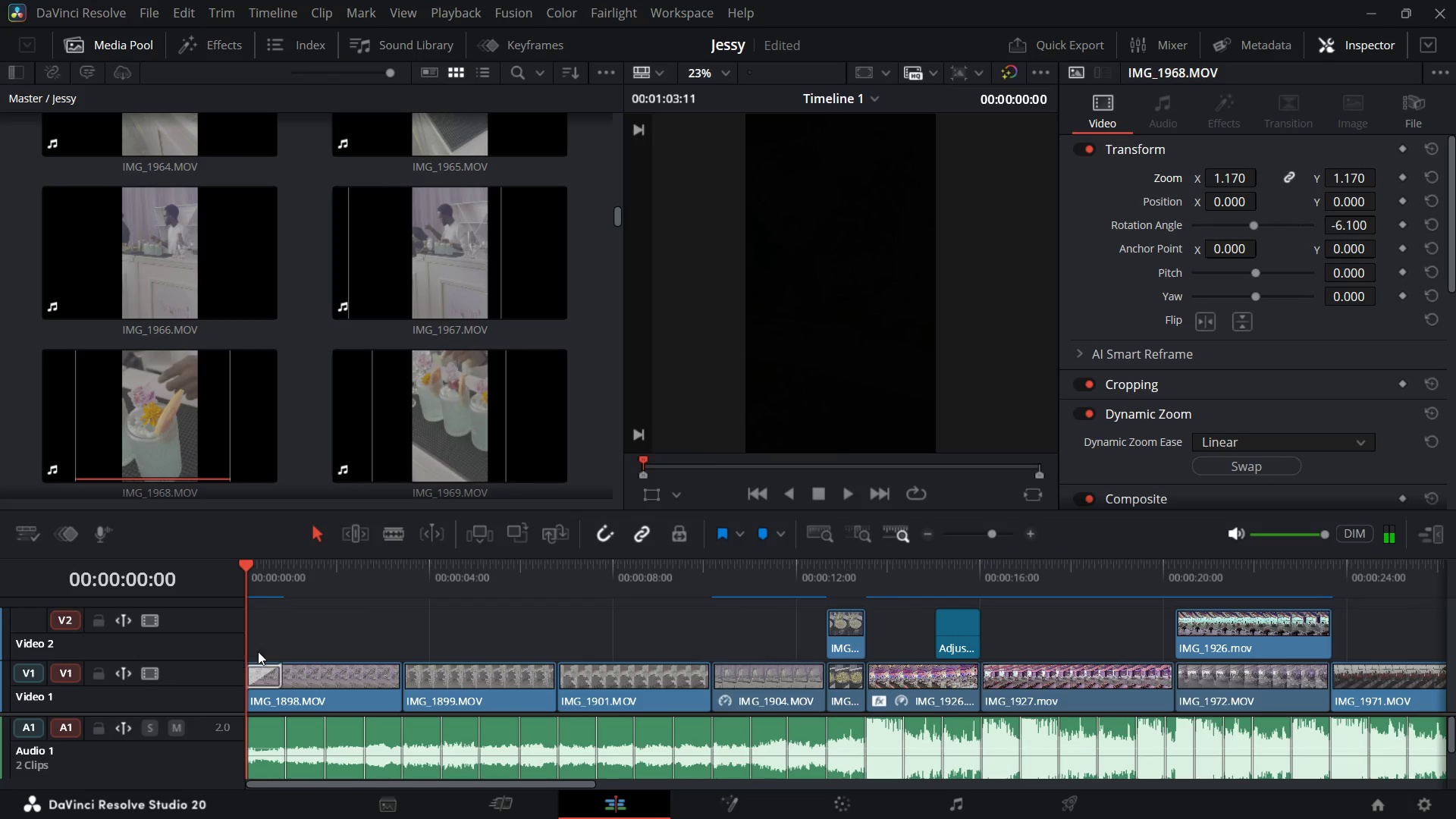 
key(Space)
 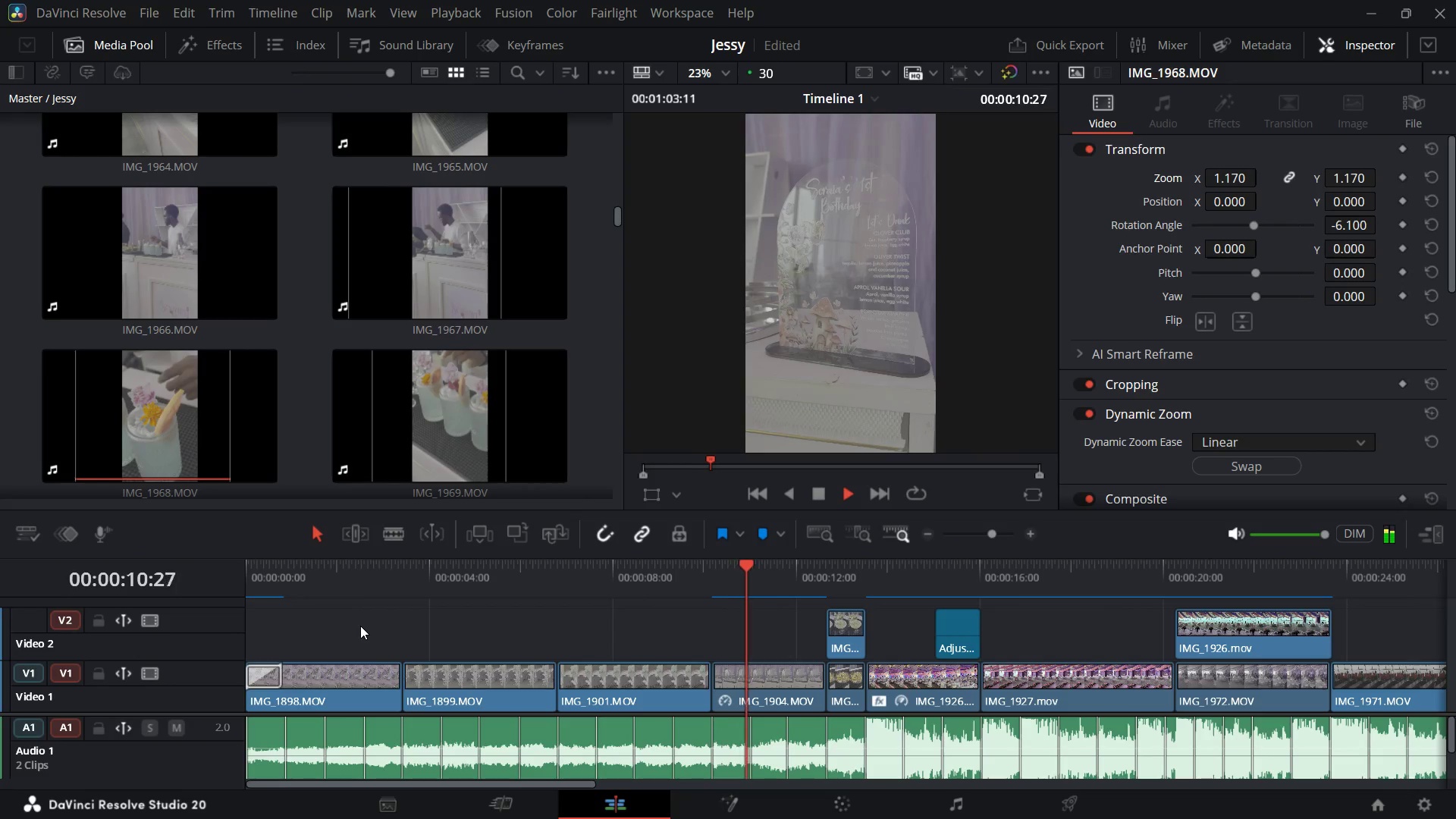 
wait(15.97)
 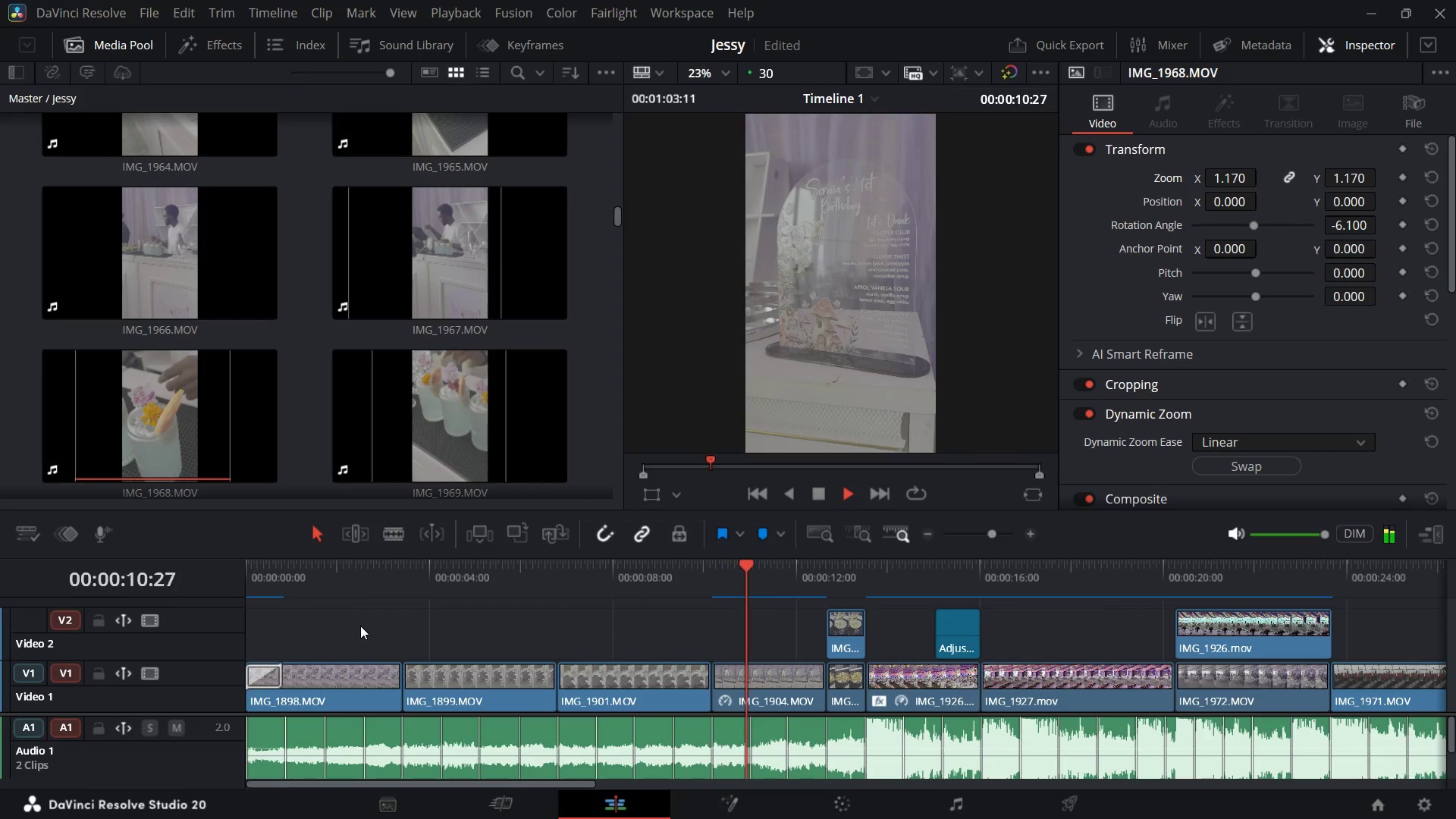 
key(Space)
 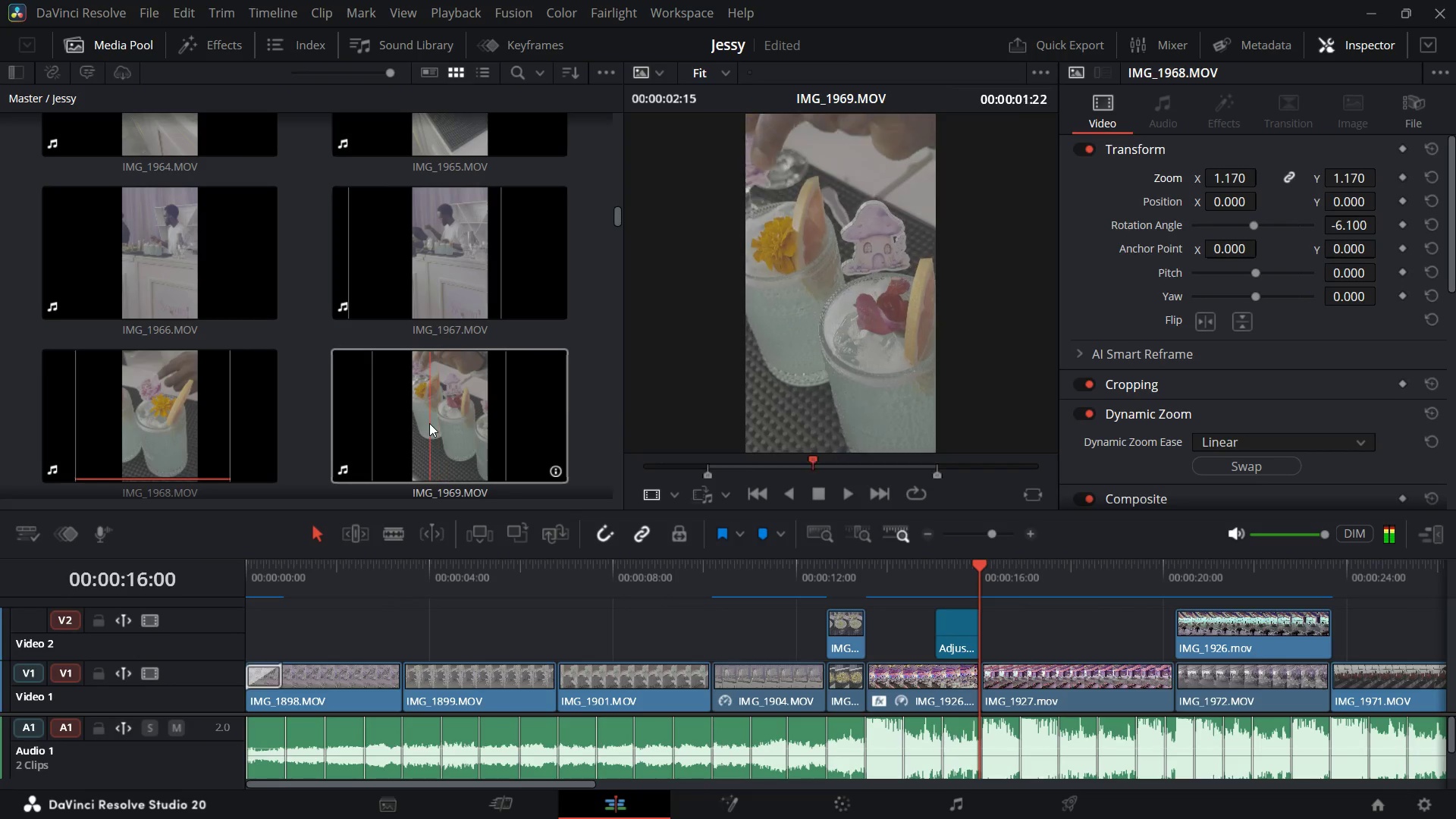 
scroll: coordinate [429, 423], scroll_direction: down, amount: 7.0
 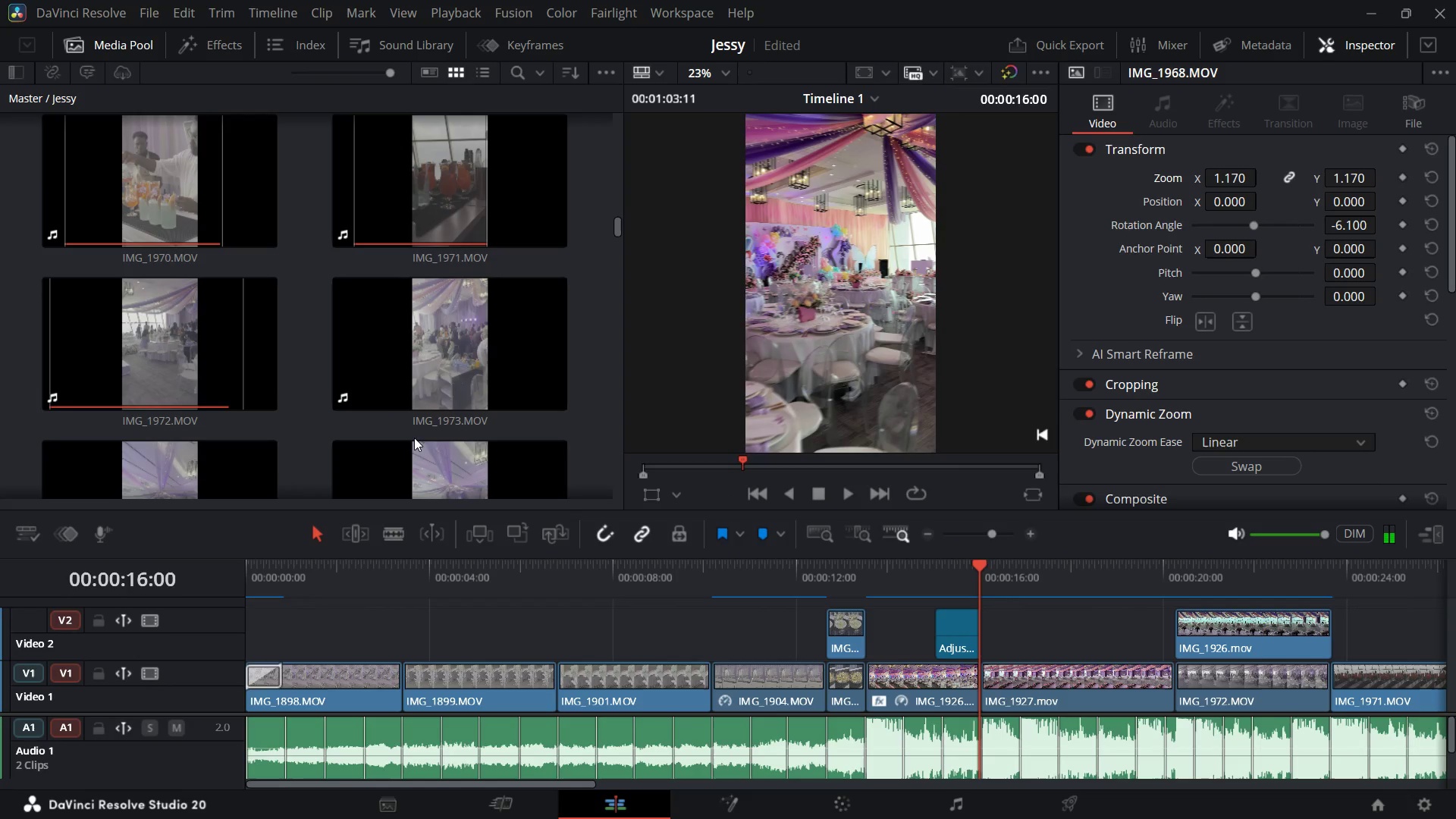 
wait(6.41)
 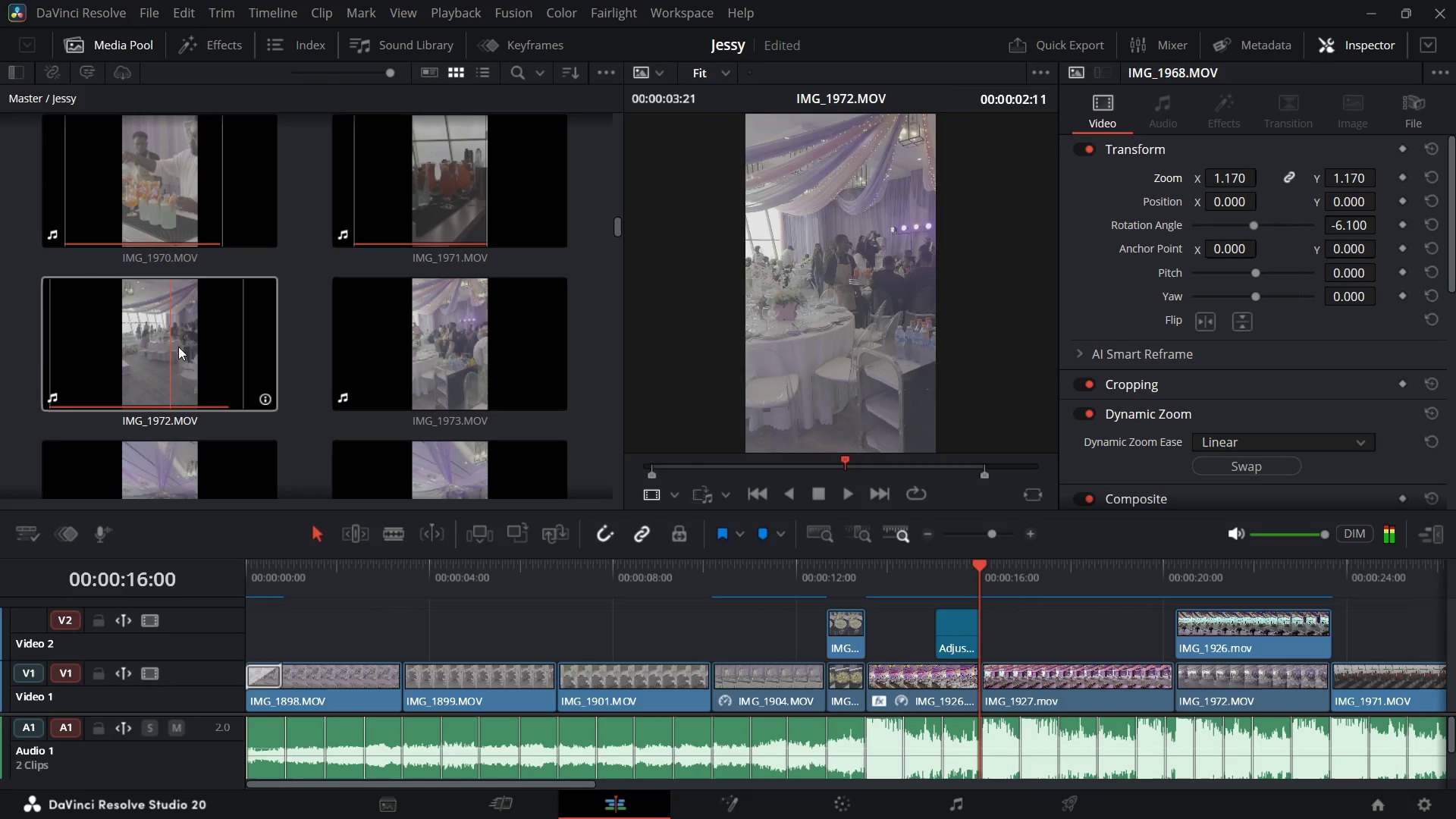 
scroll: coordinate [447, 427], scroll_direction: down, amount: 9.0
 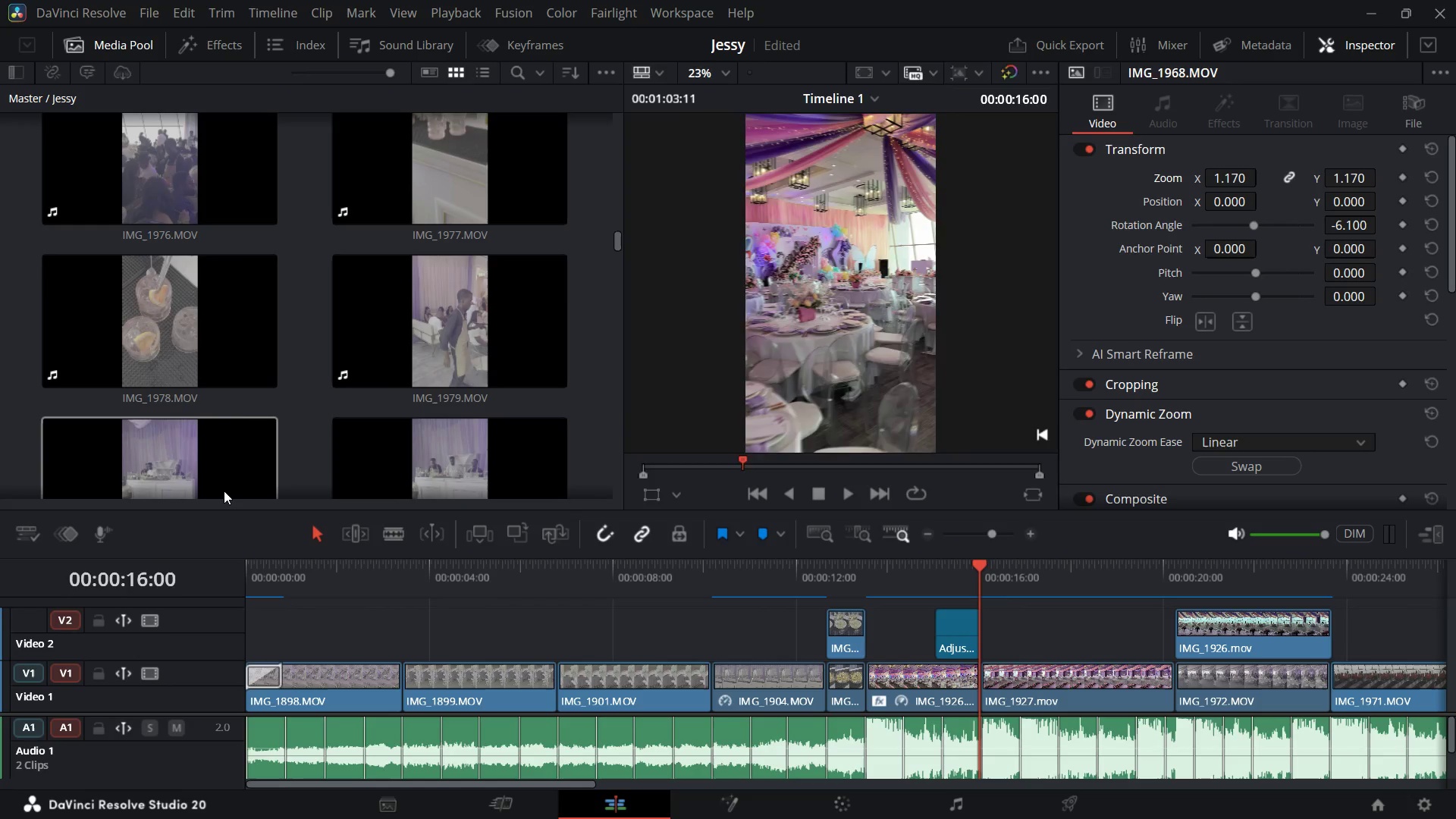 
wait(14.41)
 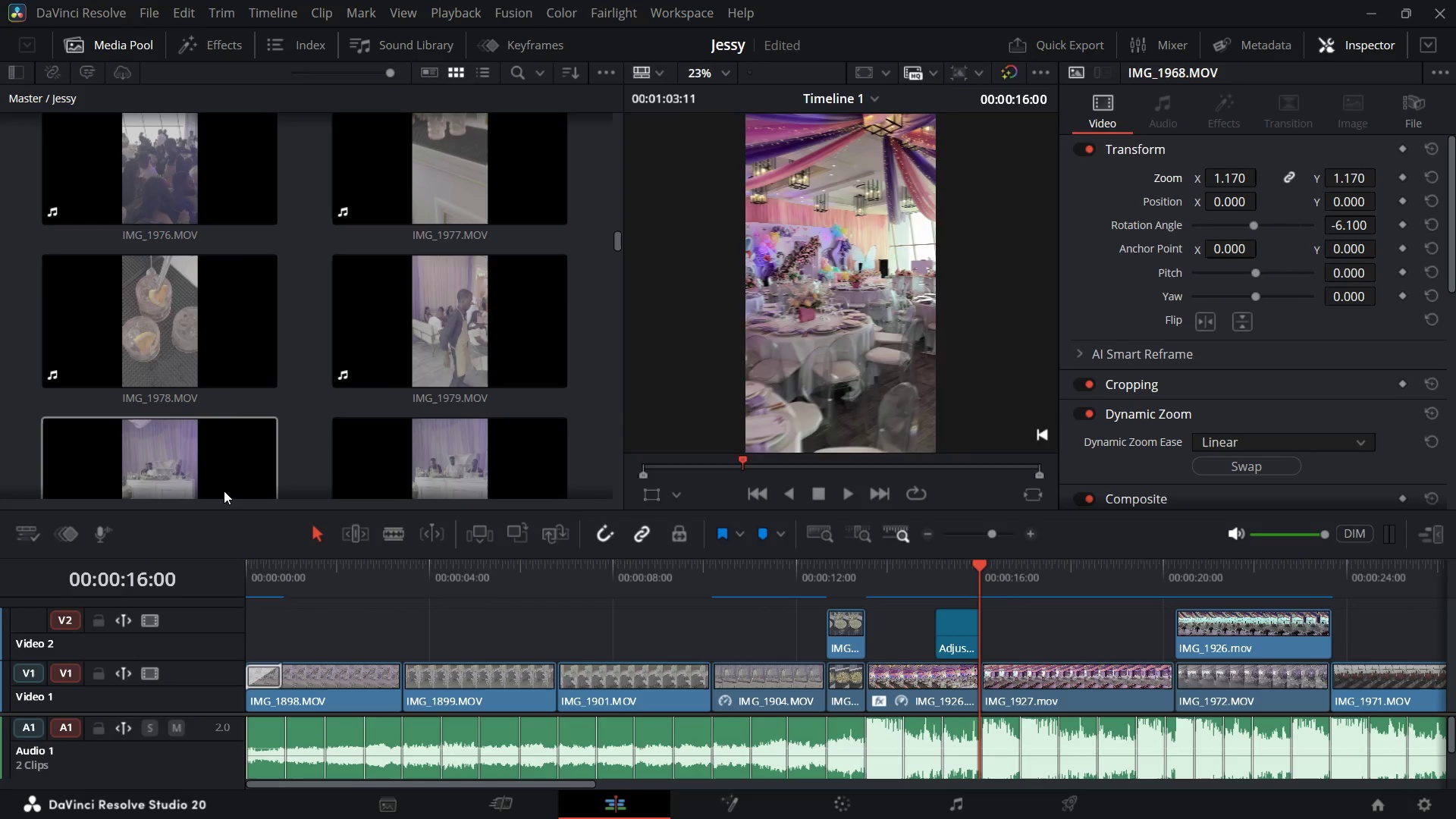 
scroll: coordinate [191, 419], scroll_direction: down, amount: 3.0
 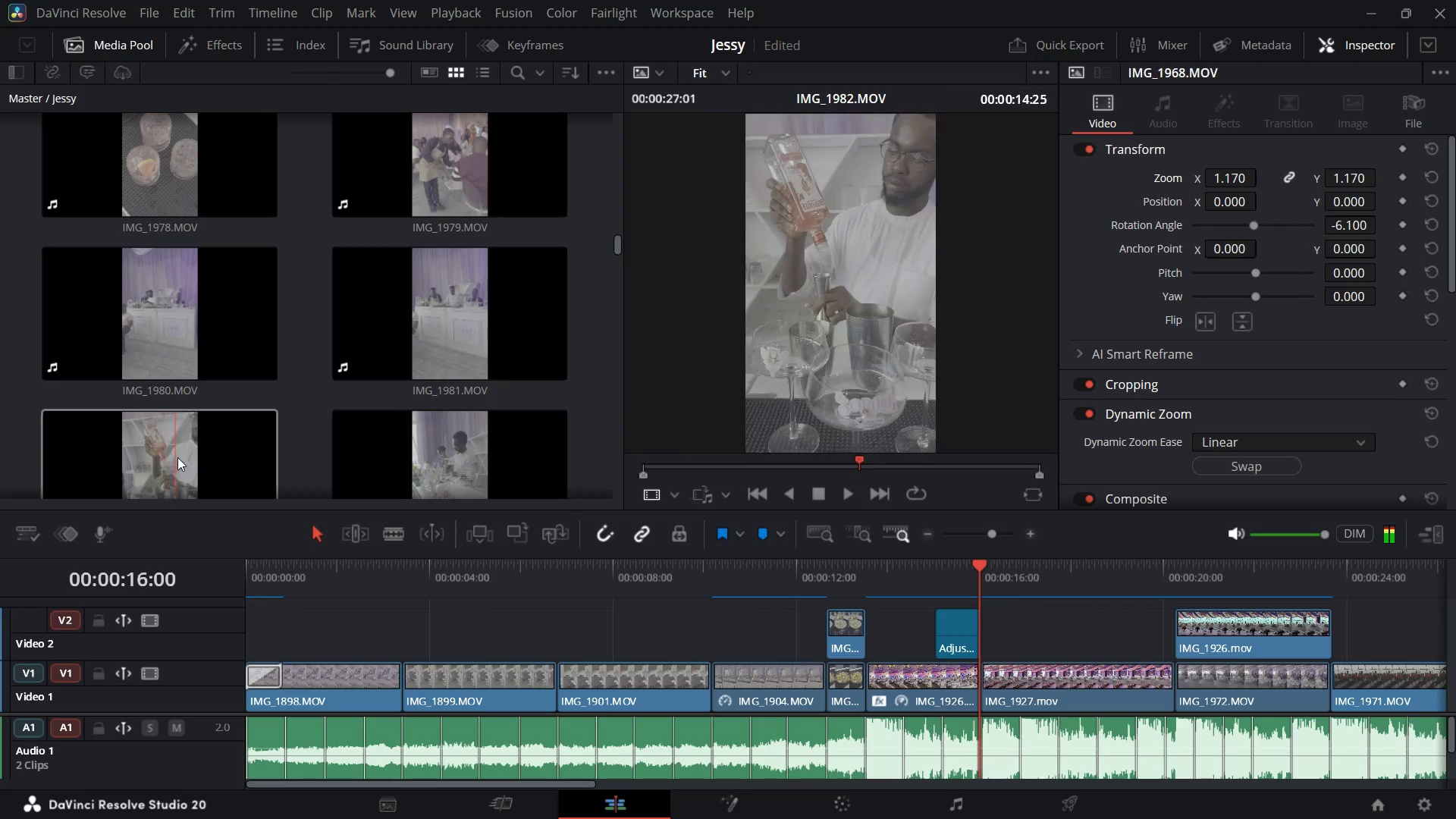 
wait(5.3)
 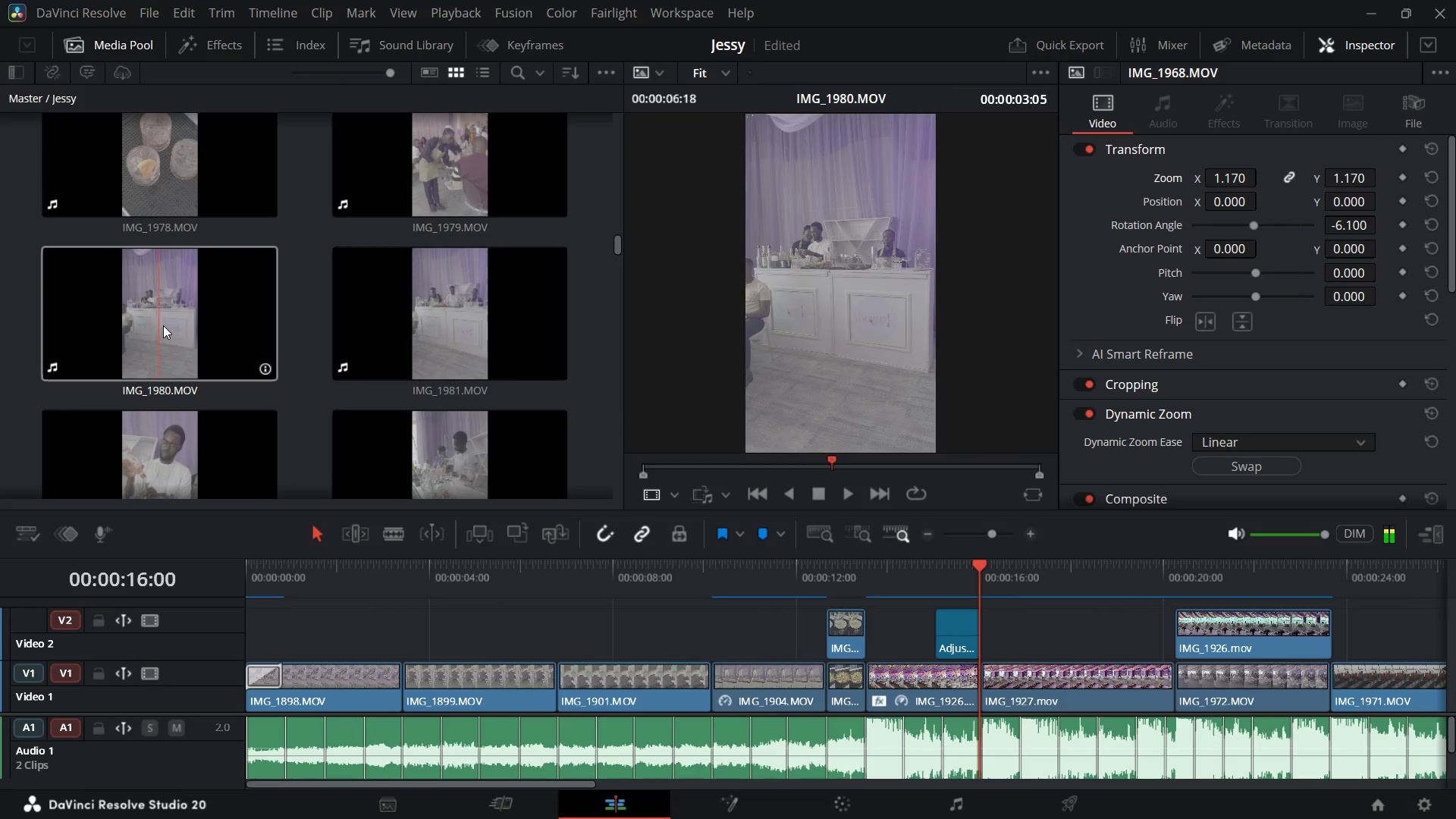 
scroll: coordinate [442, 447], scroll_direction: down, amount: 2.0
 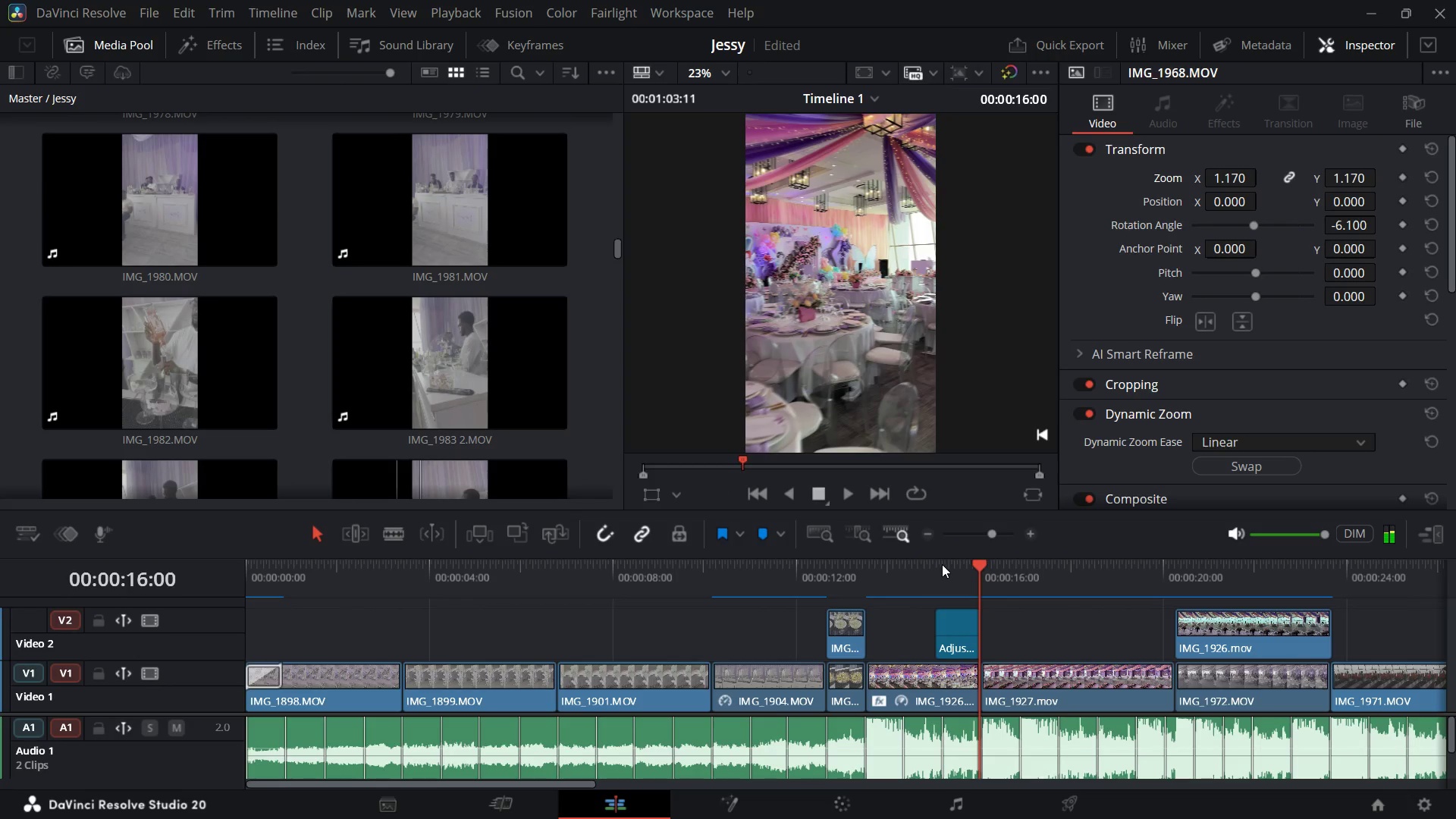 
left_click_drag(start_coordinate=[980, 569], to_coordinate=[1015, 587])
 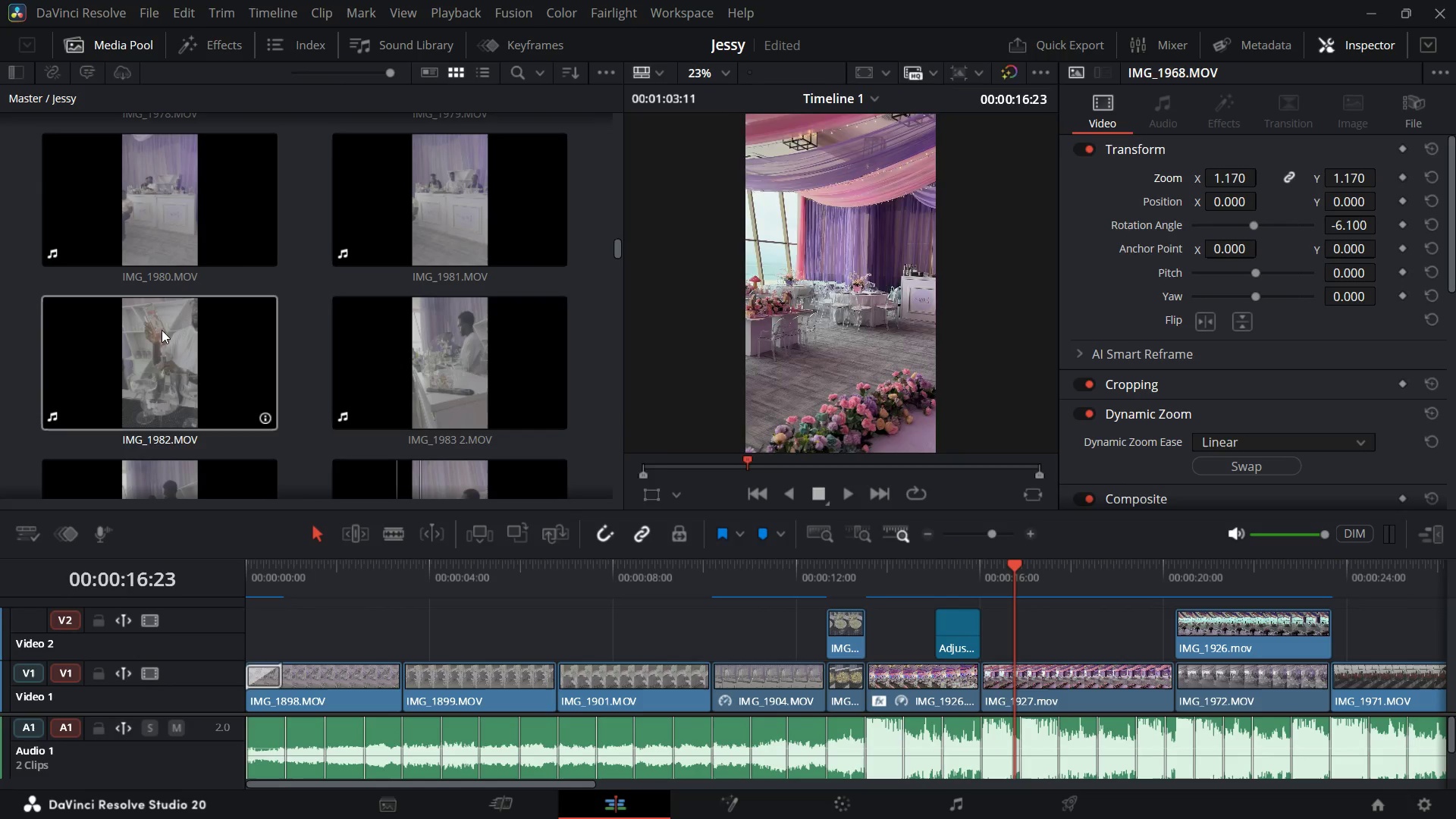 
scroll: coordinate [168, 379], scroll_direction: down, amount: 15.0
 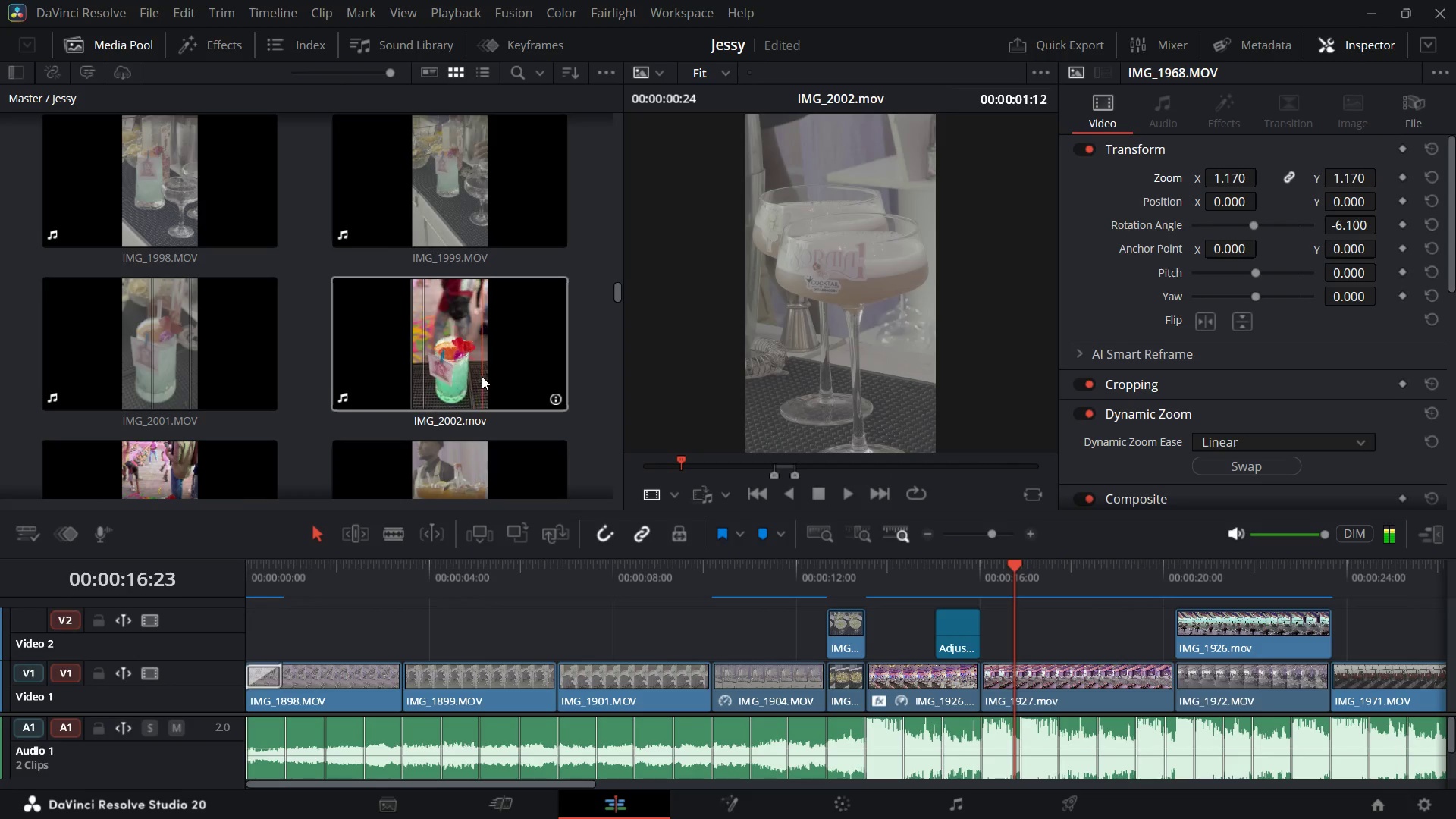 
scroll: coordinate [416, 397], scroll_direction: down, amount: 4.0
 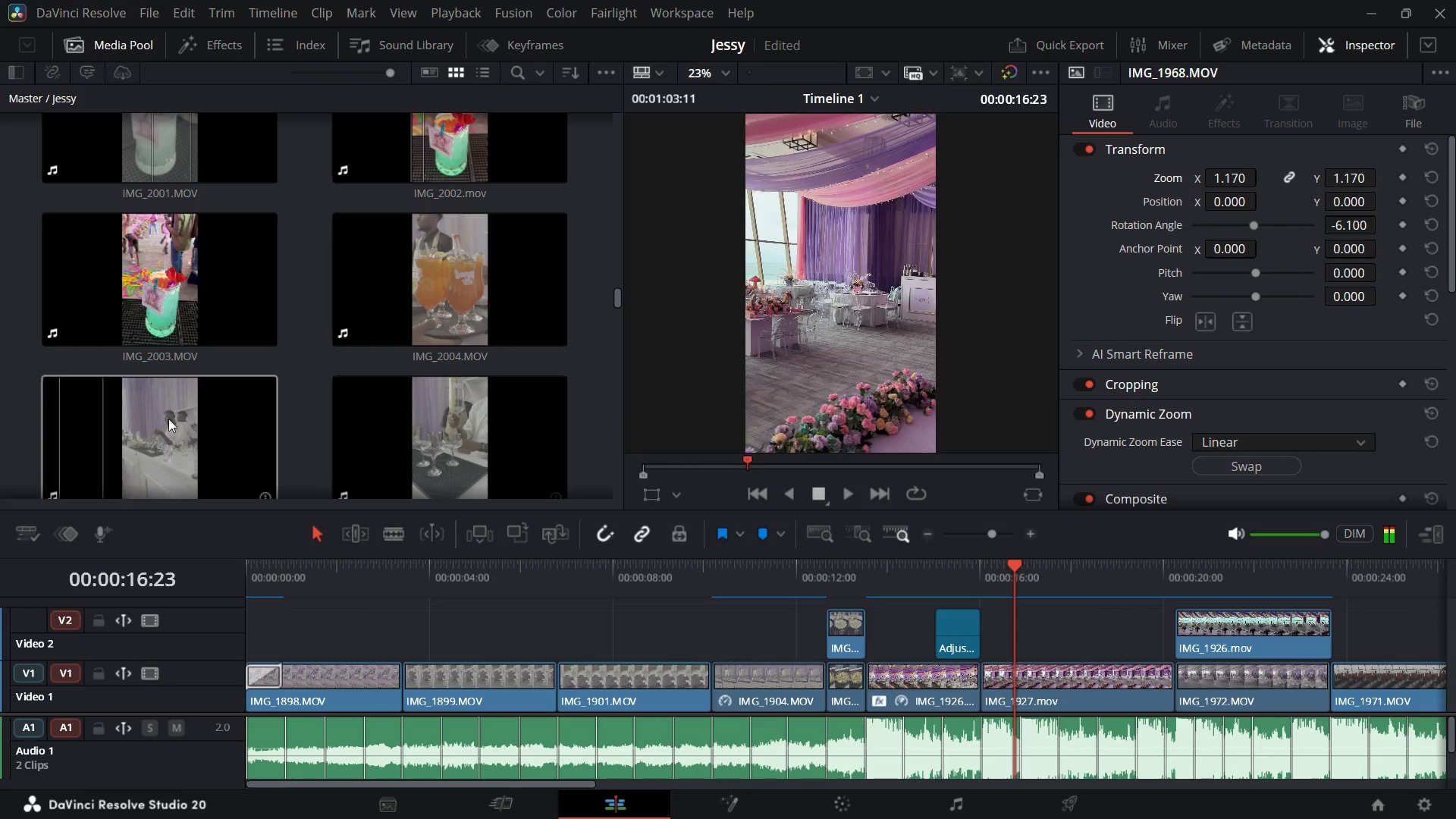 
wait(6.32)
 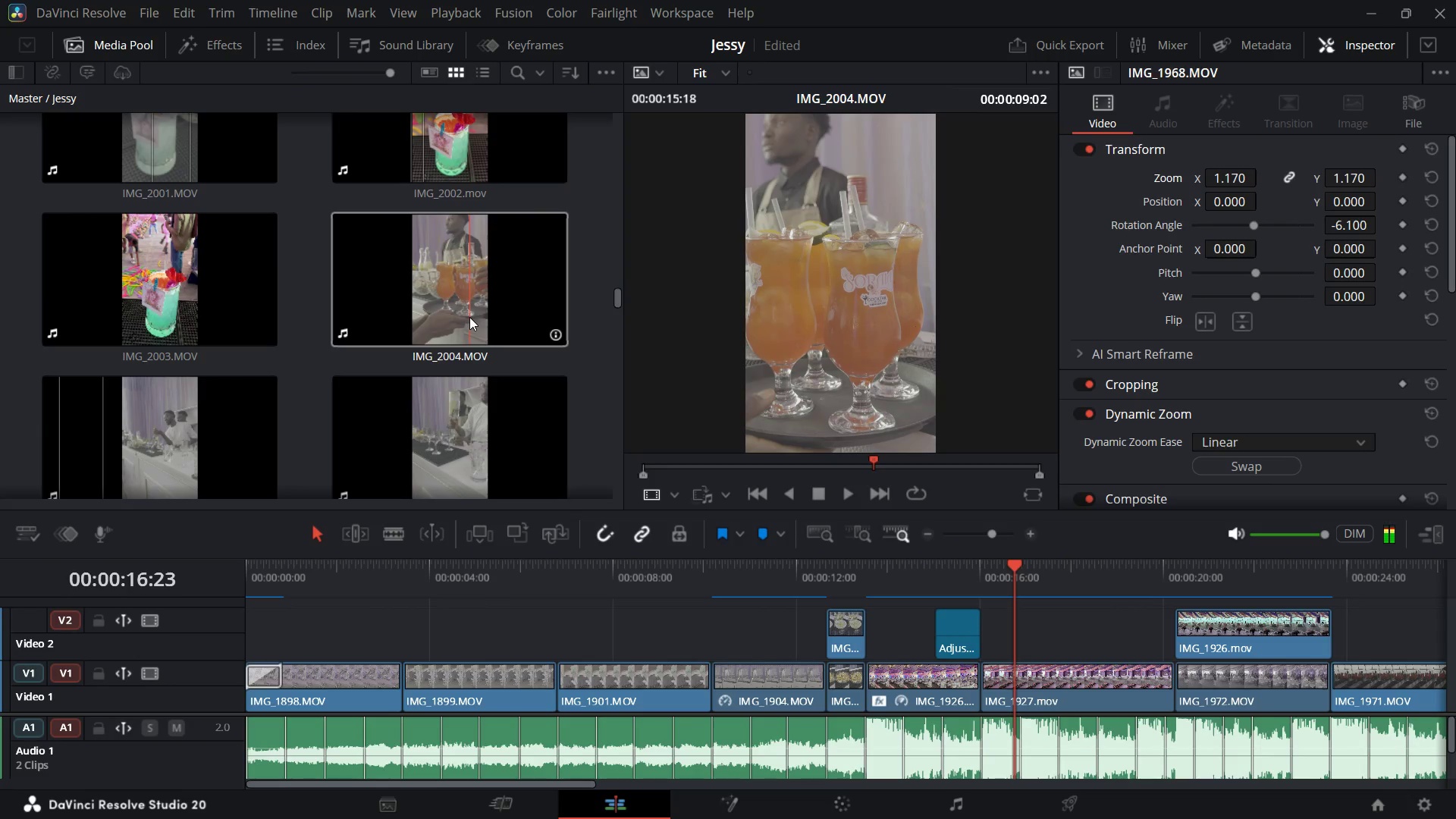 
scroll: coordinate [359, 451], scroll_direction: down, amount: 16.0
 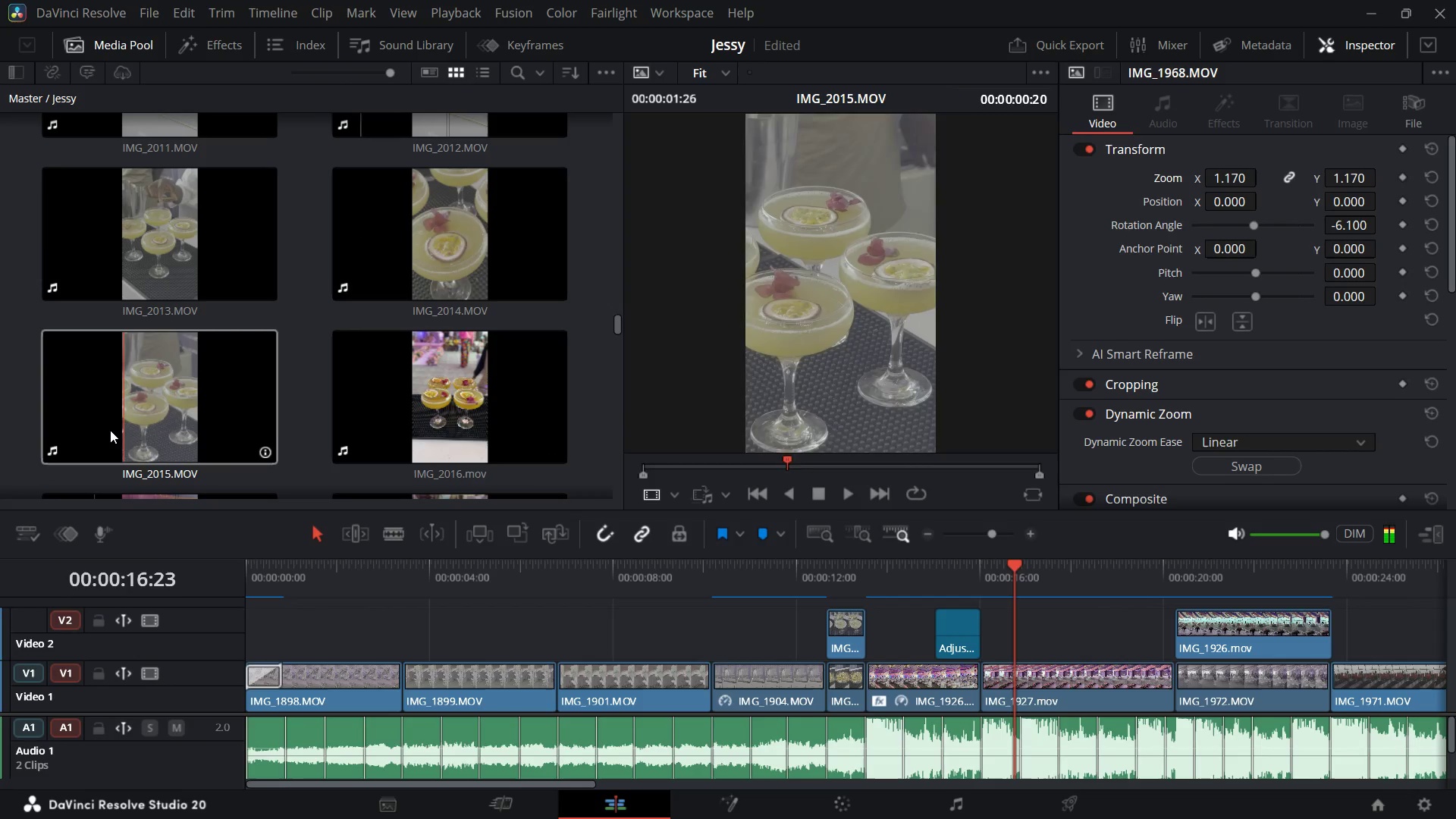 
left_click([127, 424])
 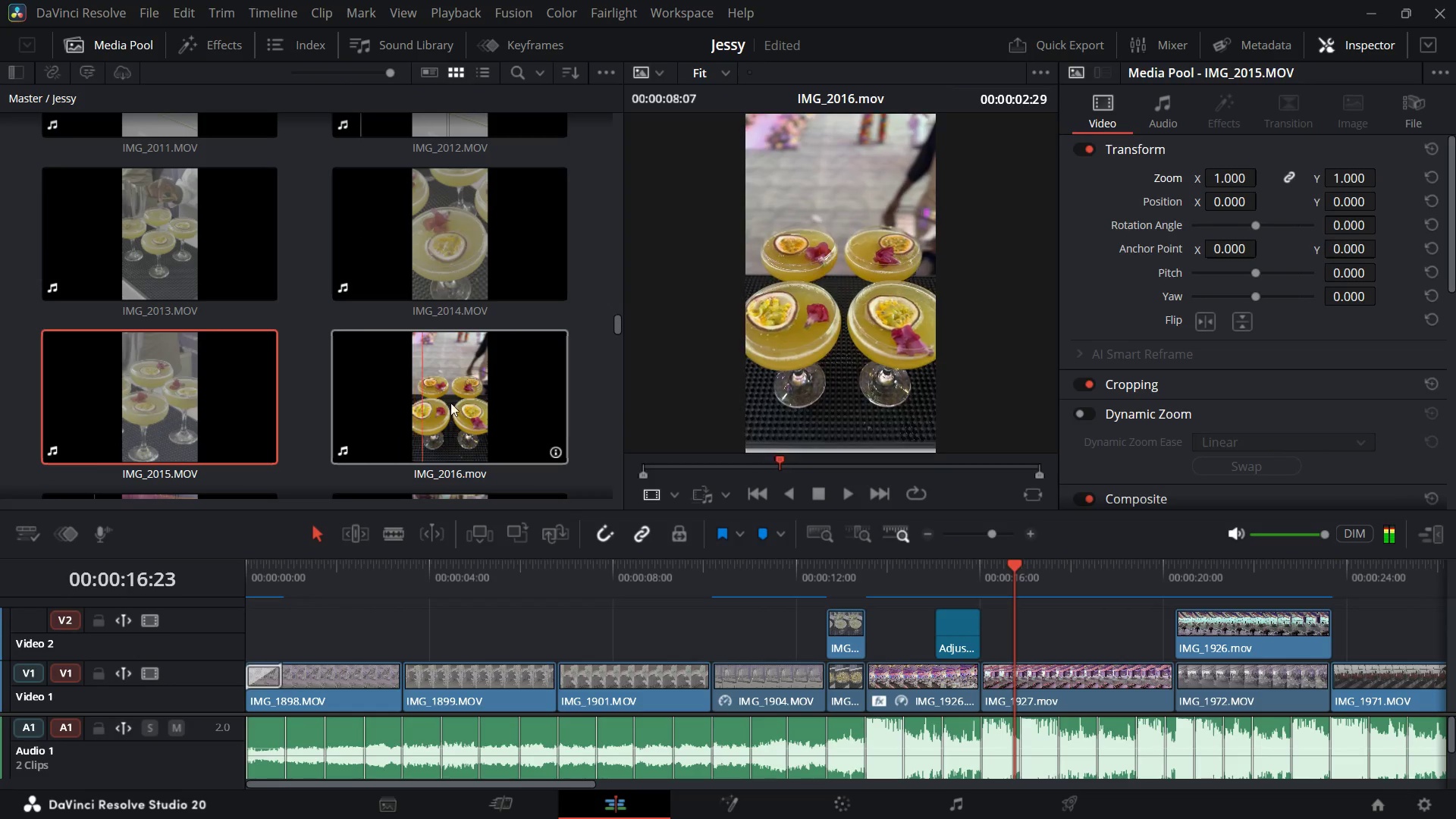 
scroll: coordinate [412, 416], scroll_direction: down, amount: 3.0
 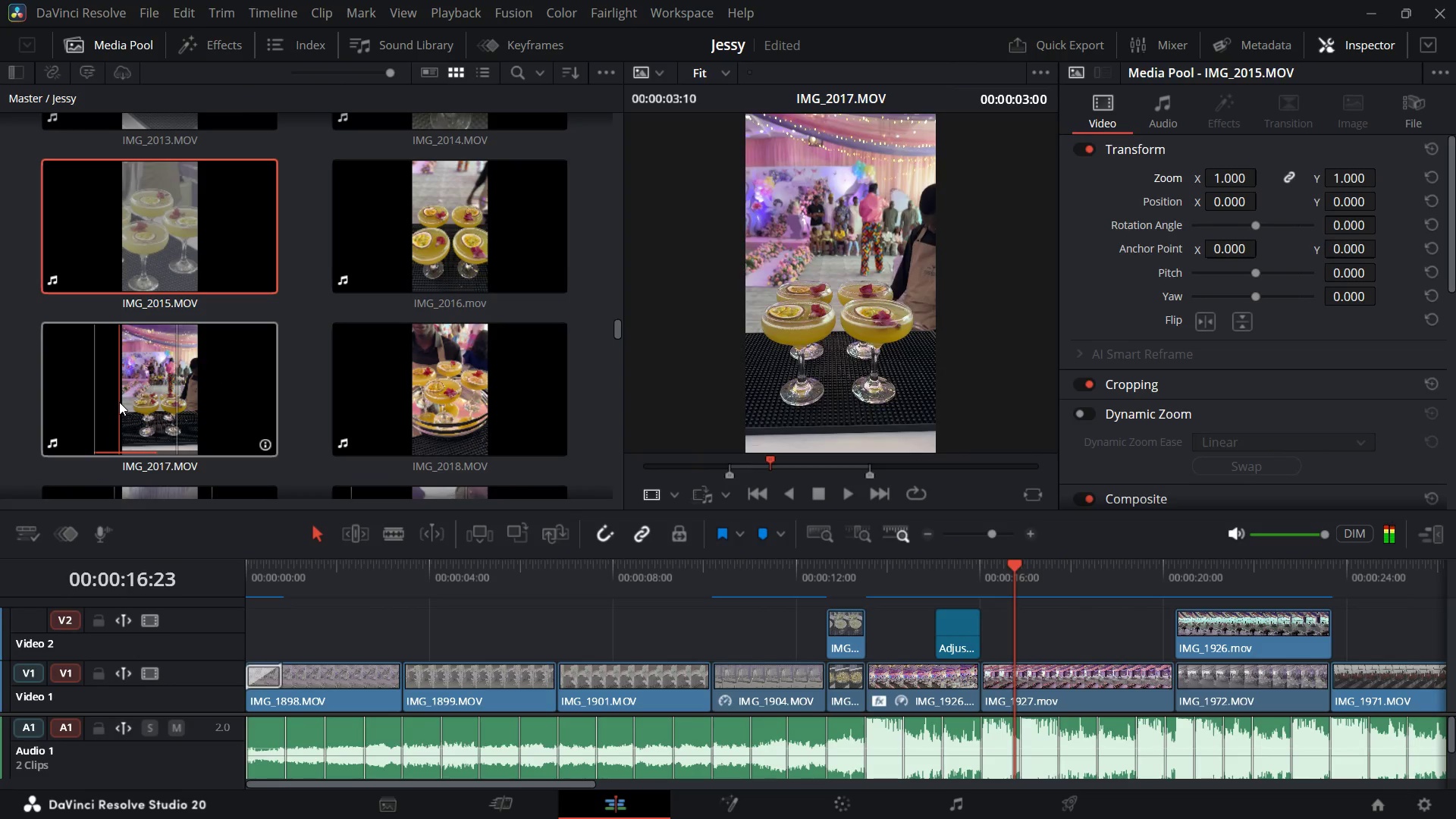 
double_click([119, 402])
 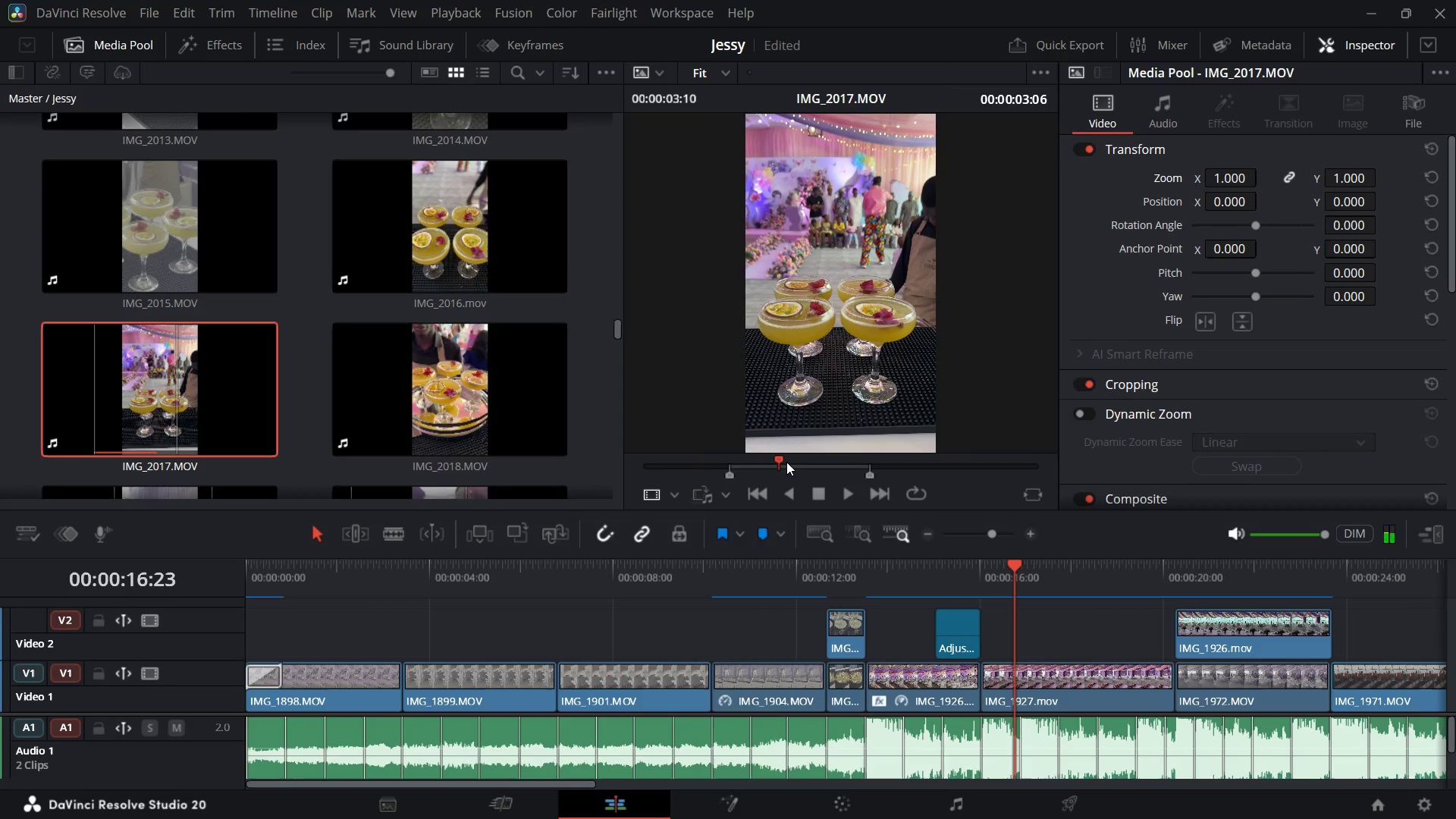 
left_click_drag(start_coordinate=[774, 457], to_coordinate=[1022, 463])
 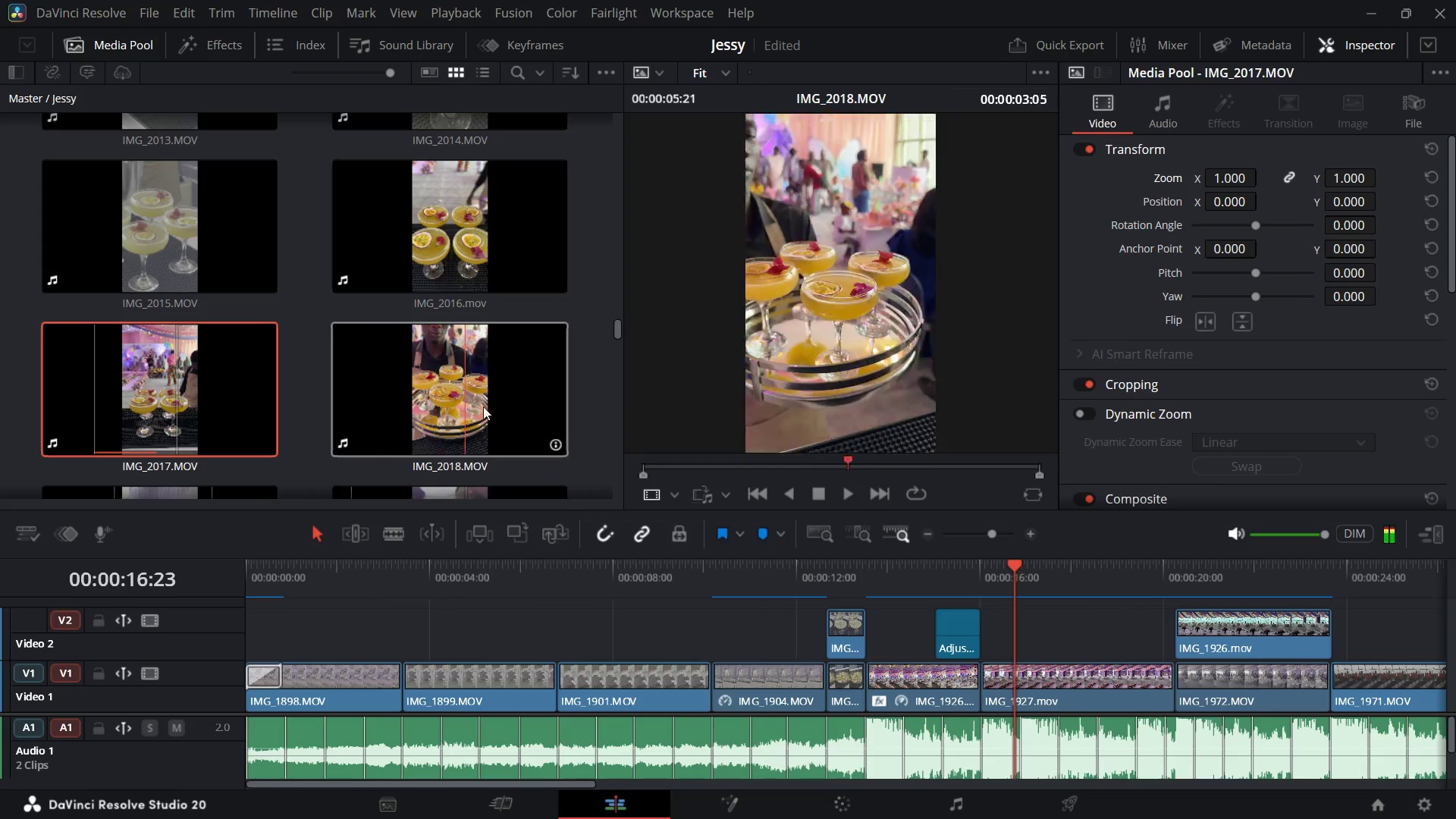 
scroll: coordinate [431, 413], scroll_direction: down, amount: 4.0
 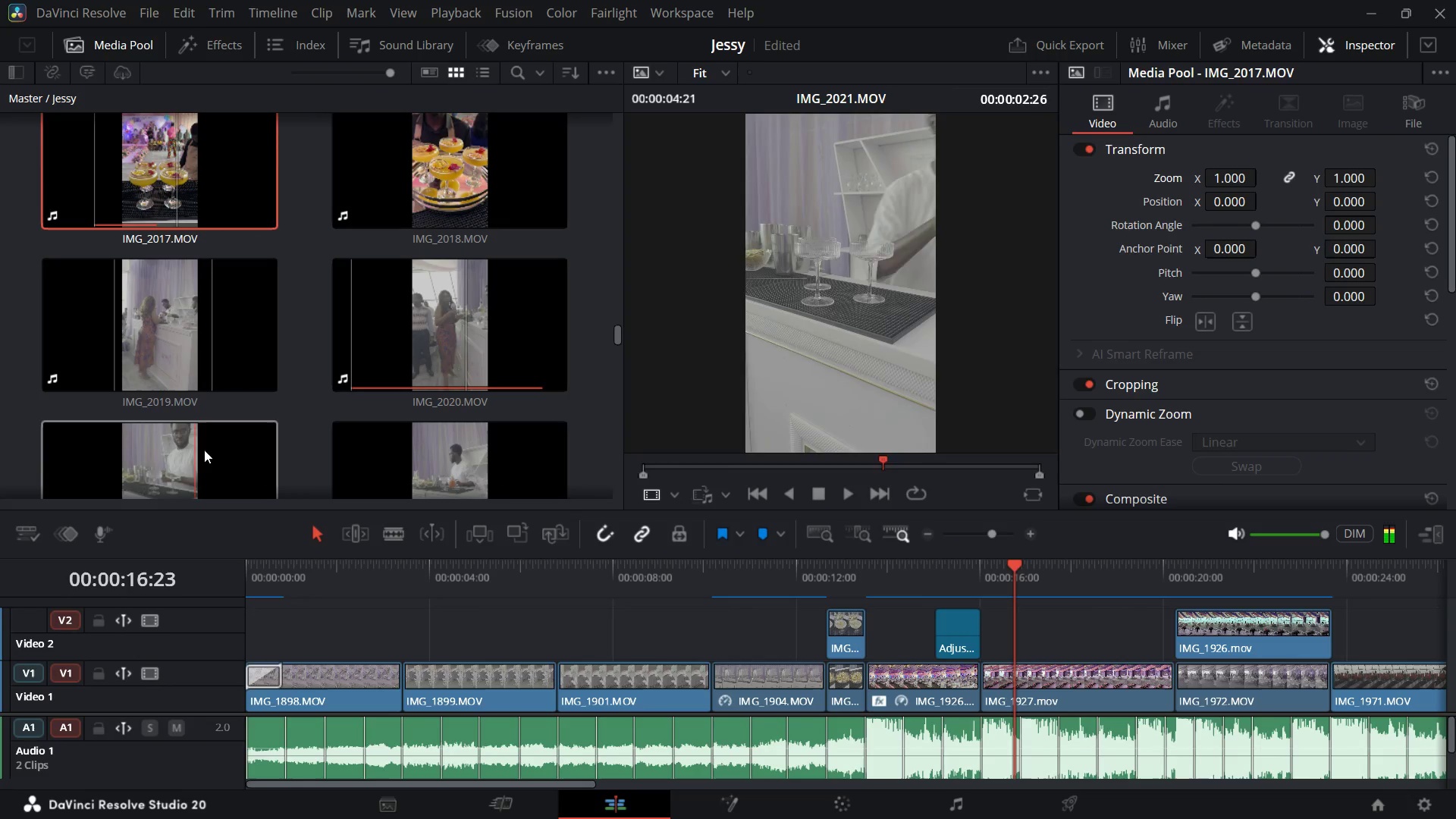 
wait(5.25)
 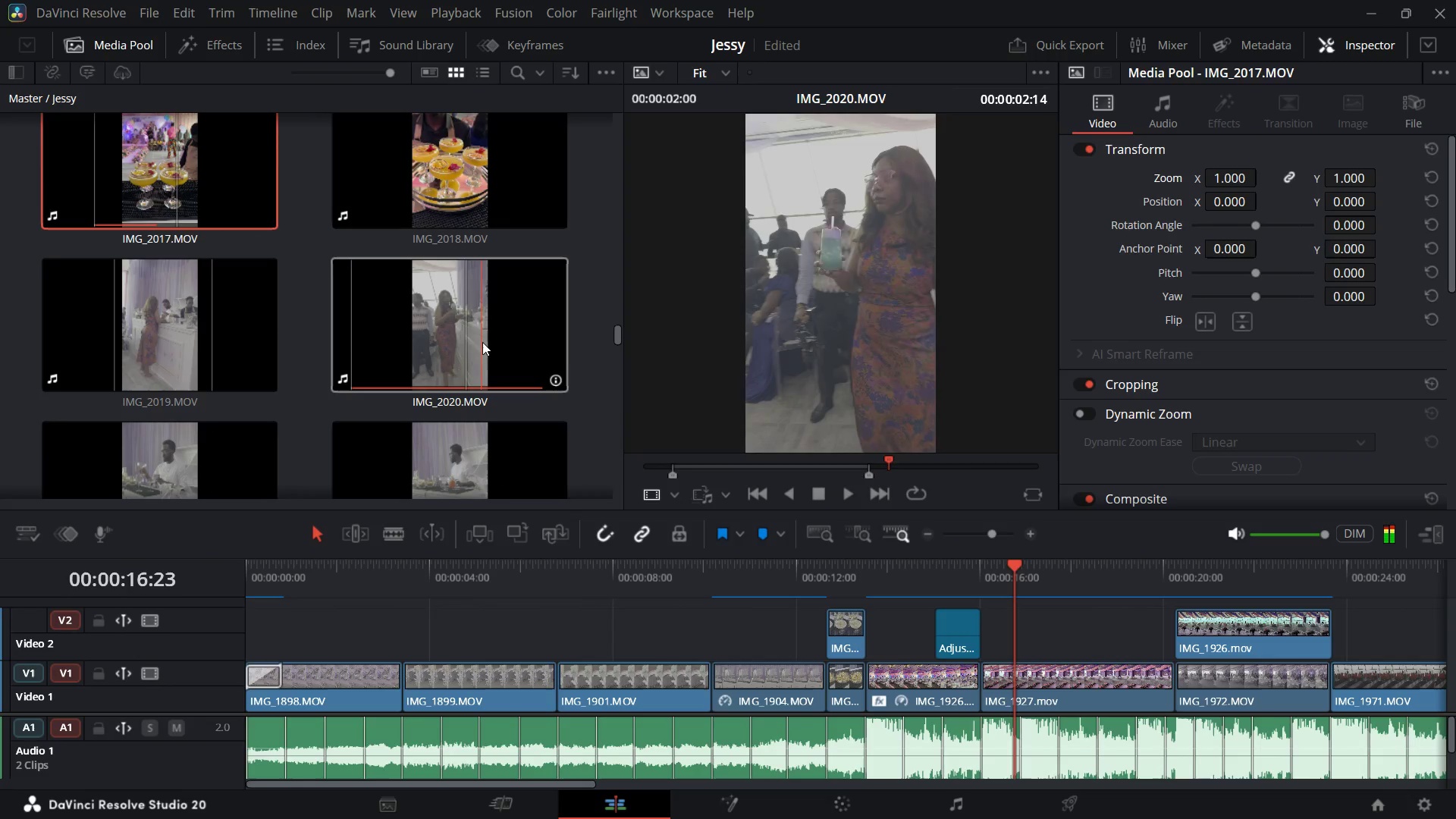 
scroll: coordinate [333, 386], scroll_direction: down, amount: 9.0
 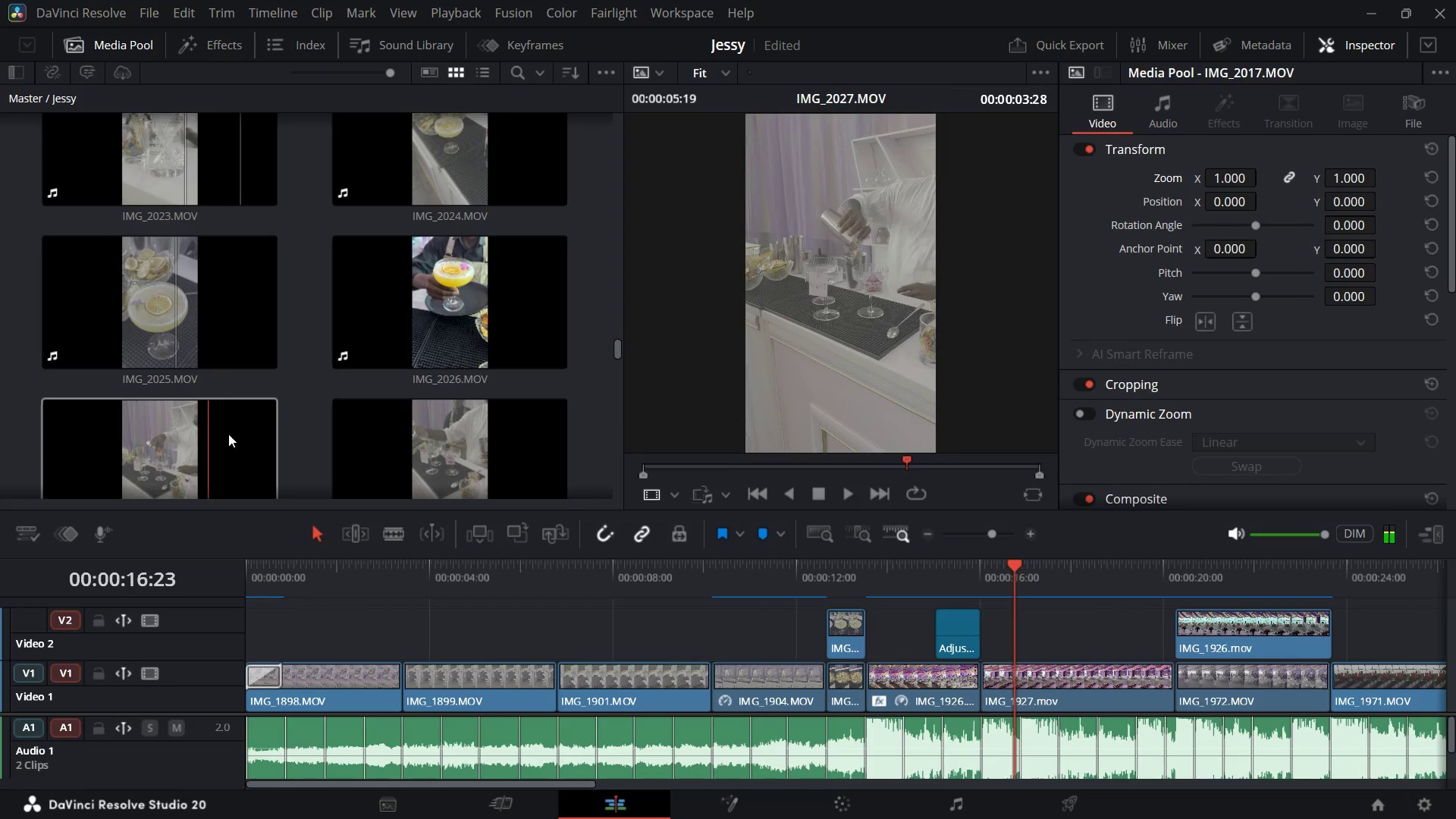 
wait(5.61)
 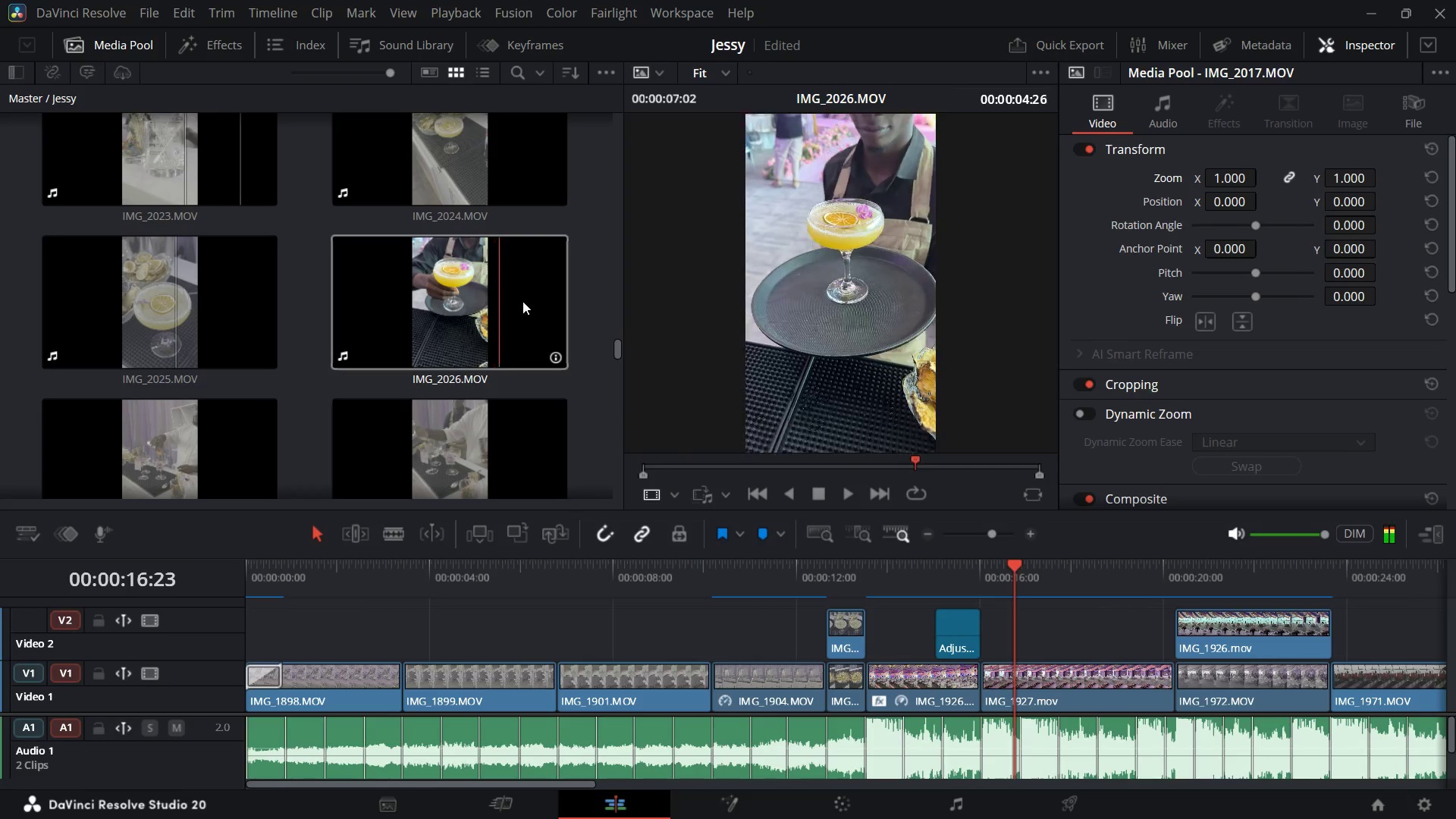 
scroll: coordinate [447, 375], scroll_direction: down, amount: 8.0
 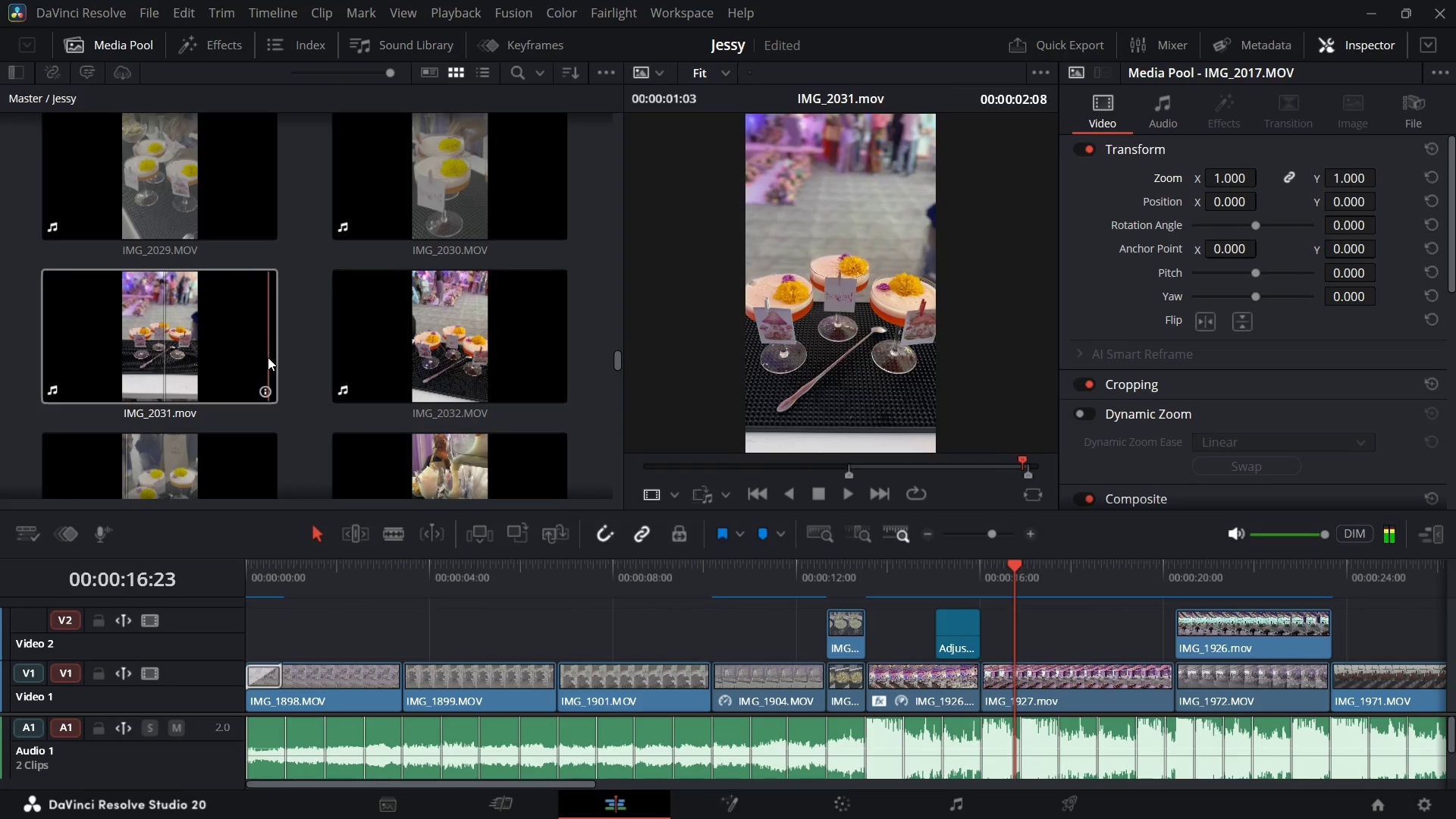 
wait(11.78)
 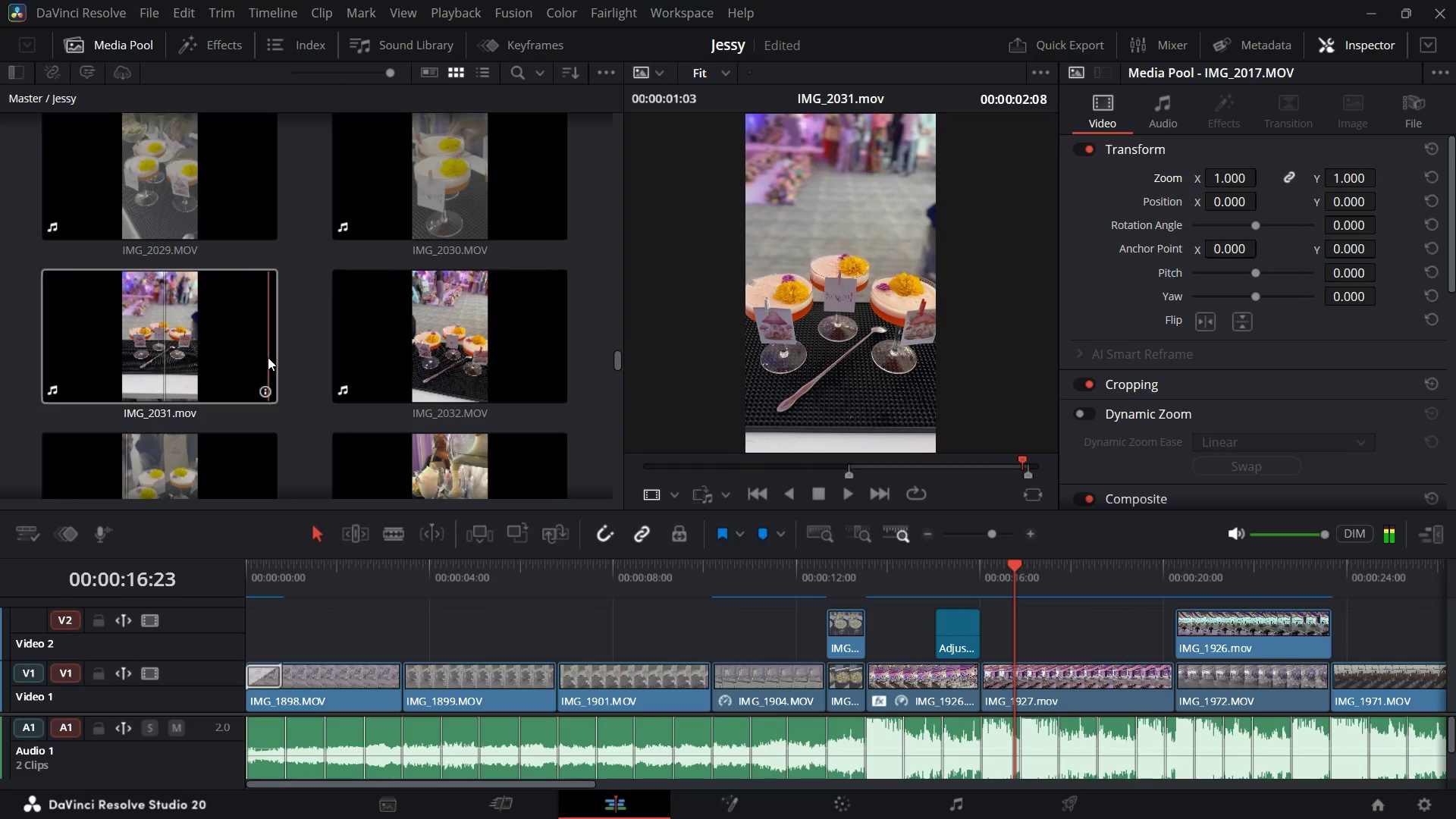 
double_click([186, 359])
 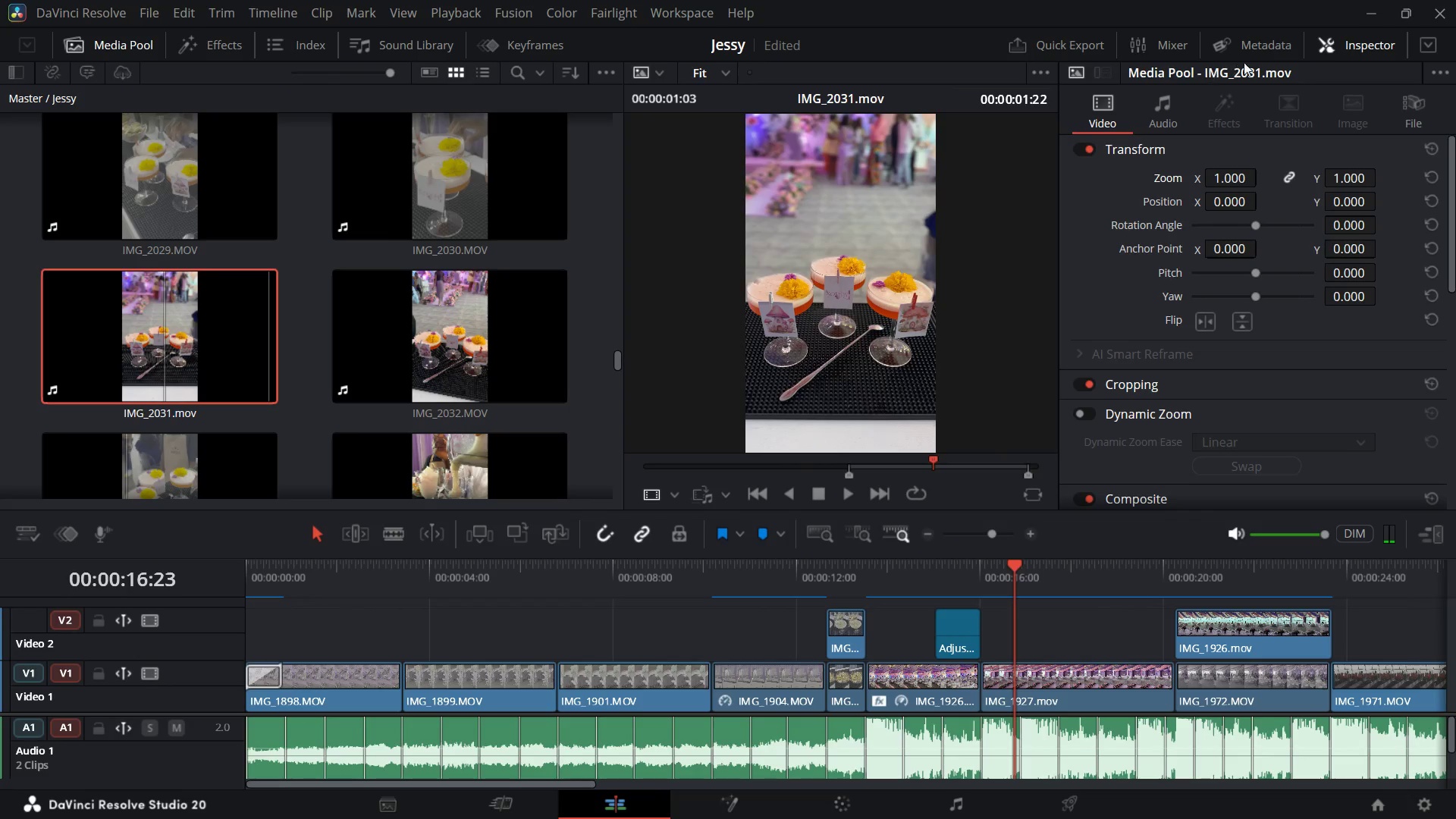 
wait(5.33)
 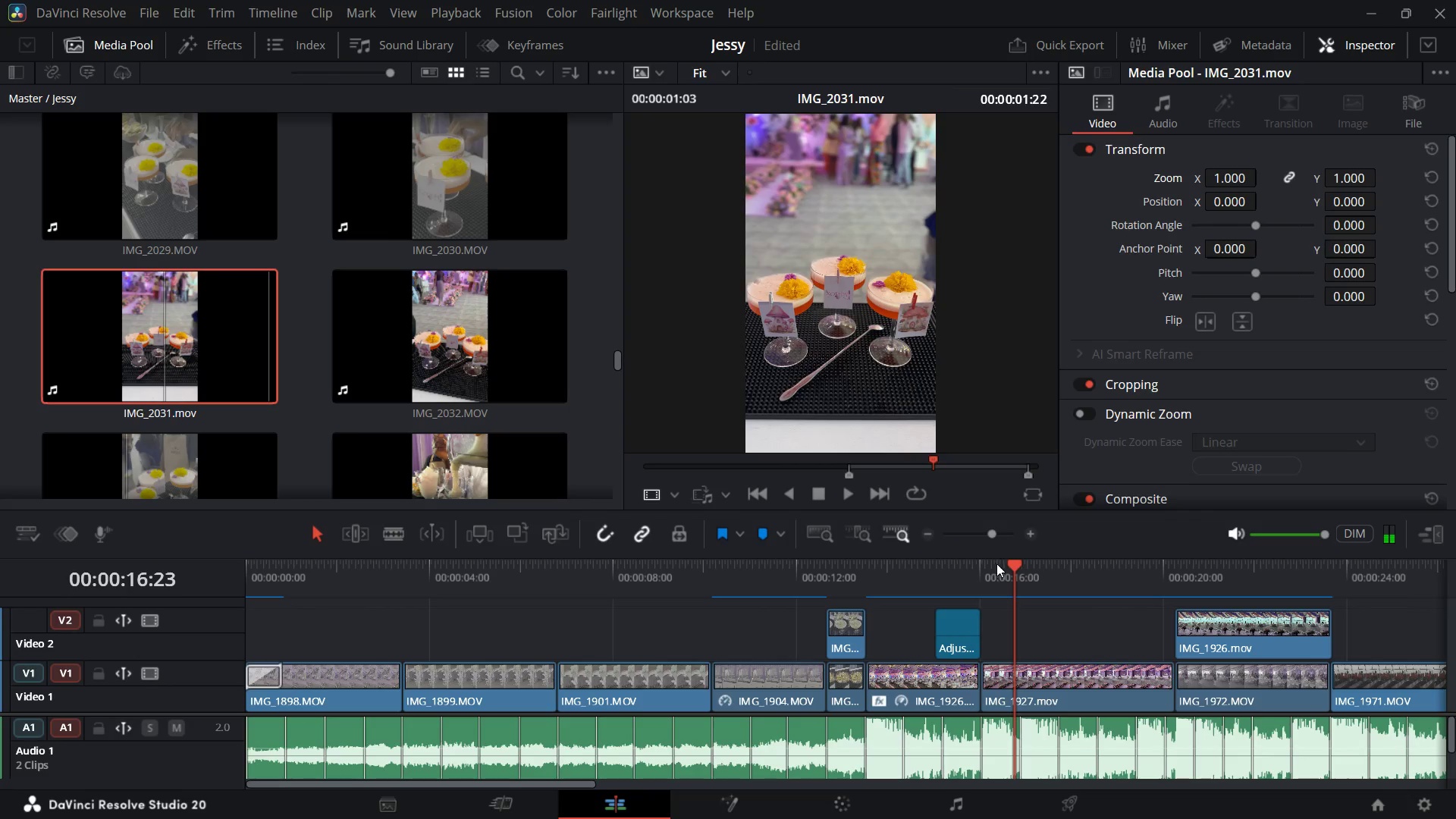 
left_click([1349, 45])
 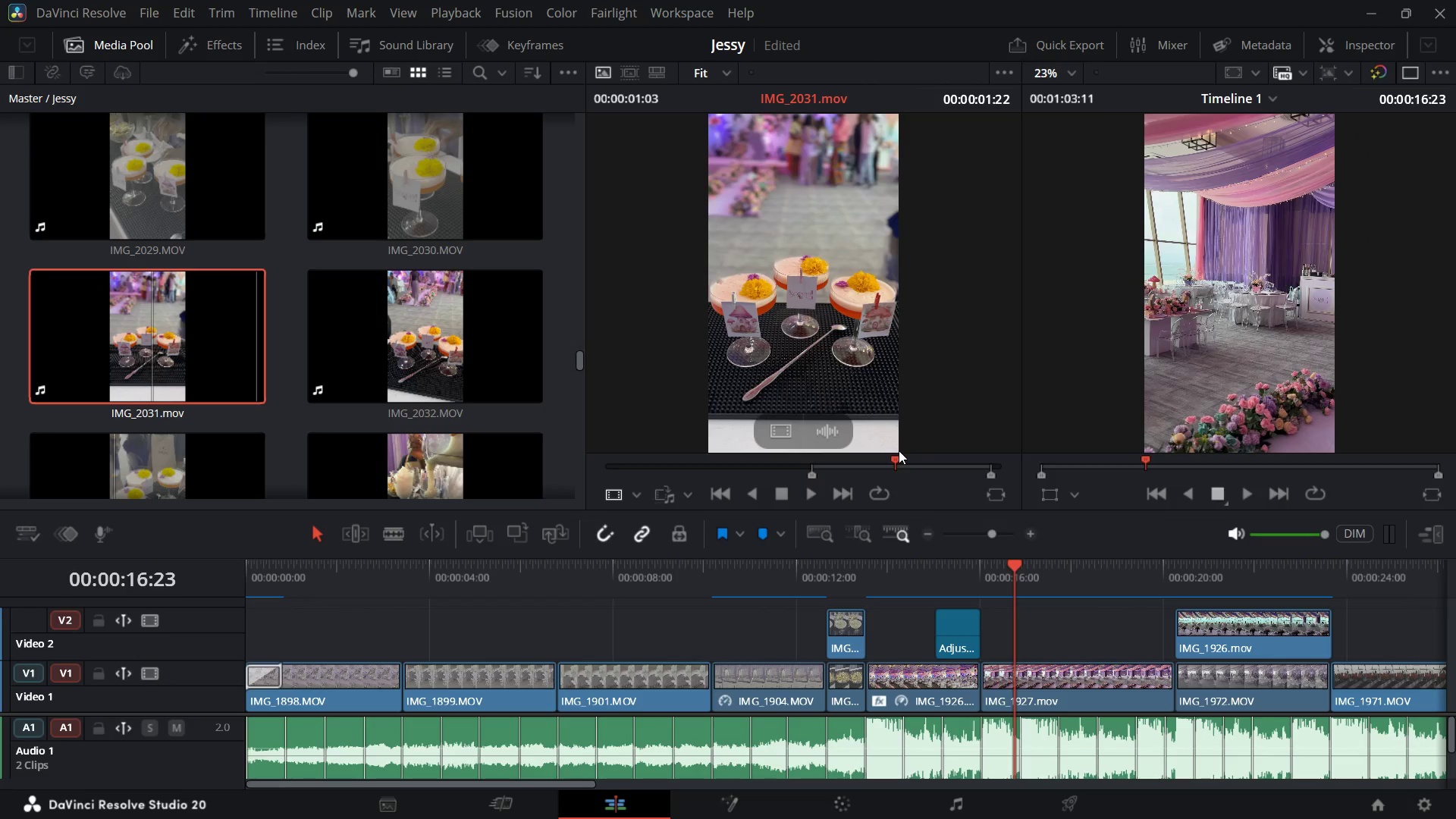 
left_click_drag(start_coordinate=[892, 454], to_coordinate=[842, 453])
 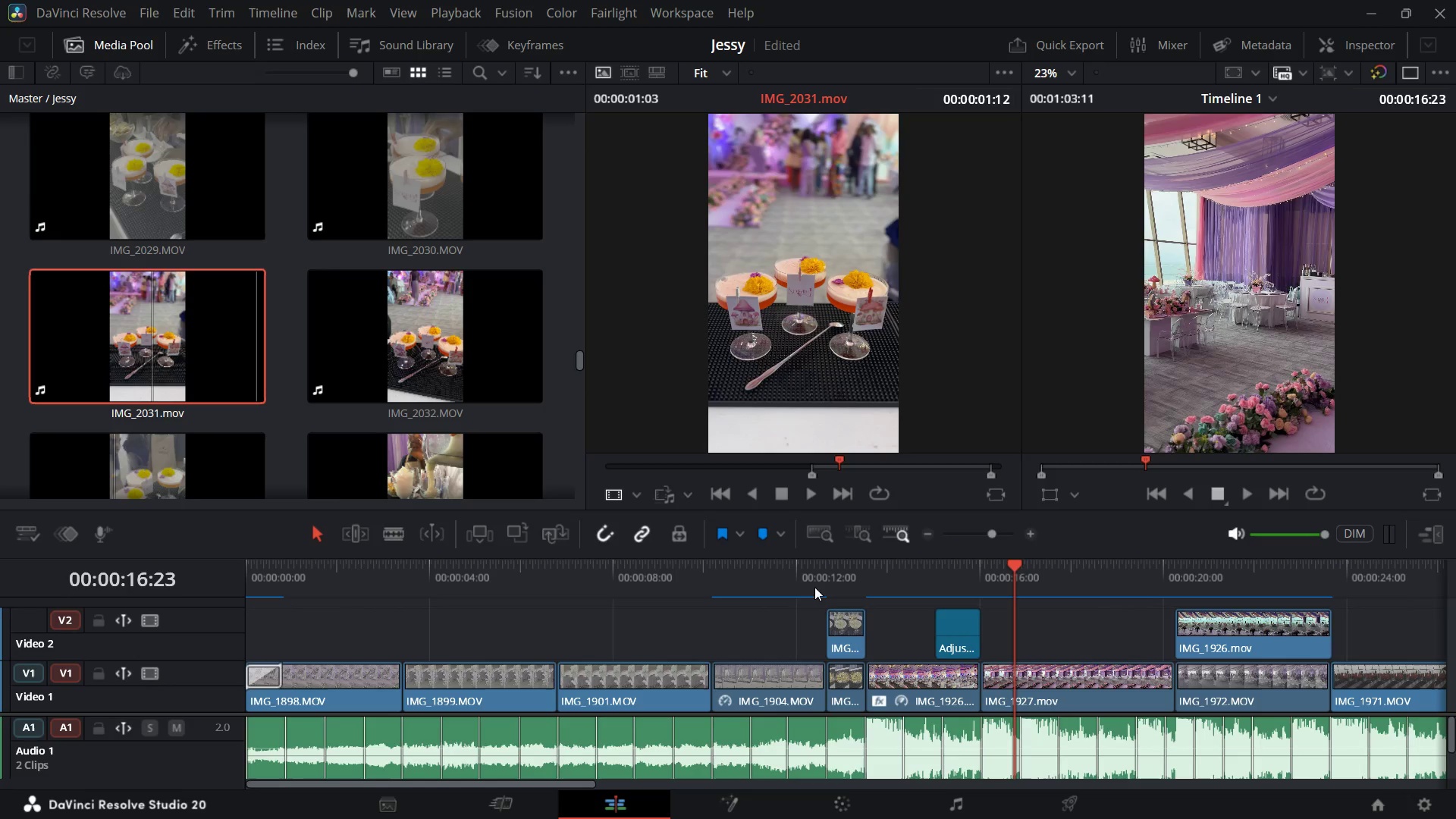 
wait(7.34)
 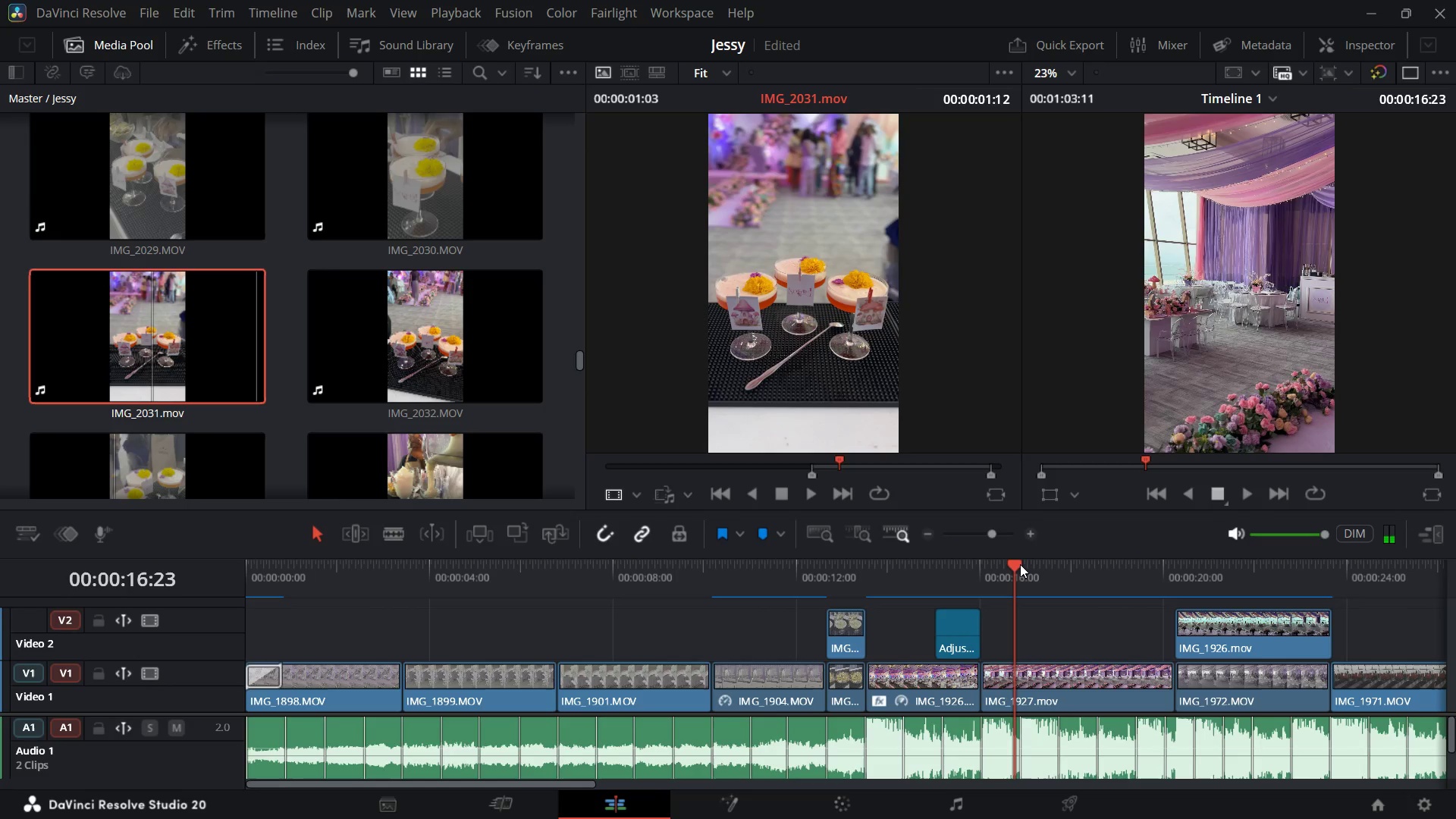 
left_click([111, 46])
 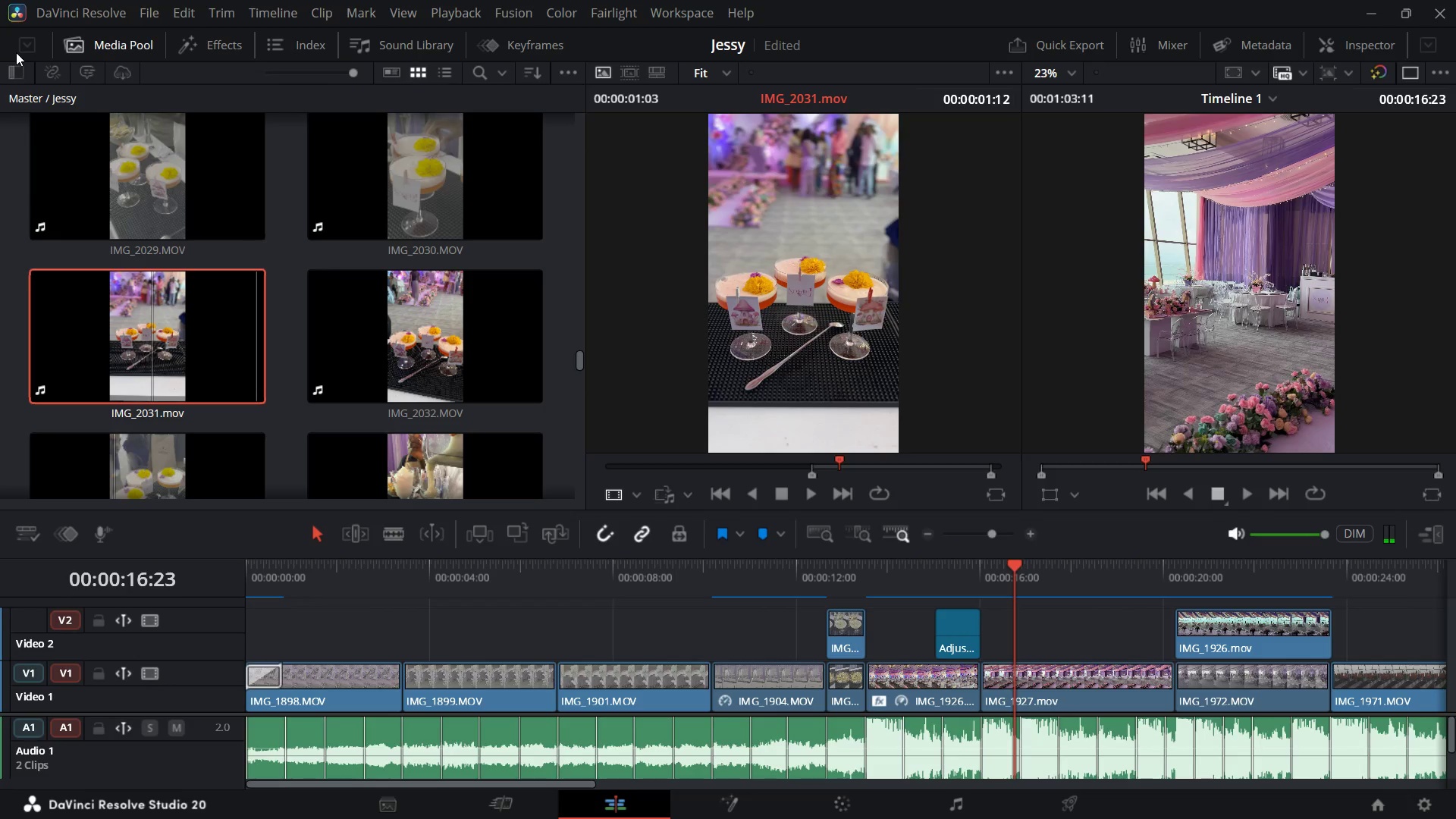 
left_click([22, 44])
 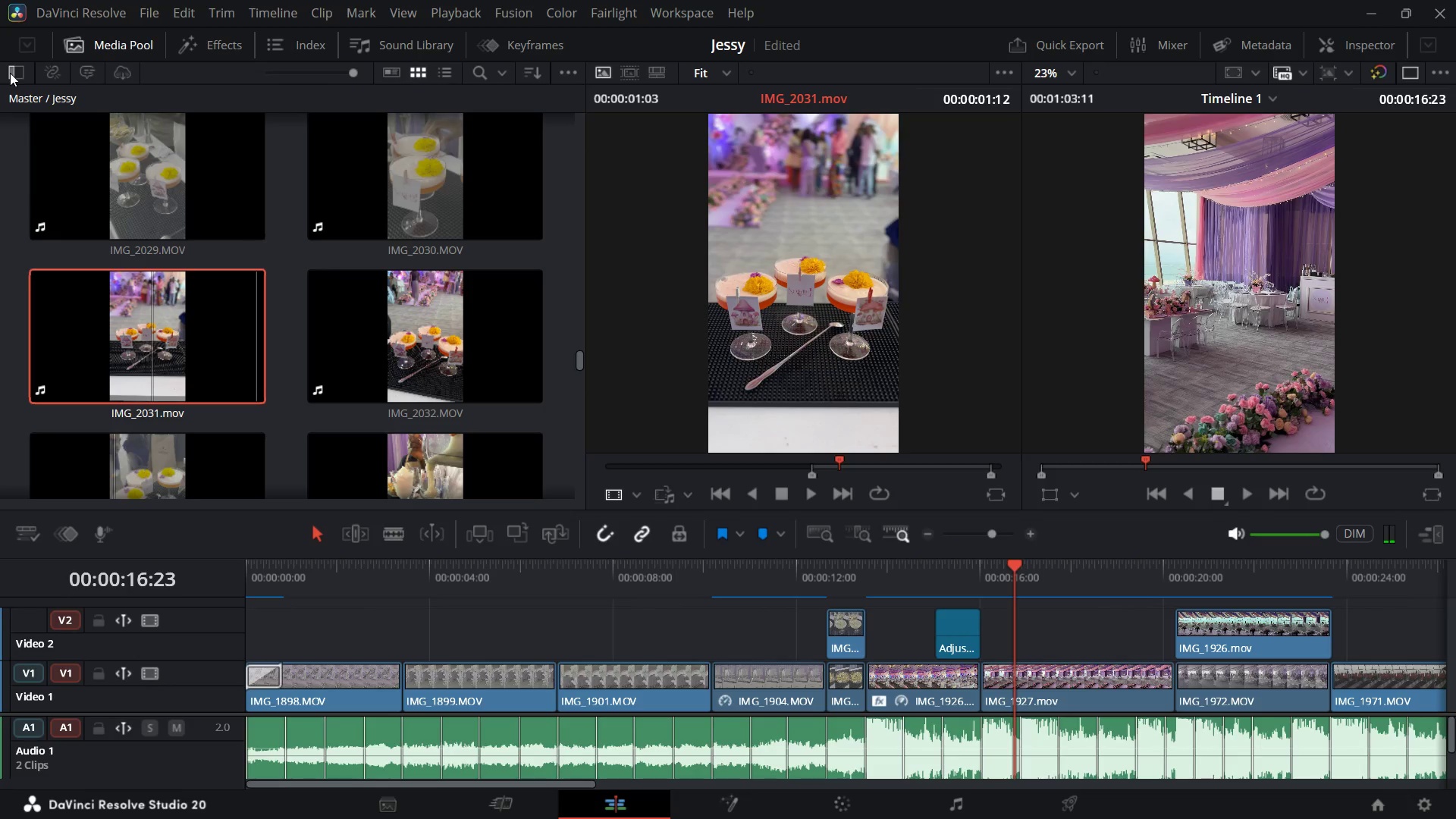 
left_click([10, 73])
 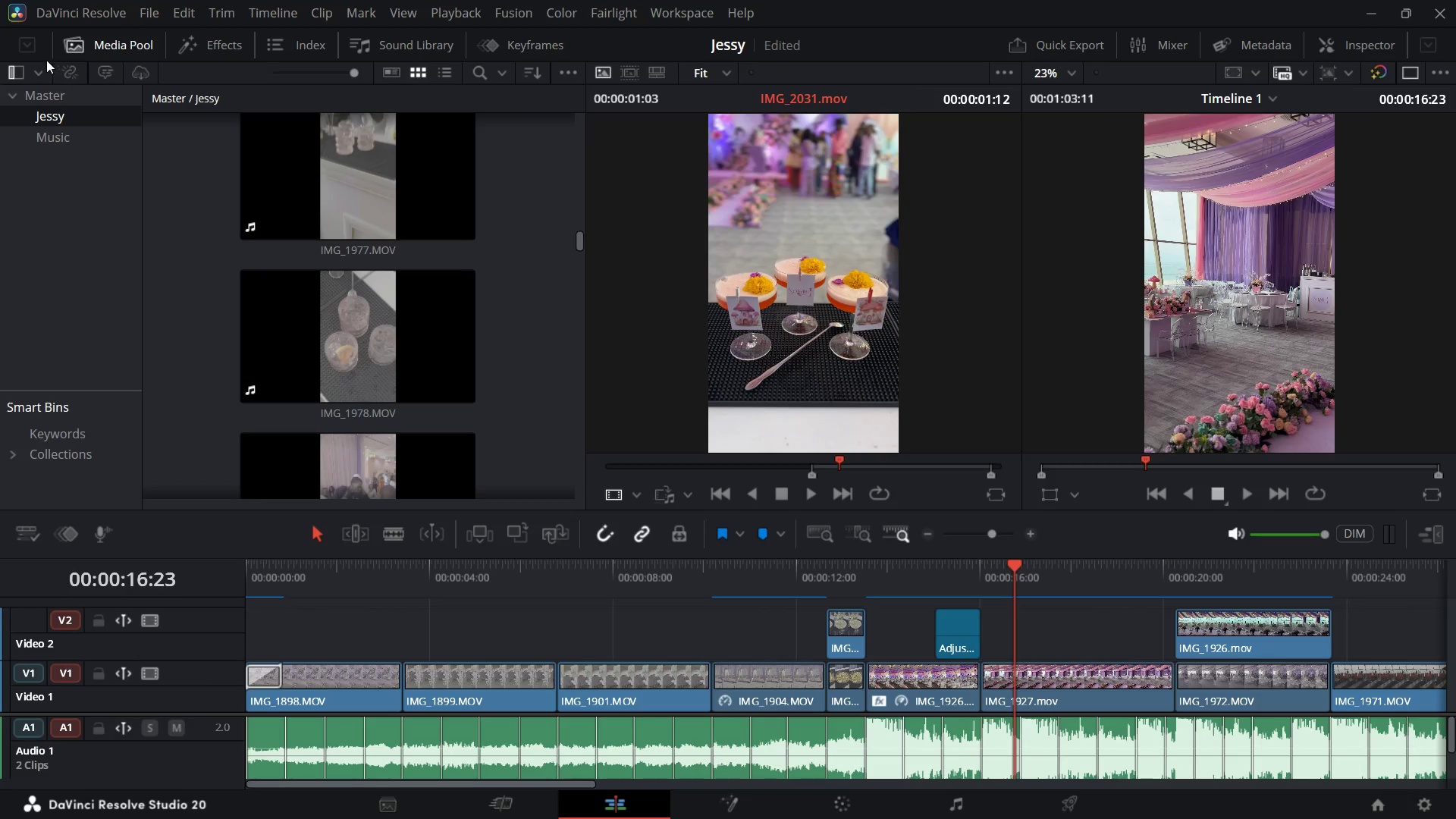 
left_click([37, 71])
 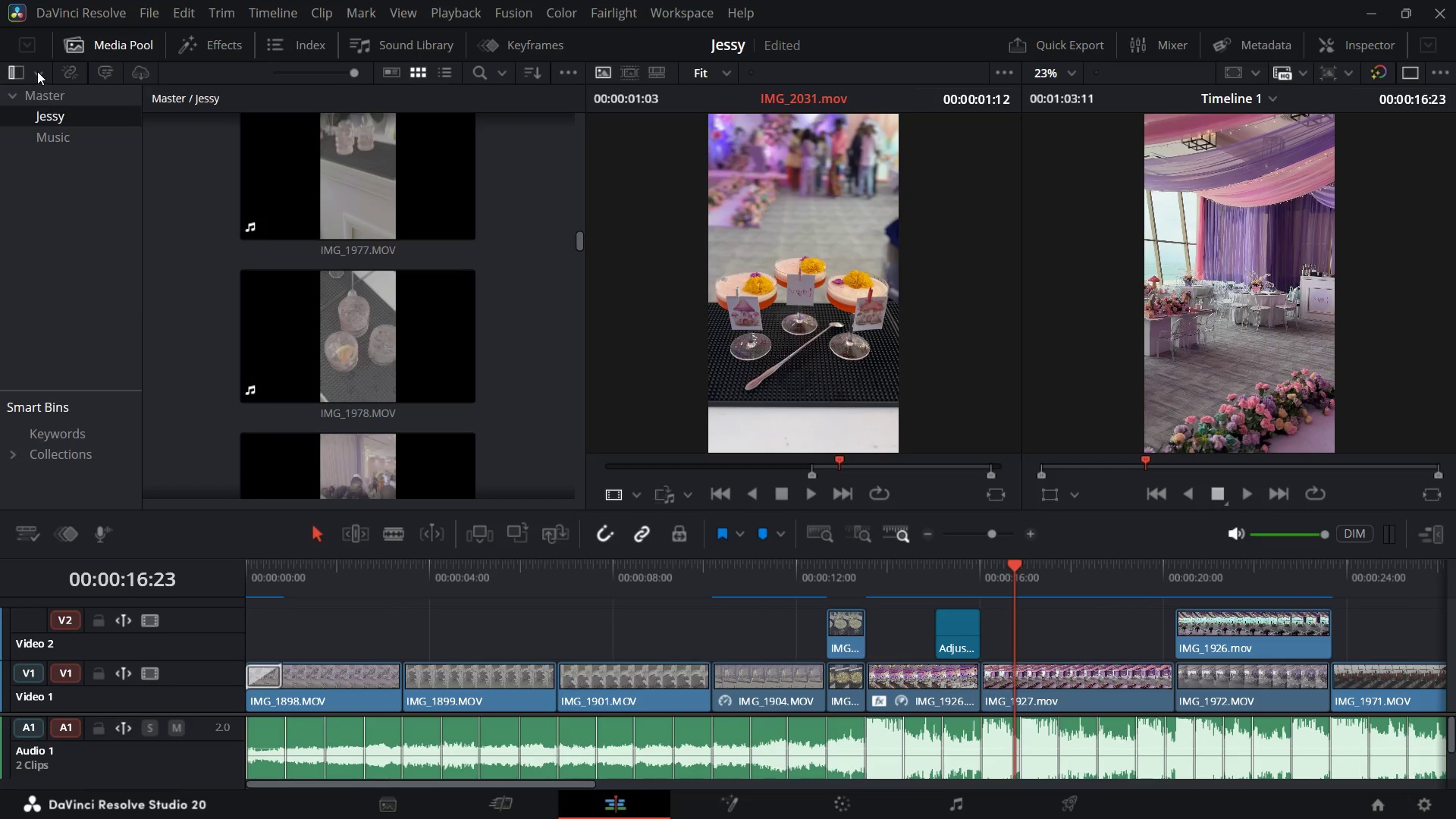 
left_click([37, 71])
 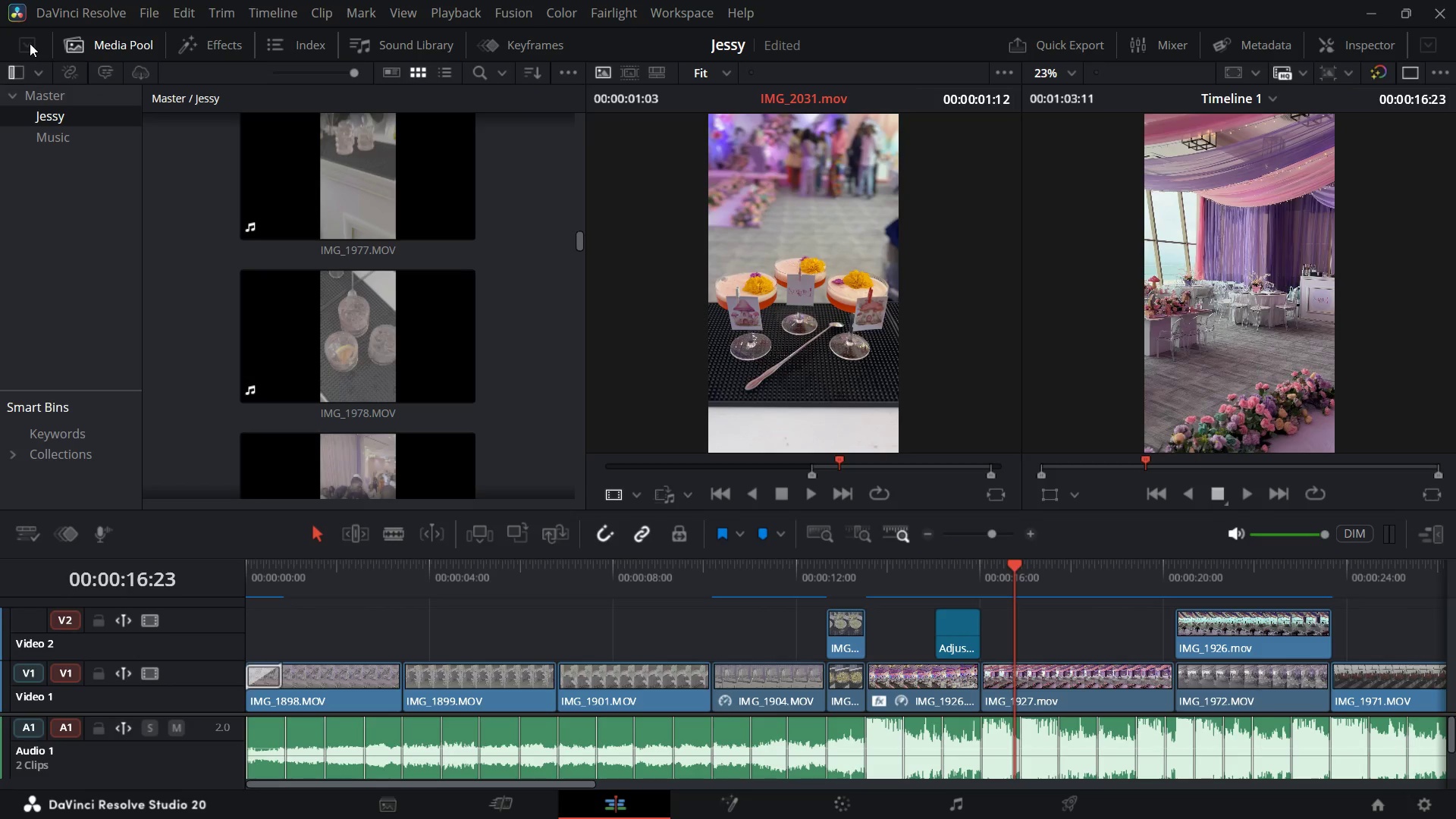 
left_click([30, 43])
 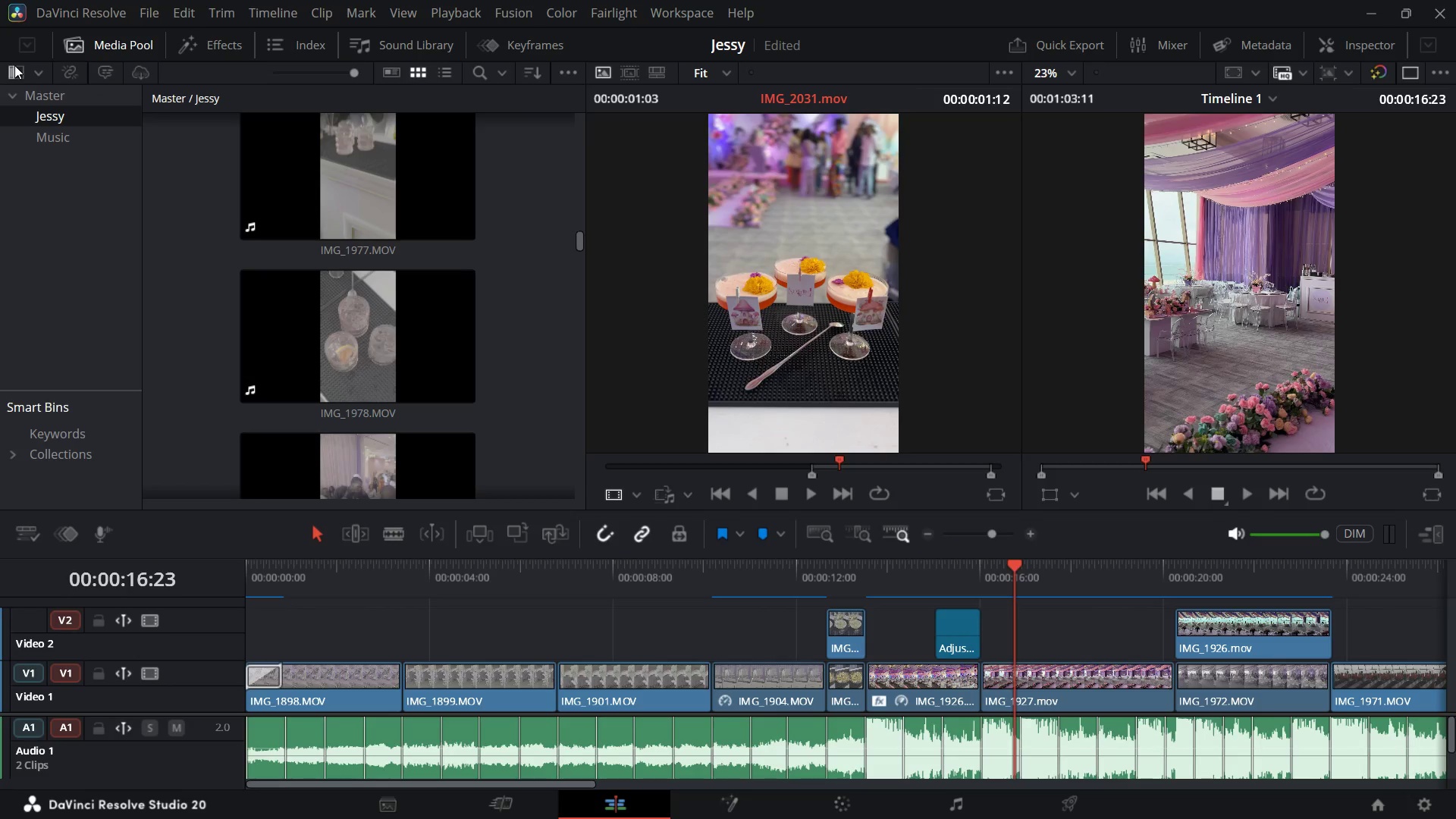 
left_click([14, 65])
 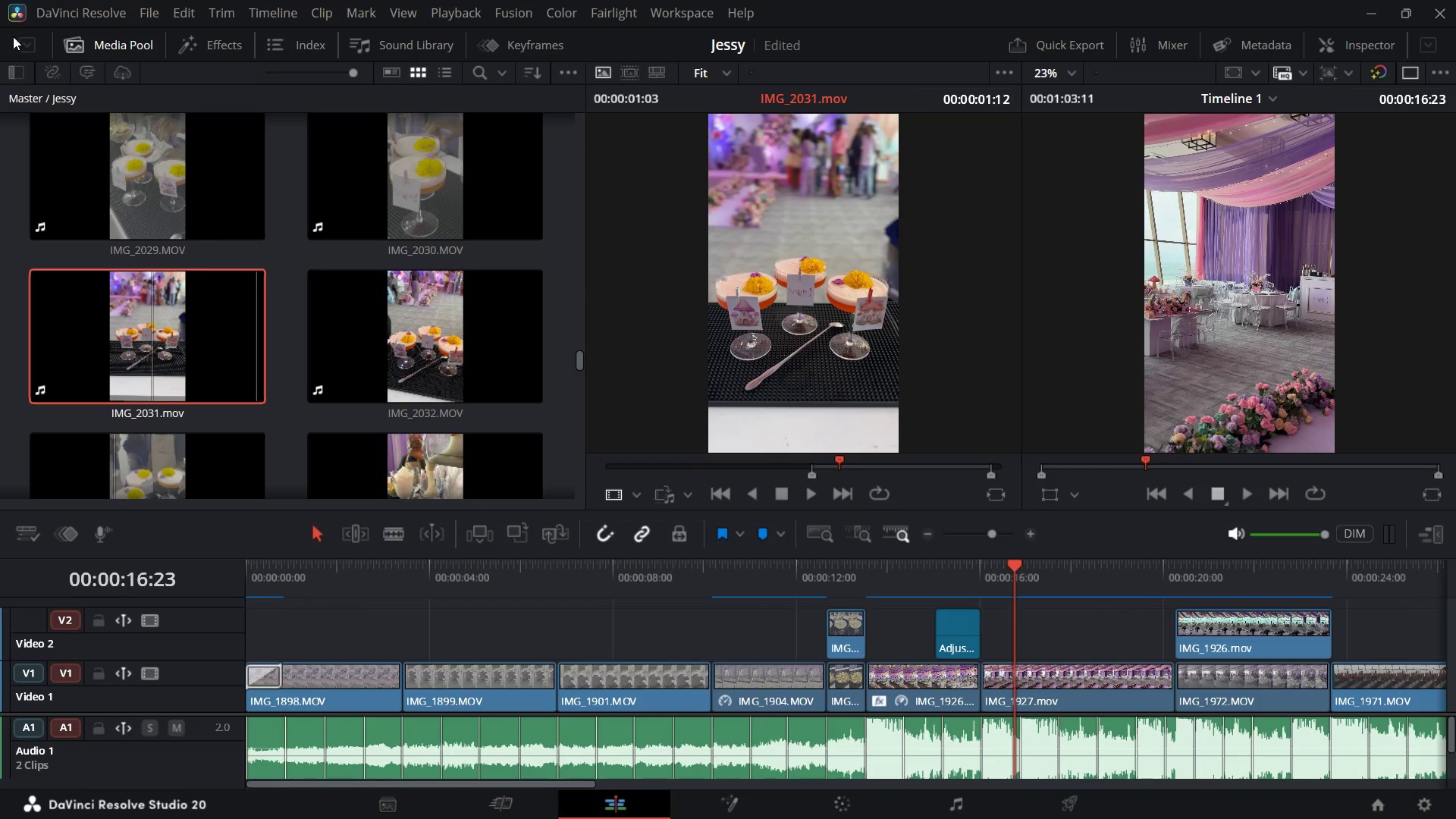 
left_click([22, 49])
 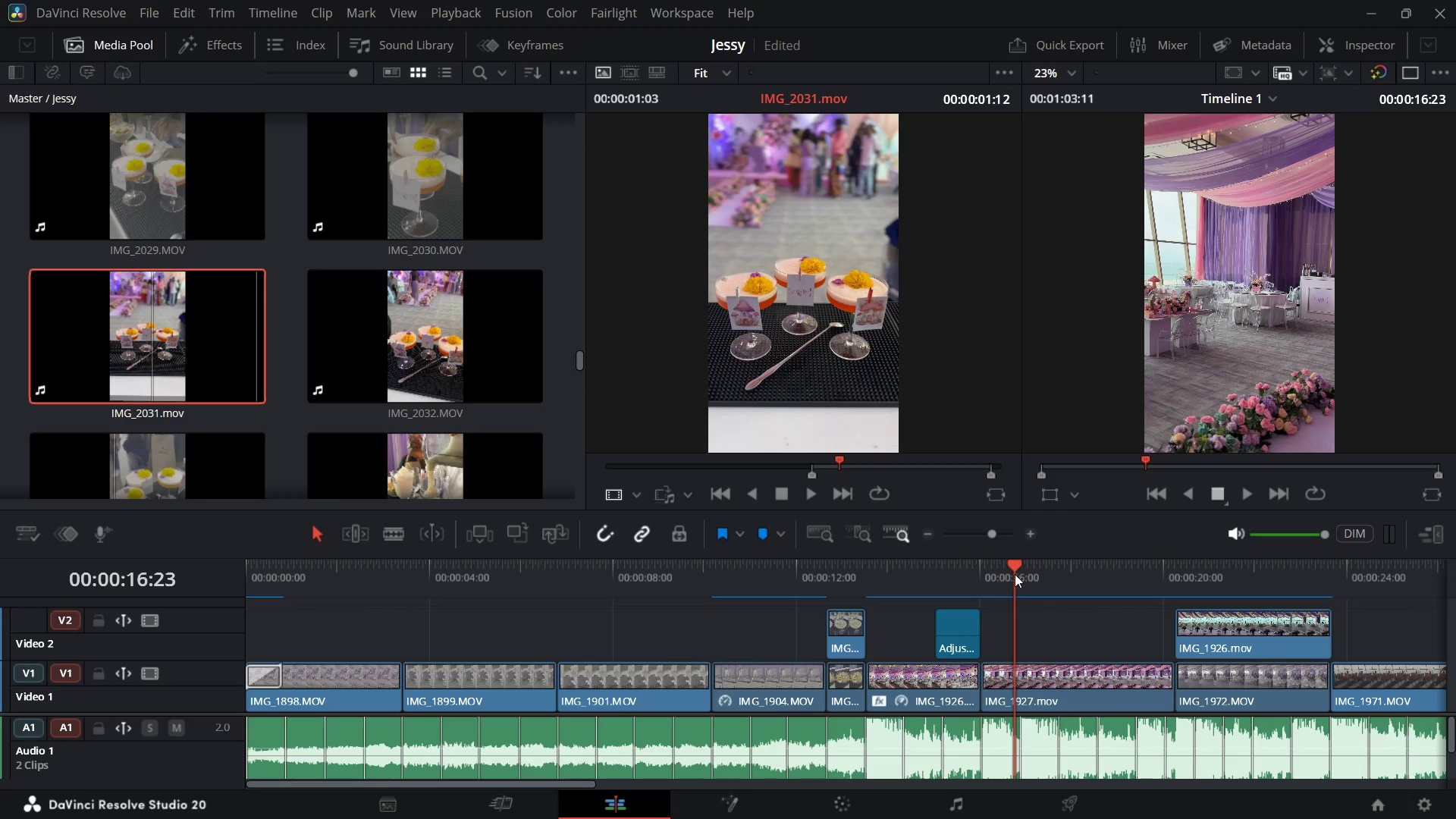 
left_click_drag(start_coordinate=[1007, 563], to_coordinate=[178, 691])
 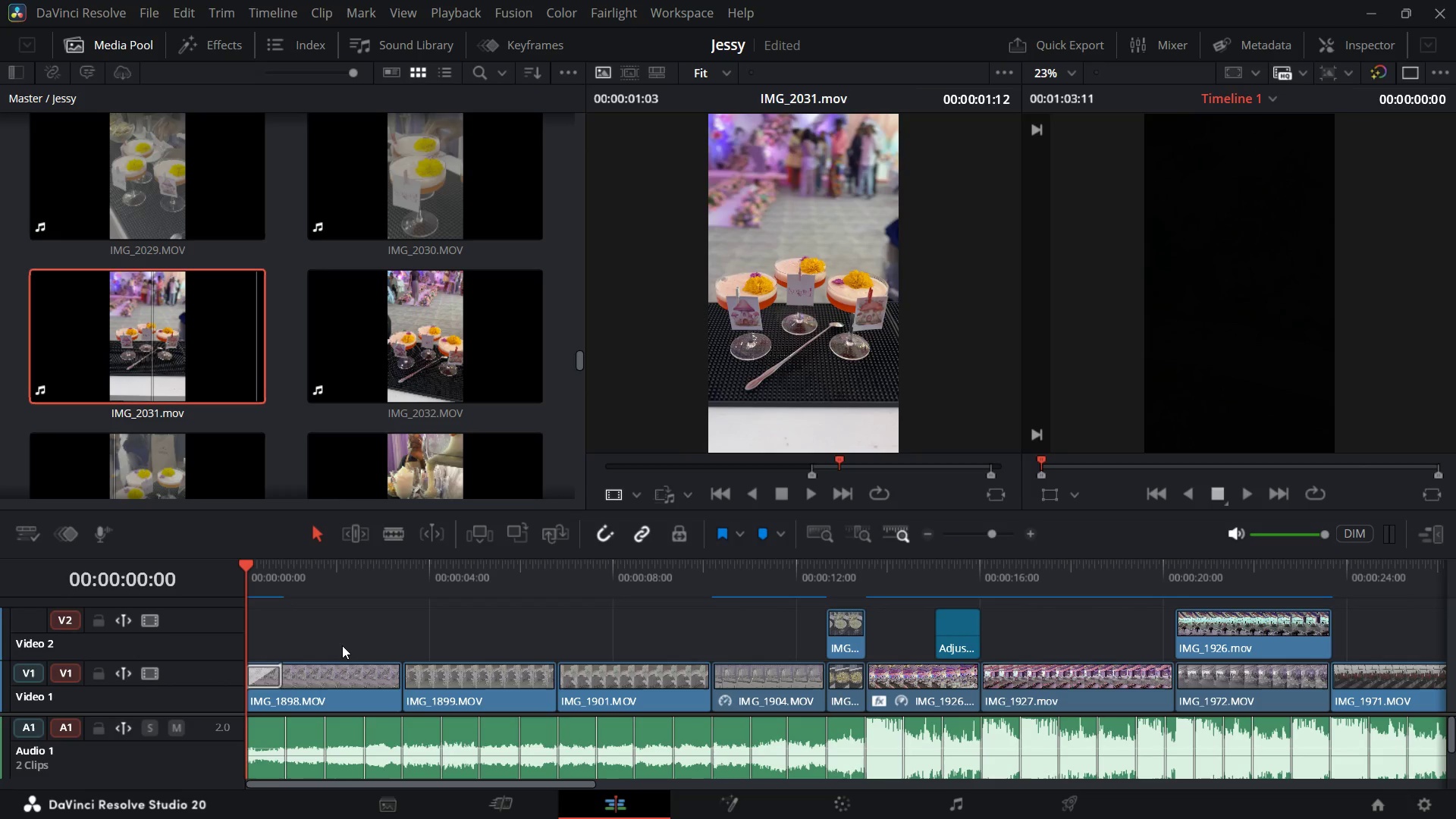 
key(Space)
 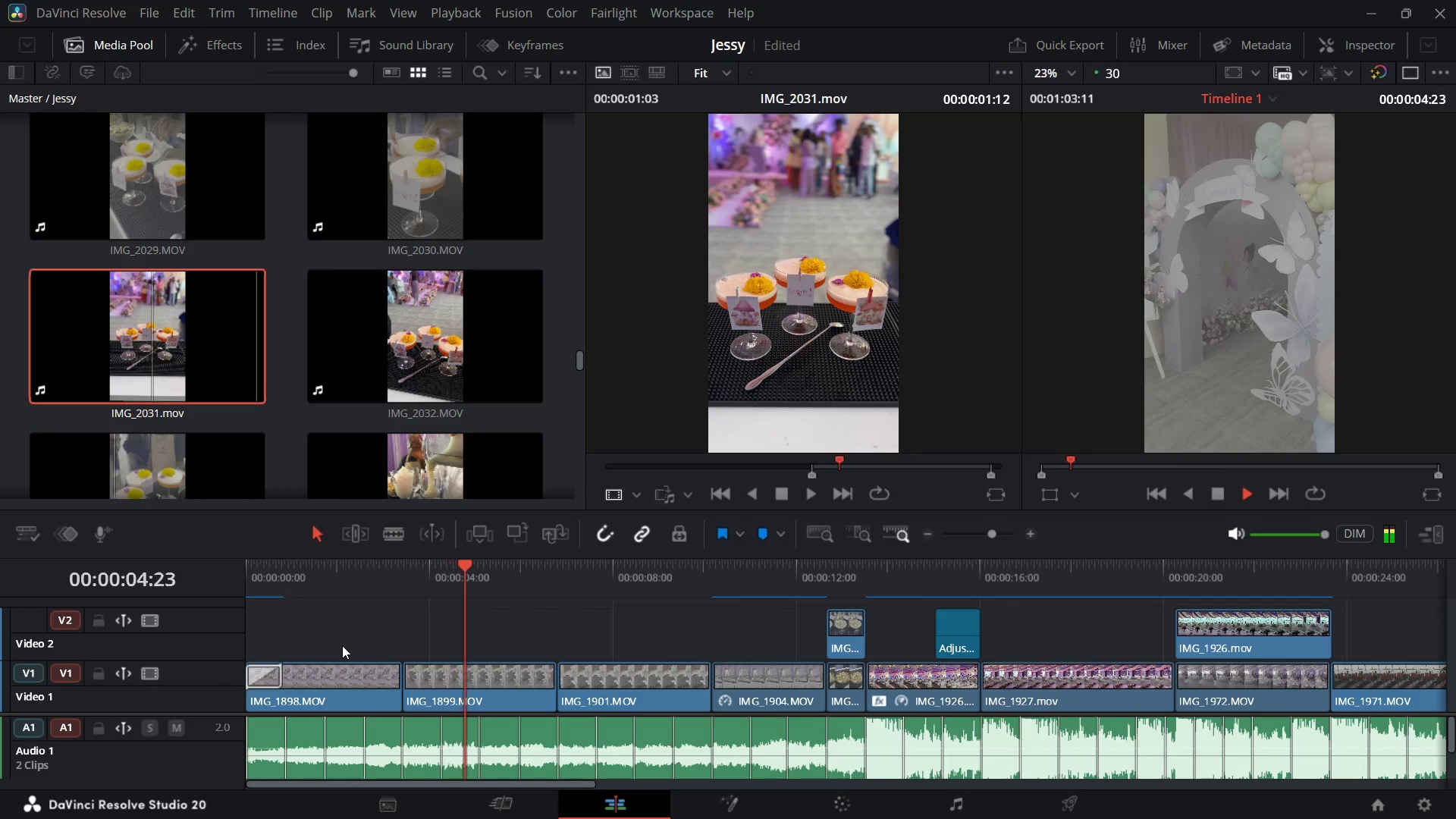 
wait(6.43)
 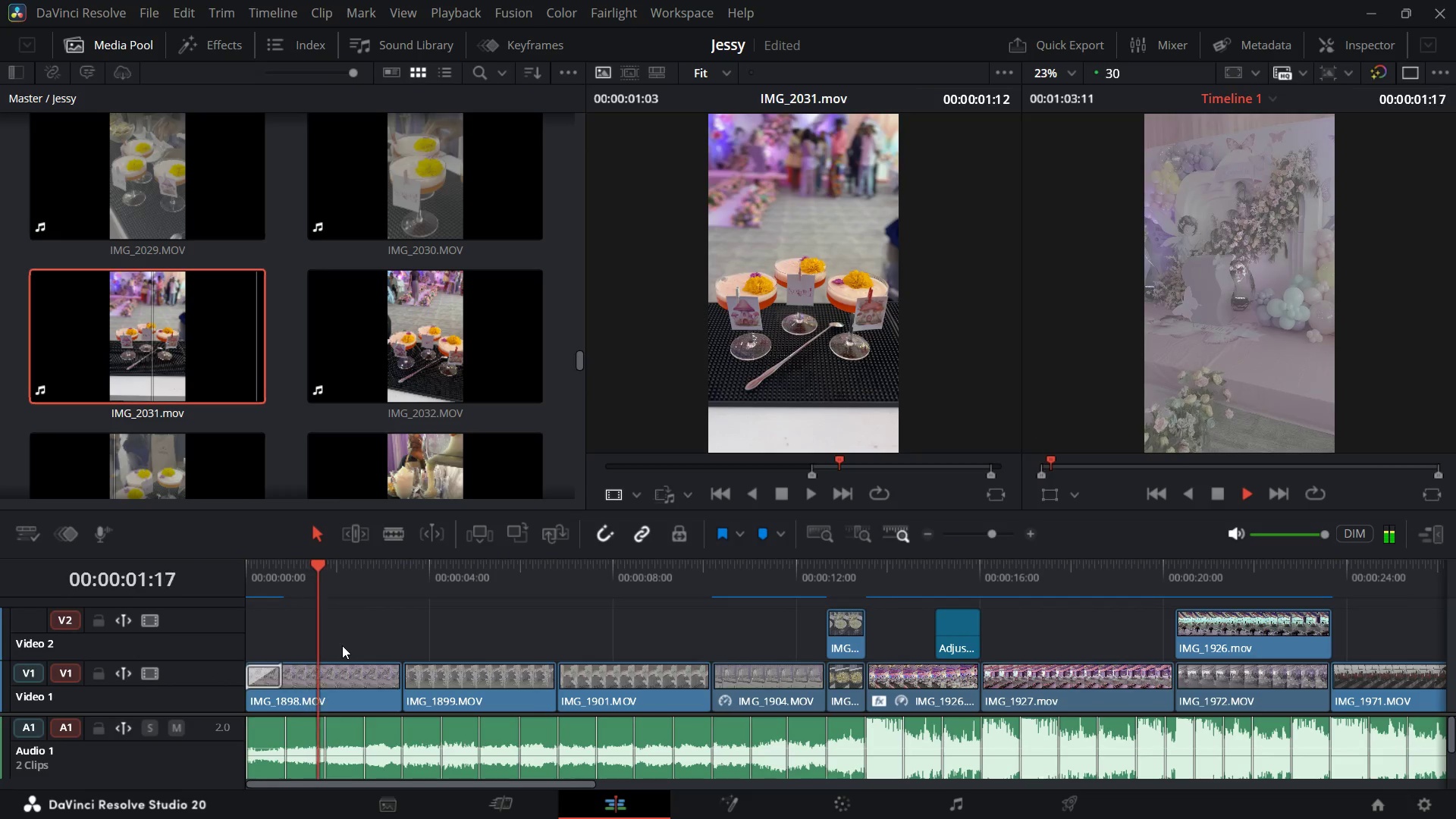 
key(Space)
 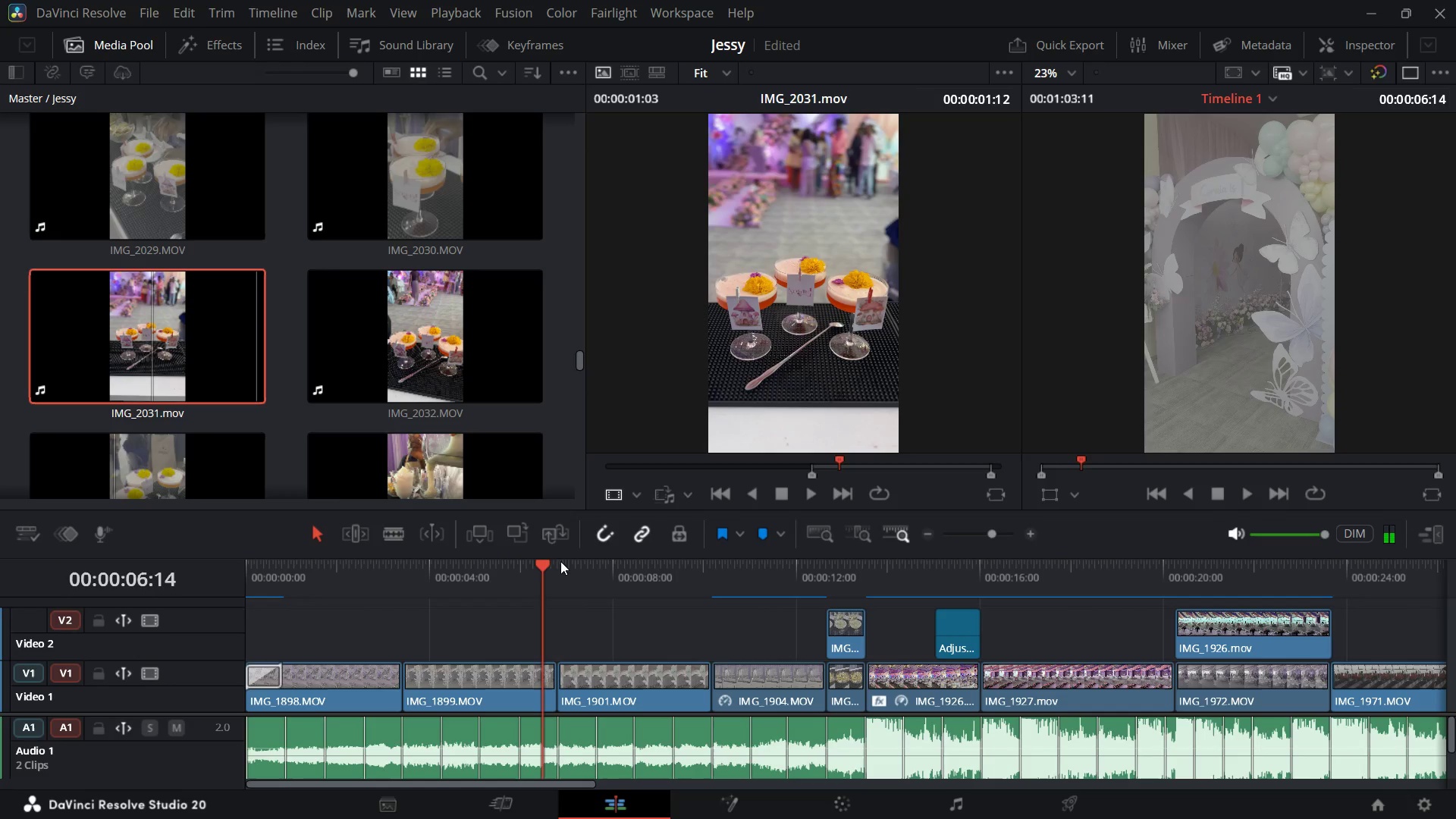 
left_click_drag(start_coordinate=[546, 566], to_coordinate=[206, 679])
 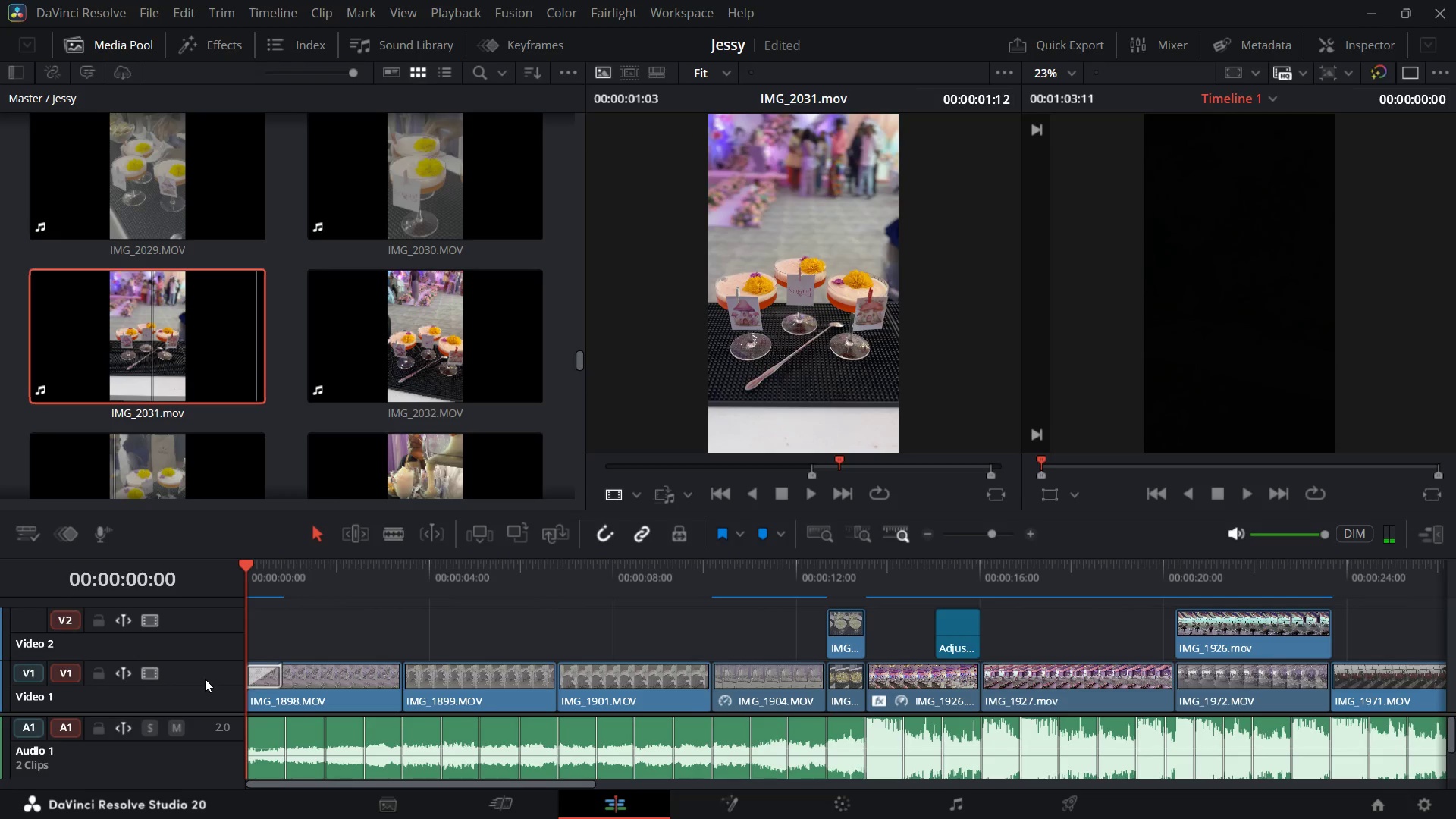 
key(Space)
 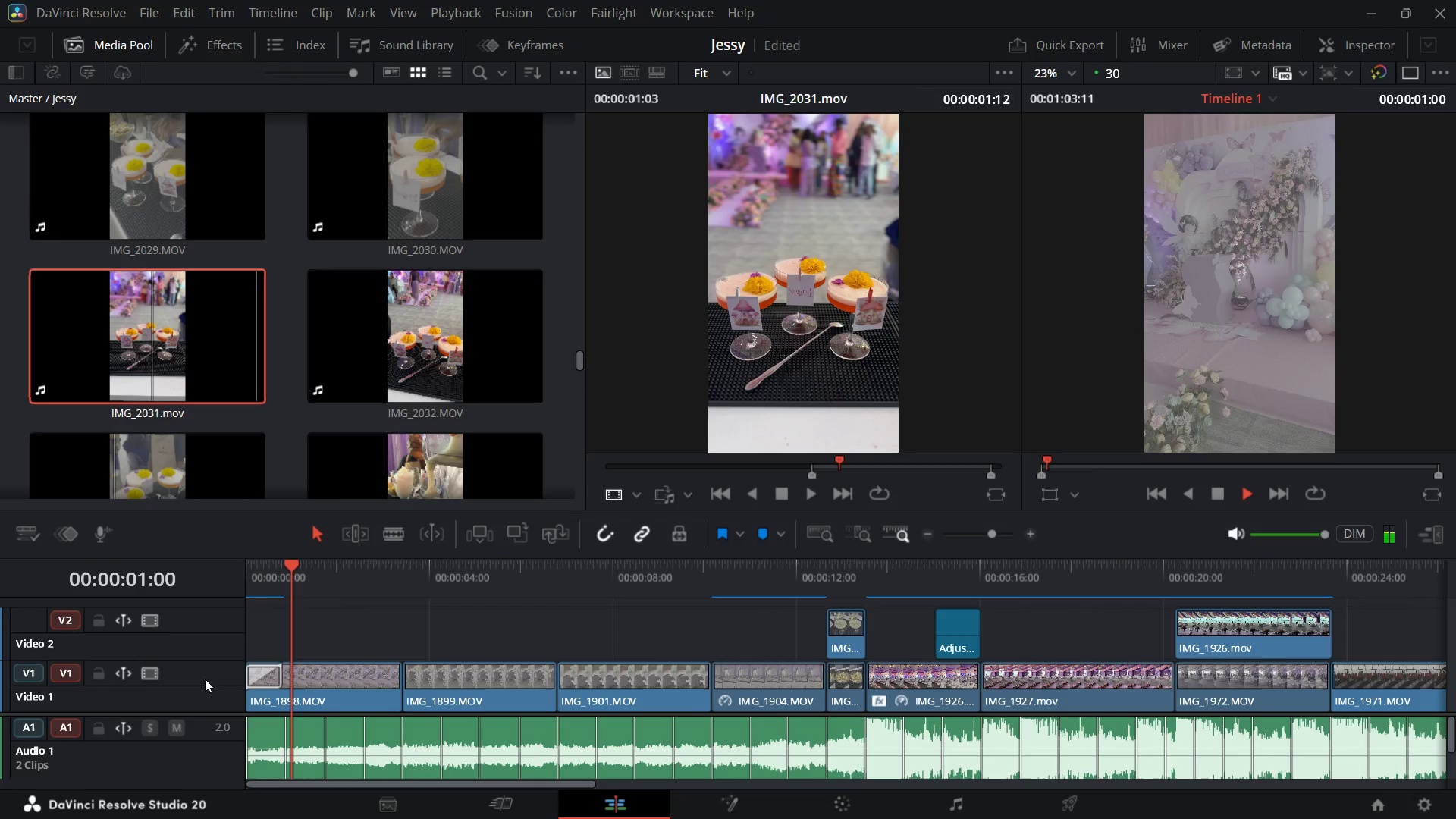 
key(Space)
 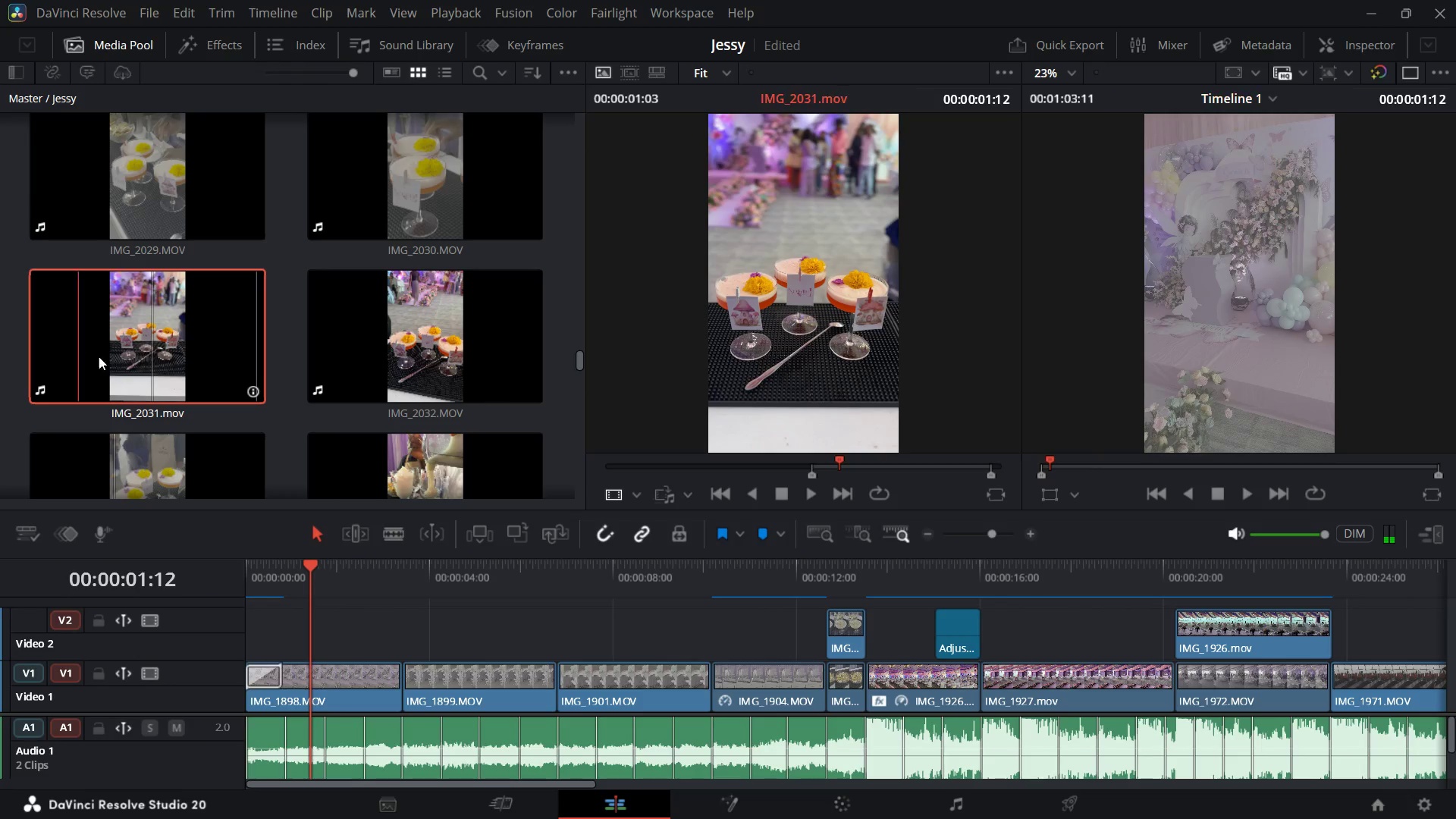 
scroll: coordinate [111, 364], scroll_direction: up, amount: 44.0
 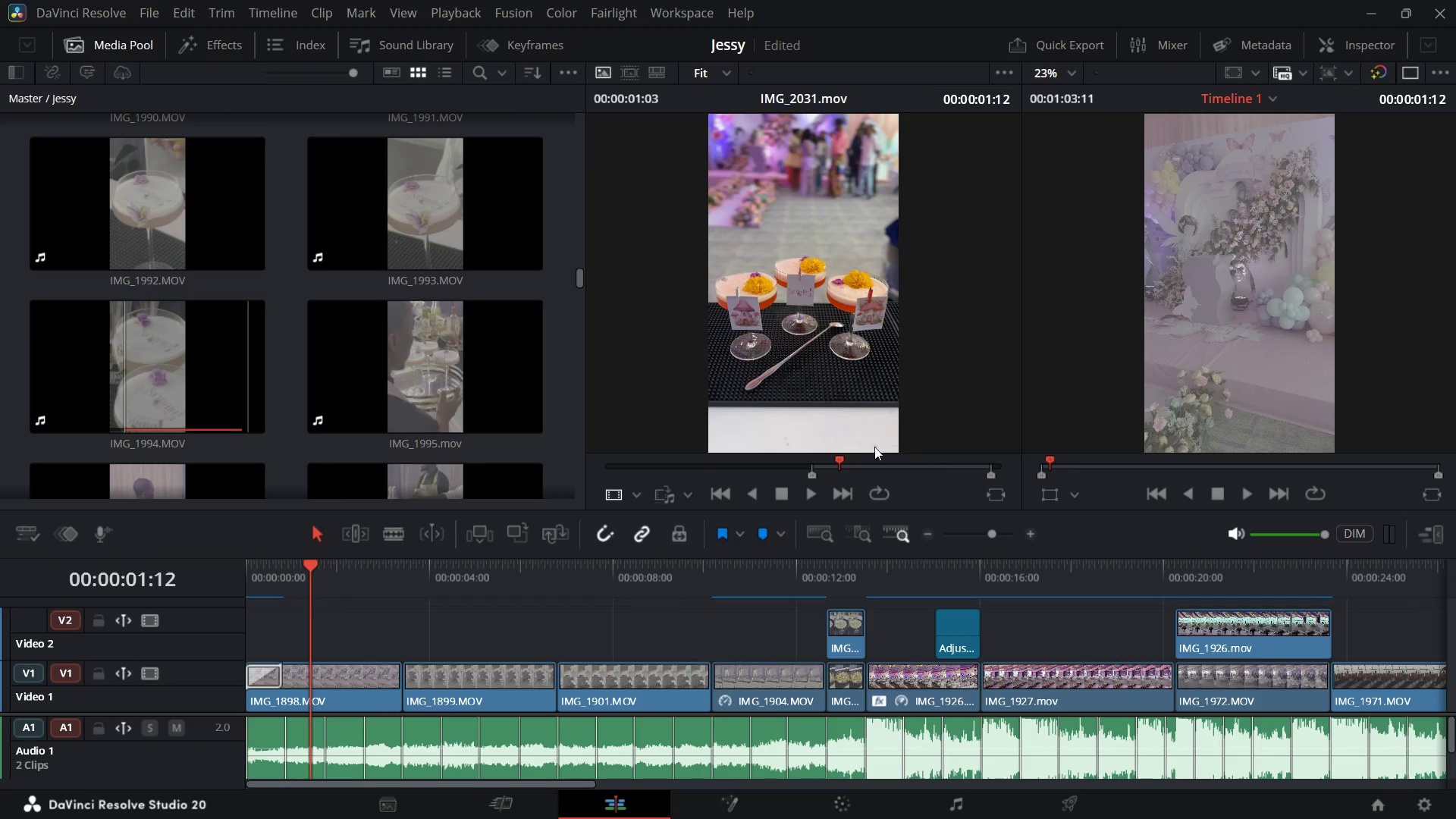 
left_click_drag(start_coordinate=[774, 428], to_coordinate=[705, 639])
 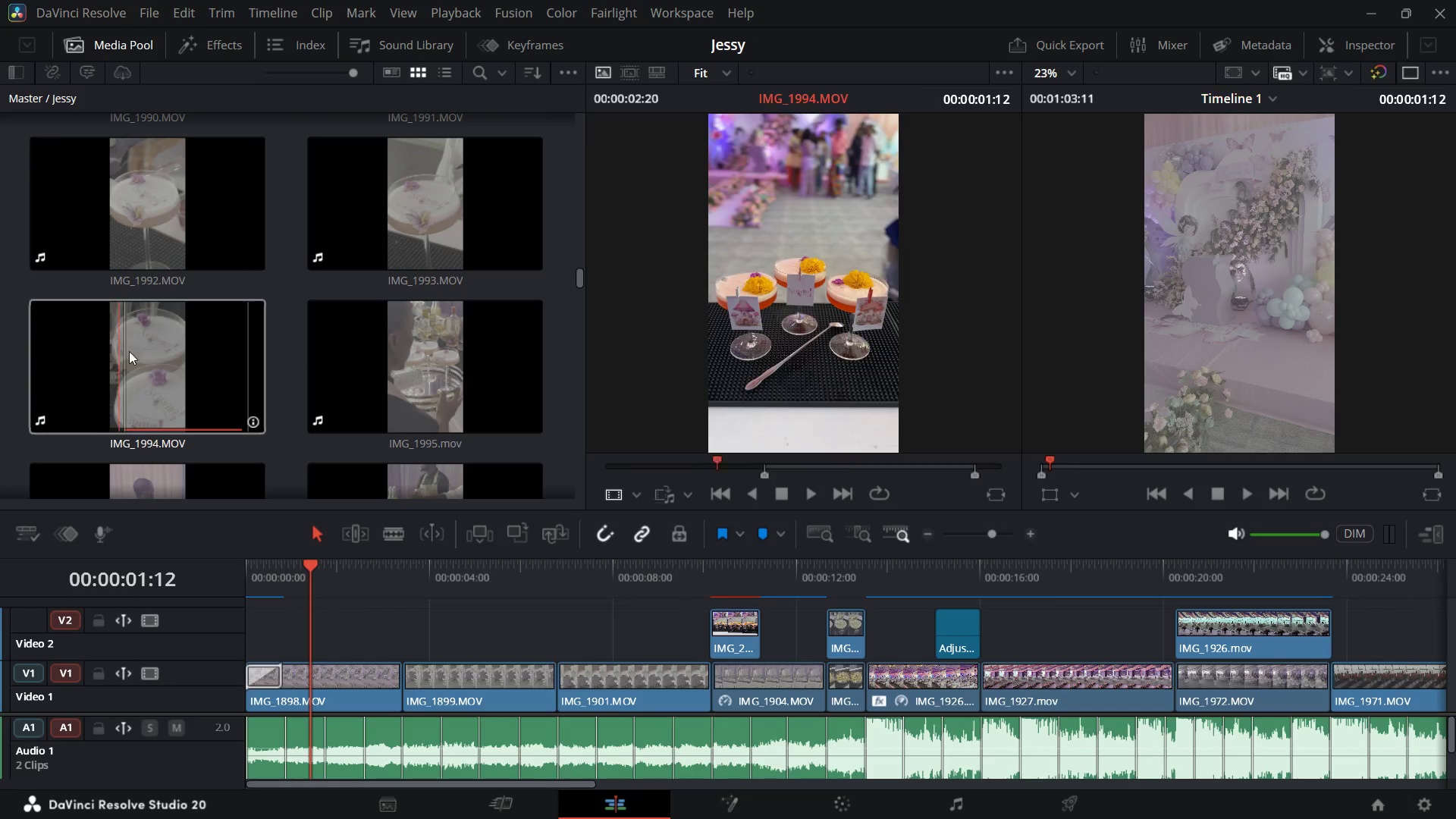 
scroll: coordinate [149, 392], scroll_direction: up, amount: 108.0
 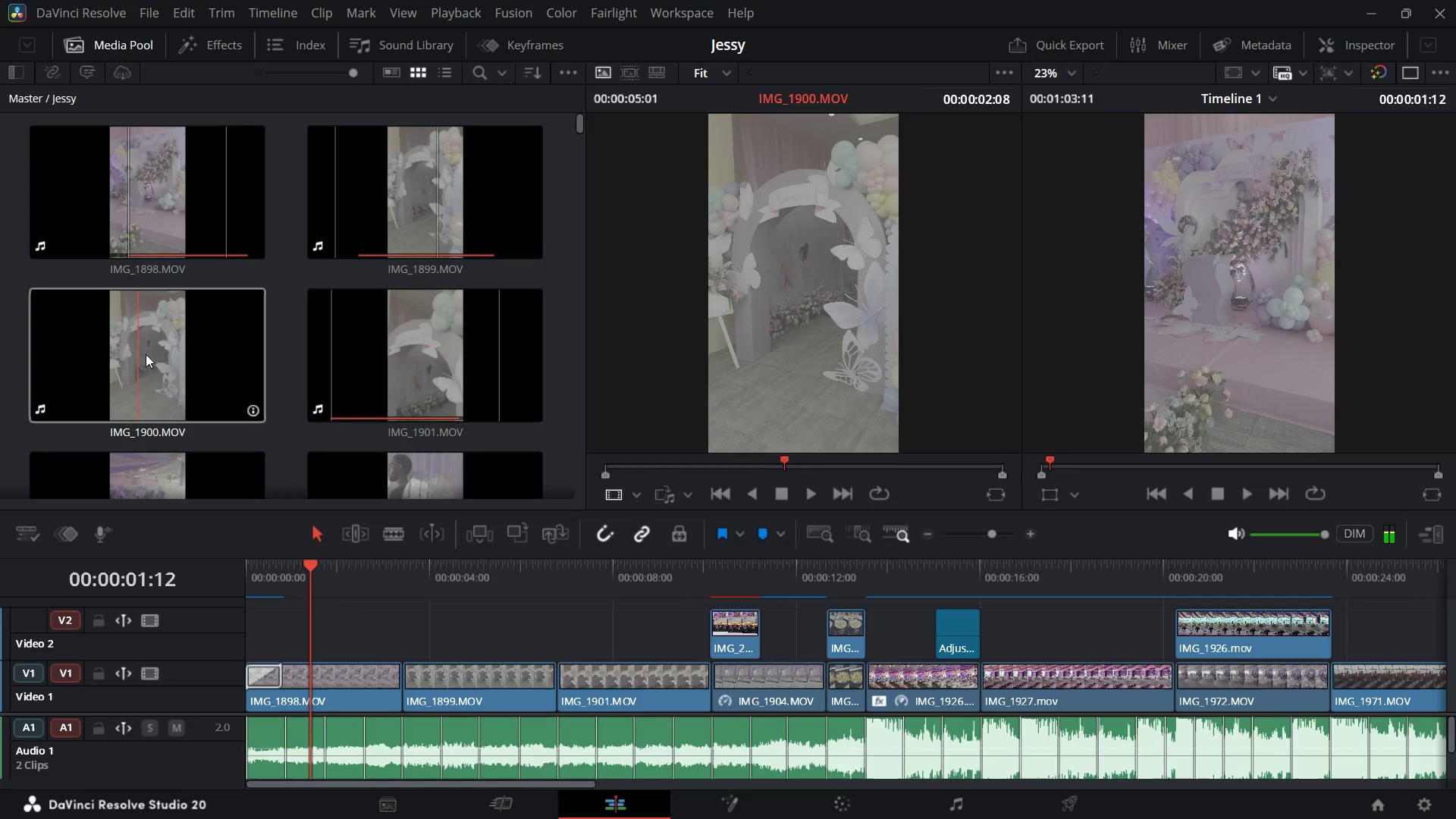 
scroll: coordinate [419, 318], scroll_direction: down, amount: 22.0
 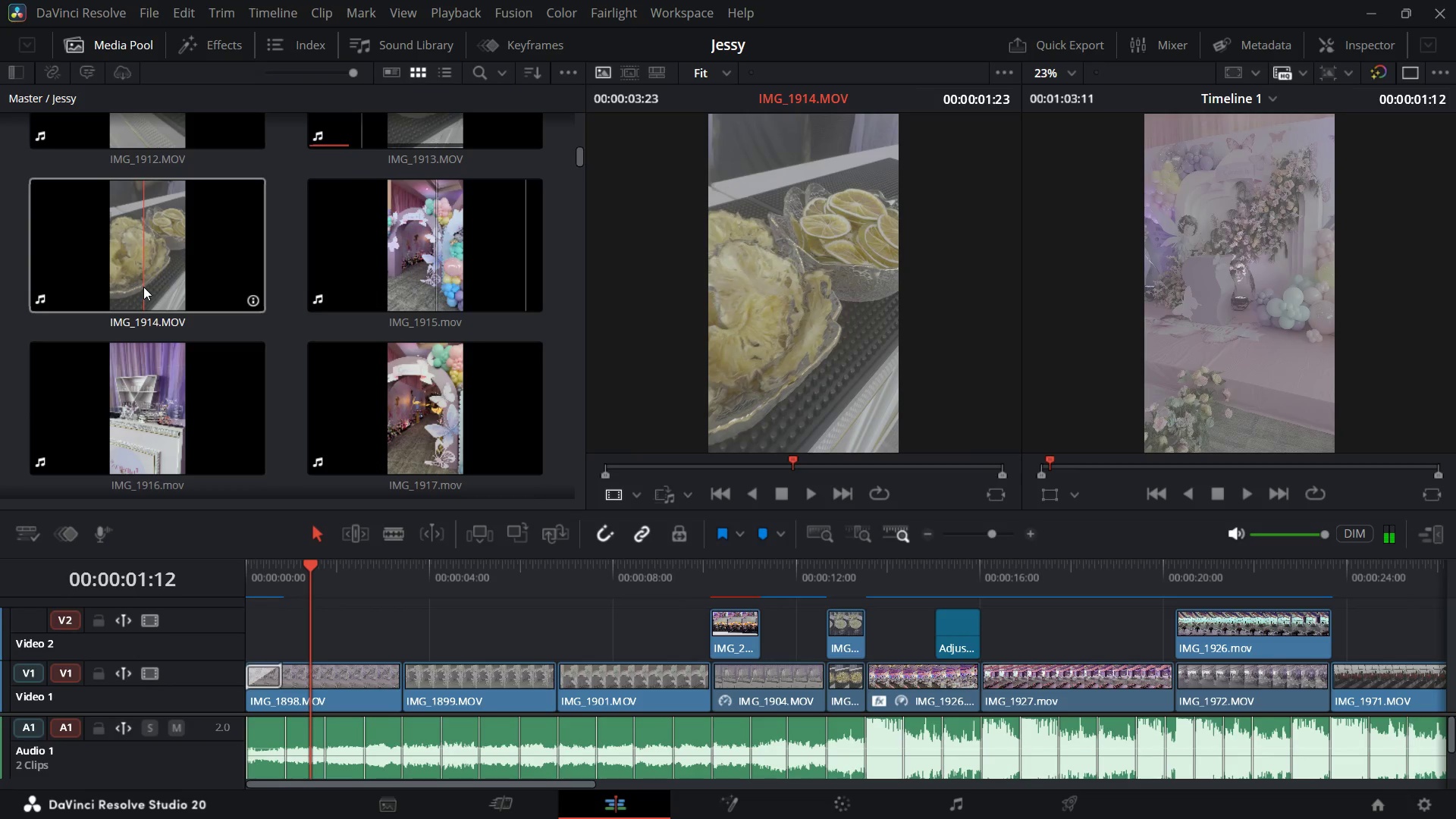 
scroll: coordinate [168, 290], scroll_direction: down, amount: 8.0
 